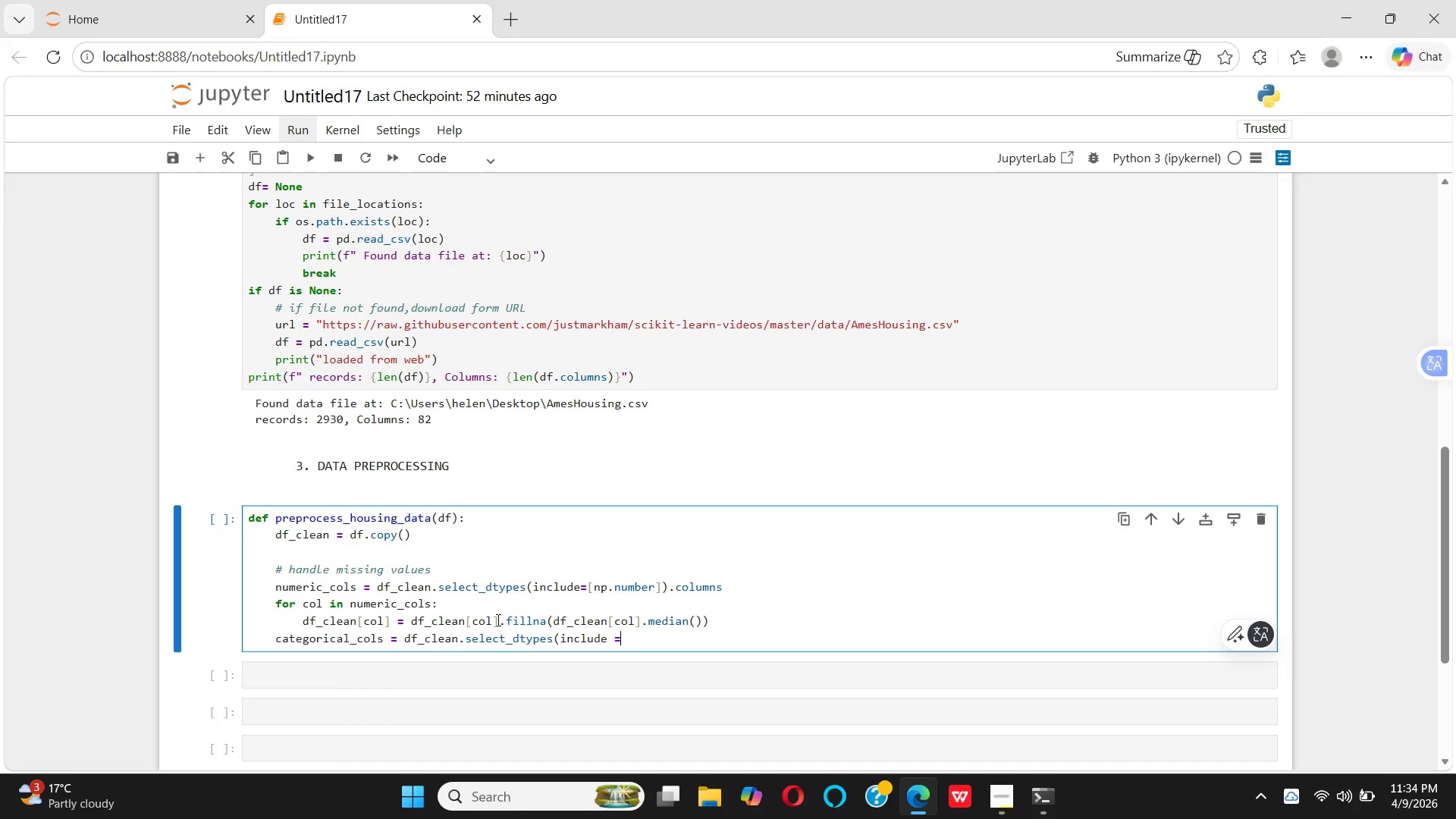 
key(BracketLeft)
 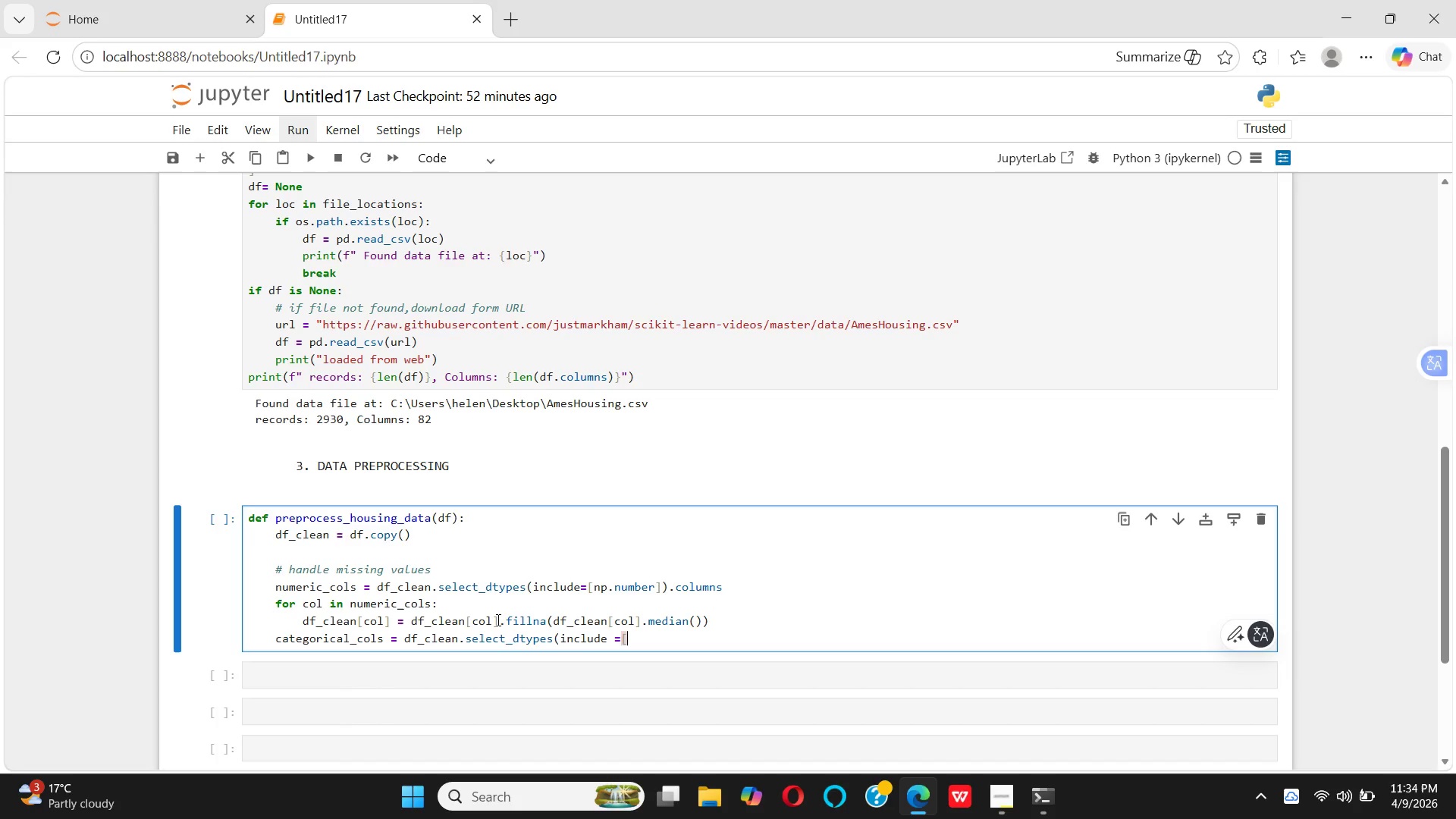 
key(Quote)
 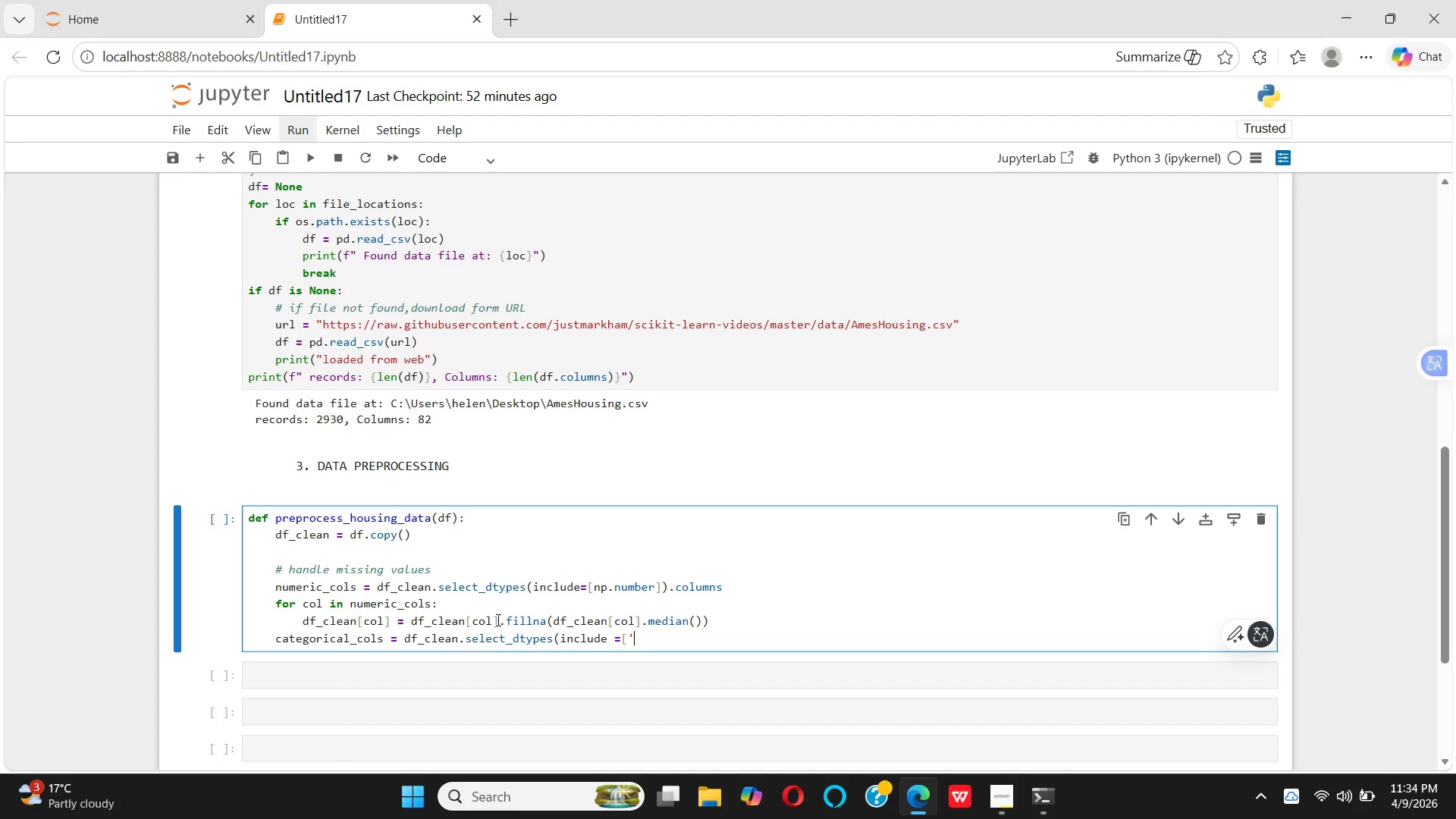 
key(Quote)
 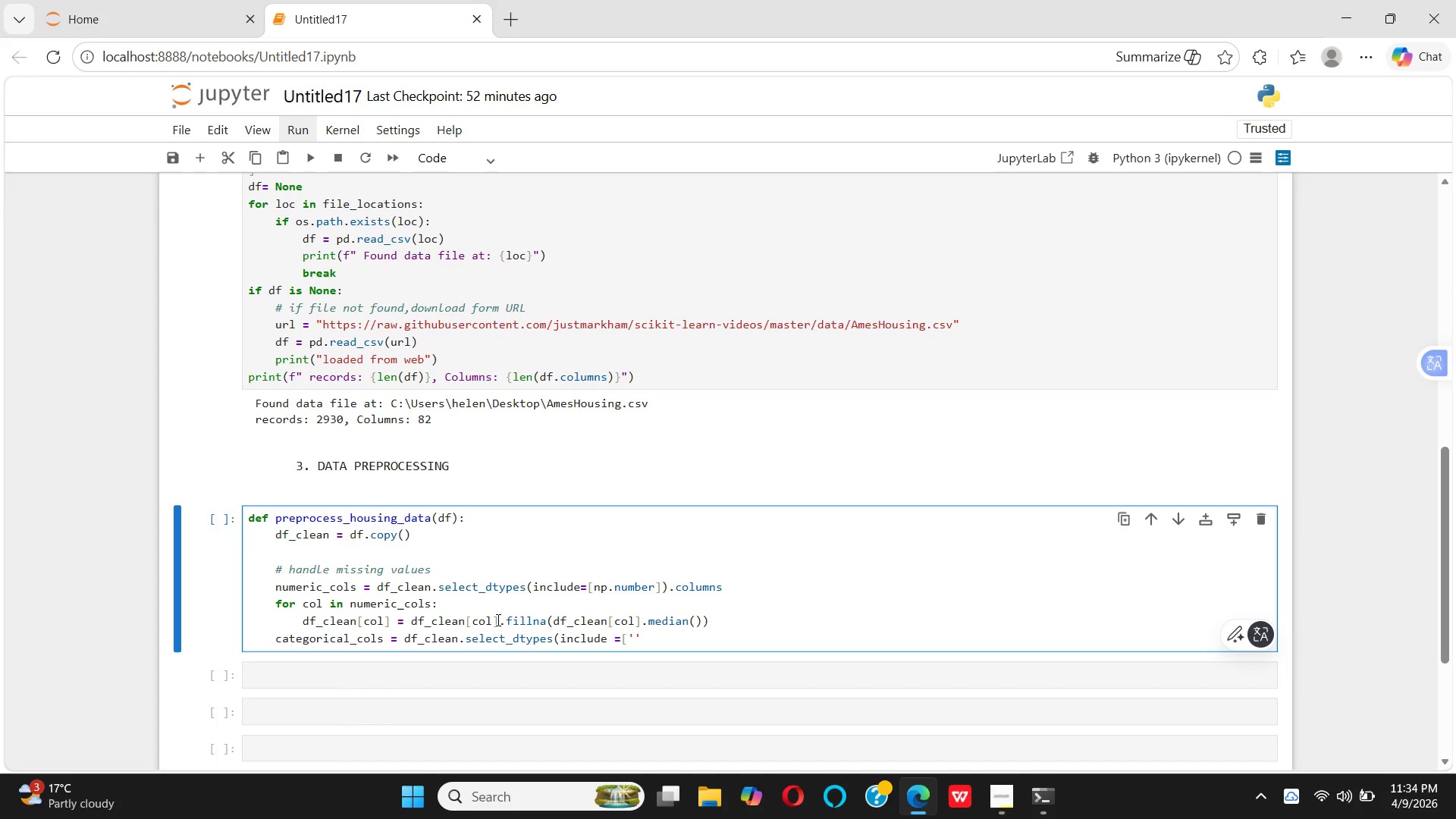 
key(ArrowLeft)
 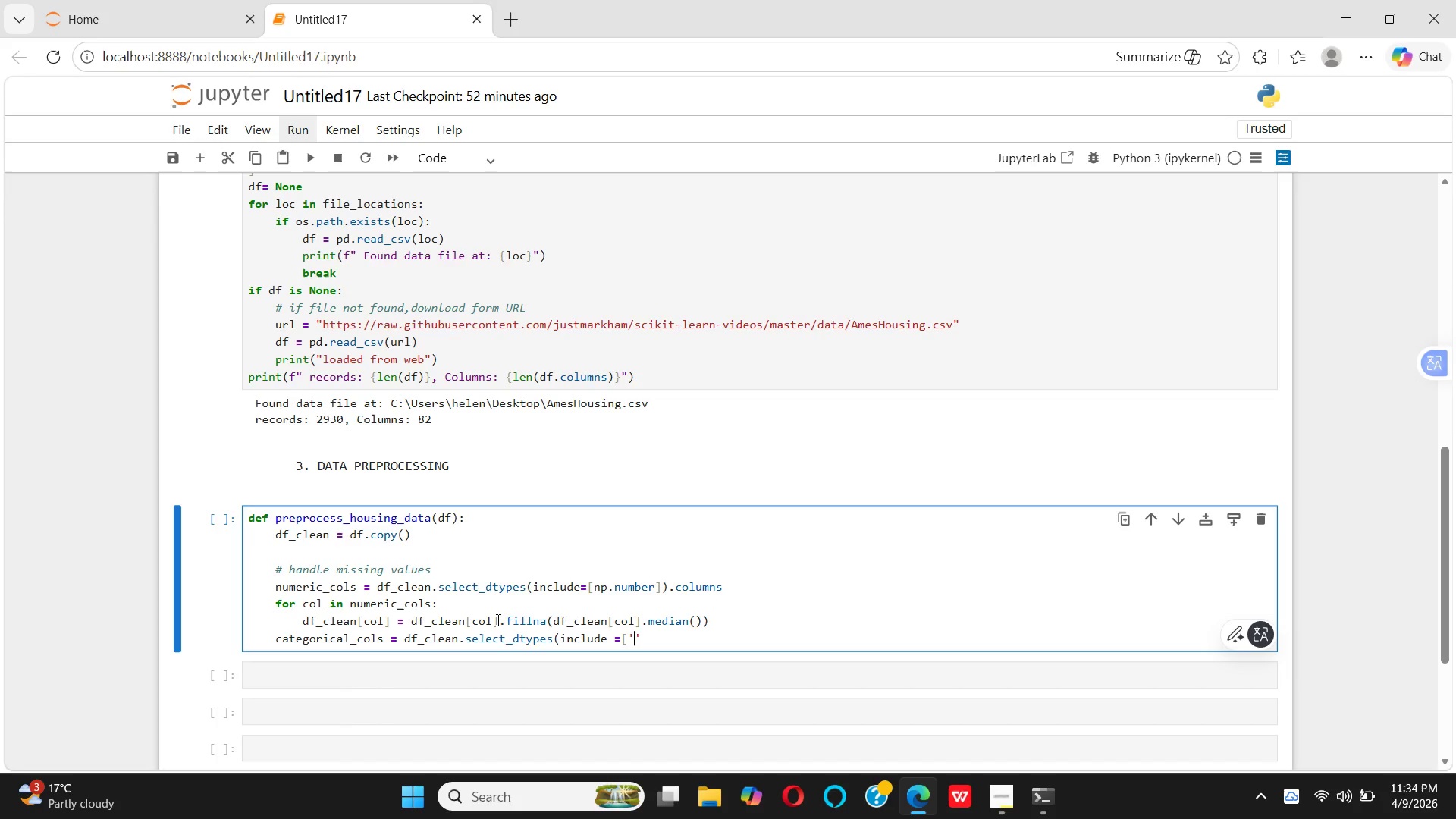 
type(OBJECT)
 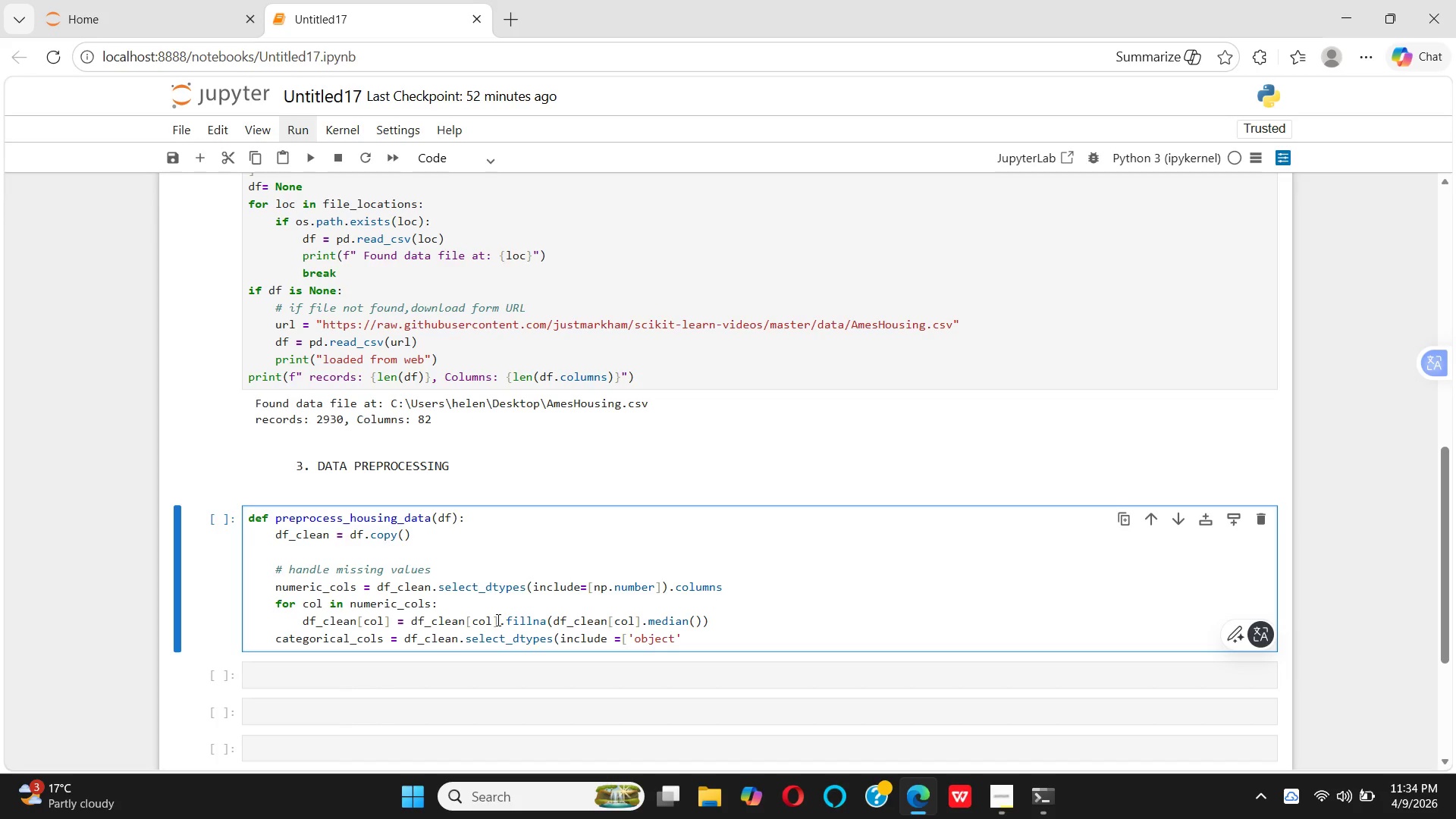 
key(ArrowRight)
 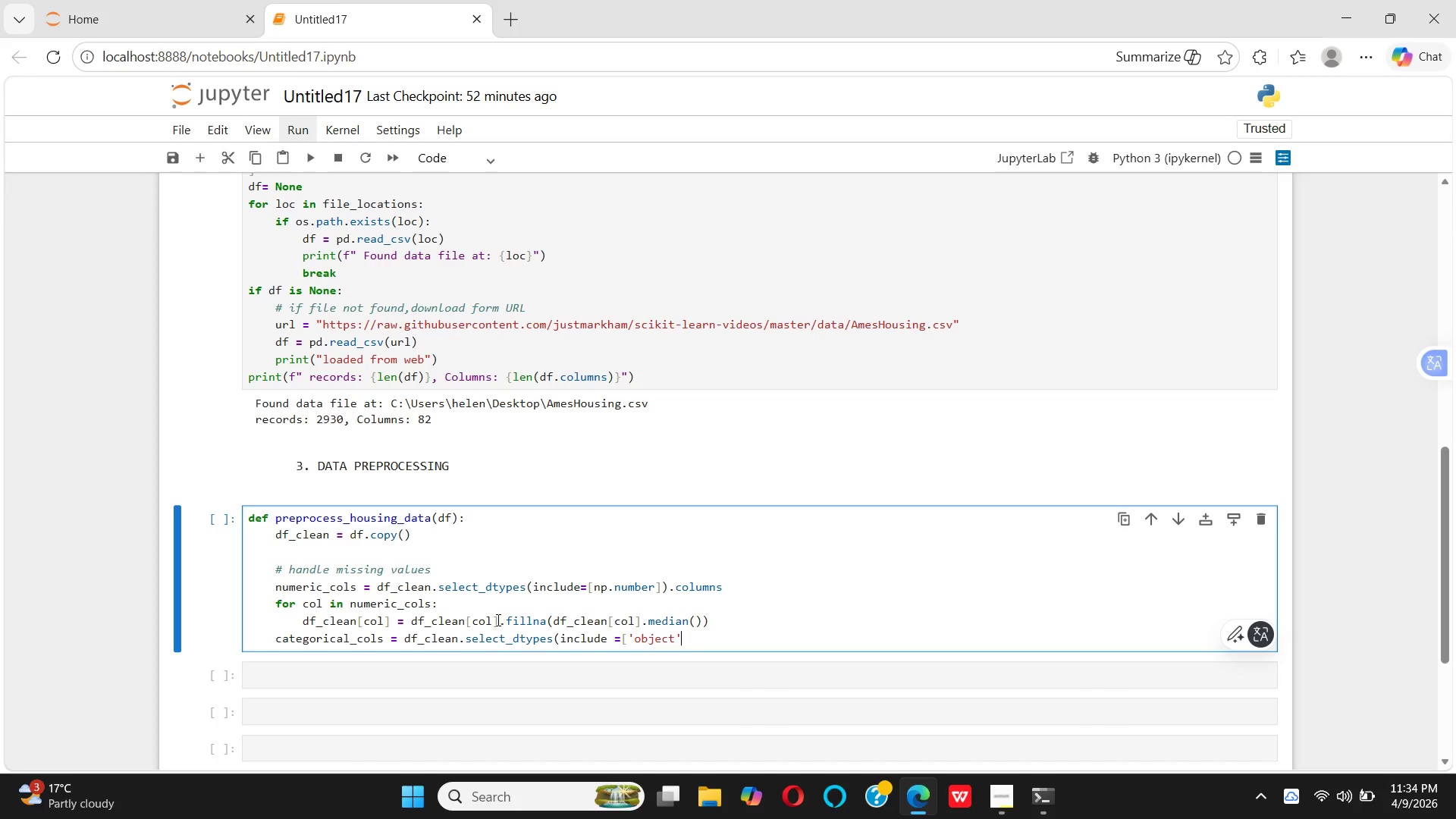 
key(BracketRight)
 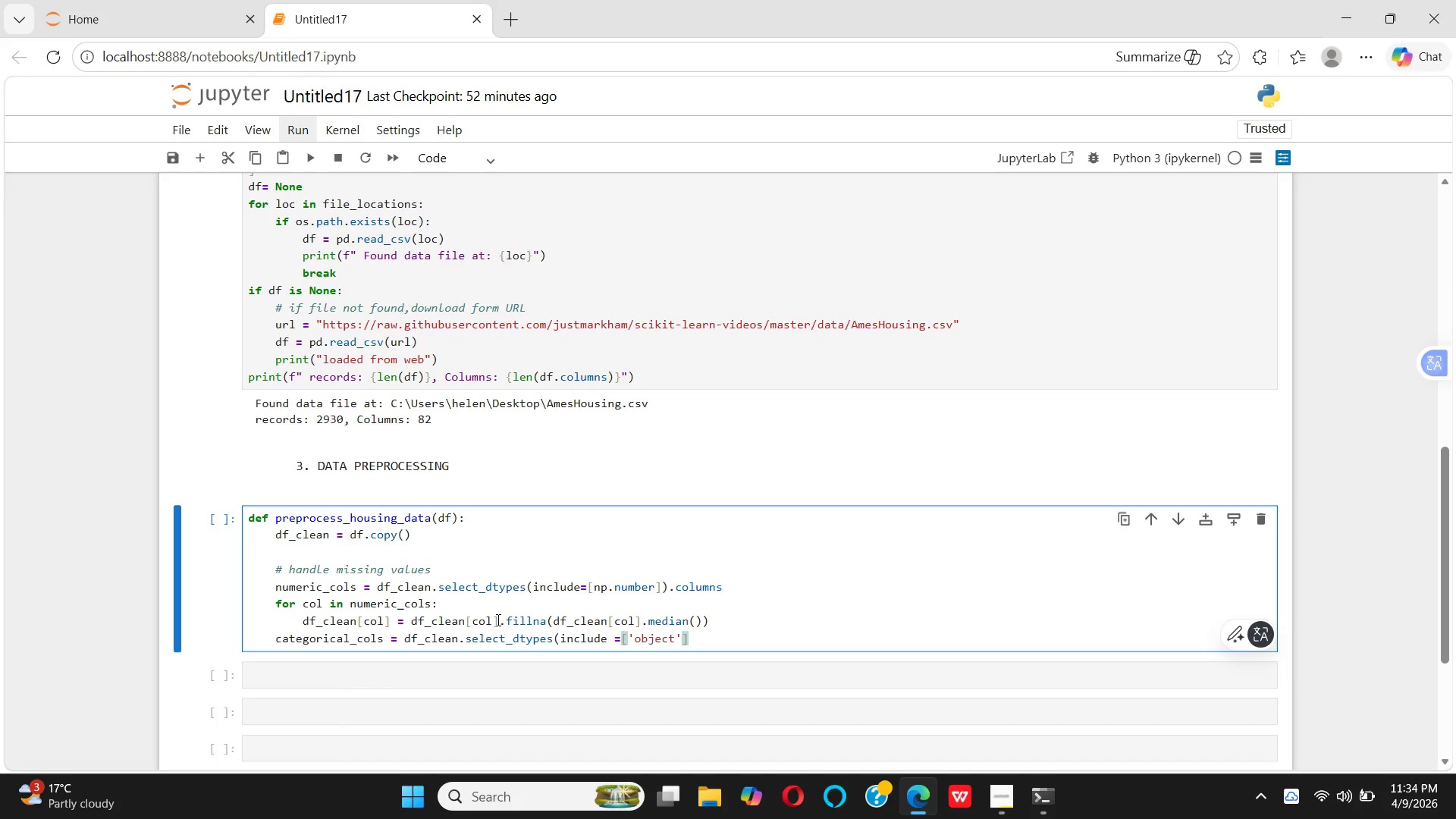 
key(Shift+0)
 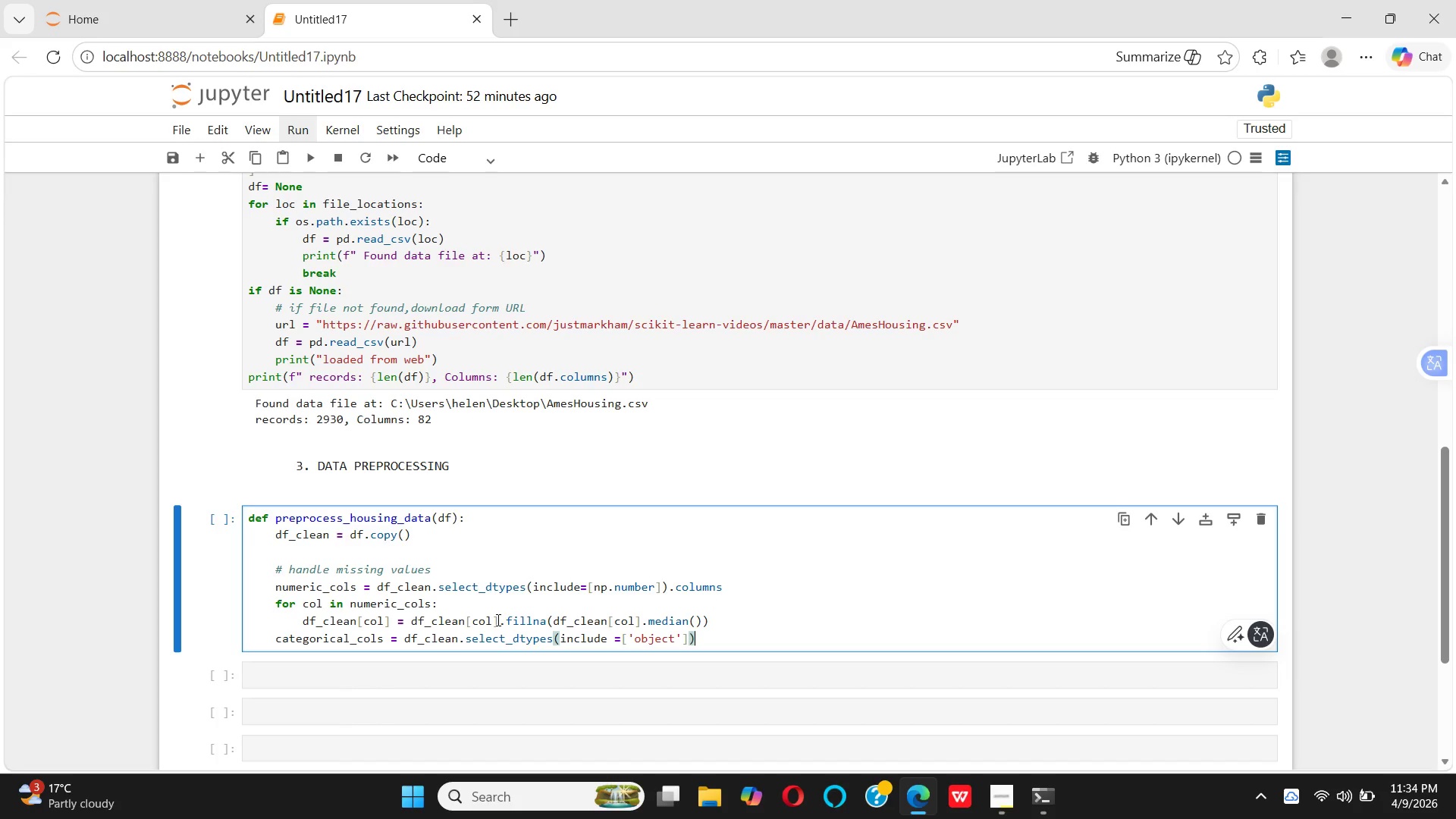 
type(.COLUMNS)
 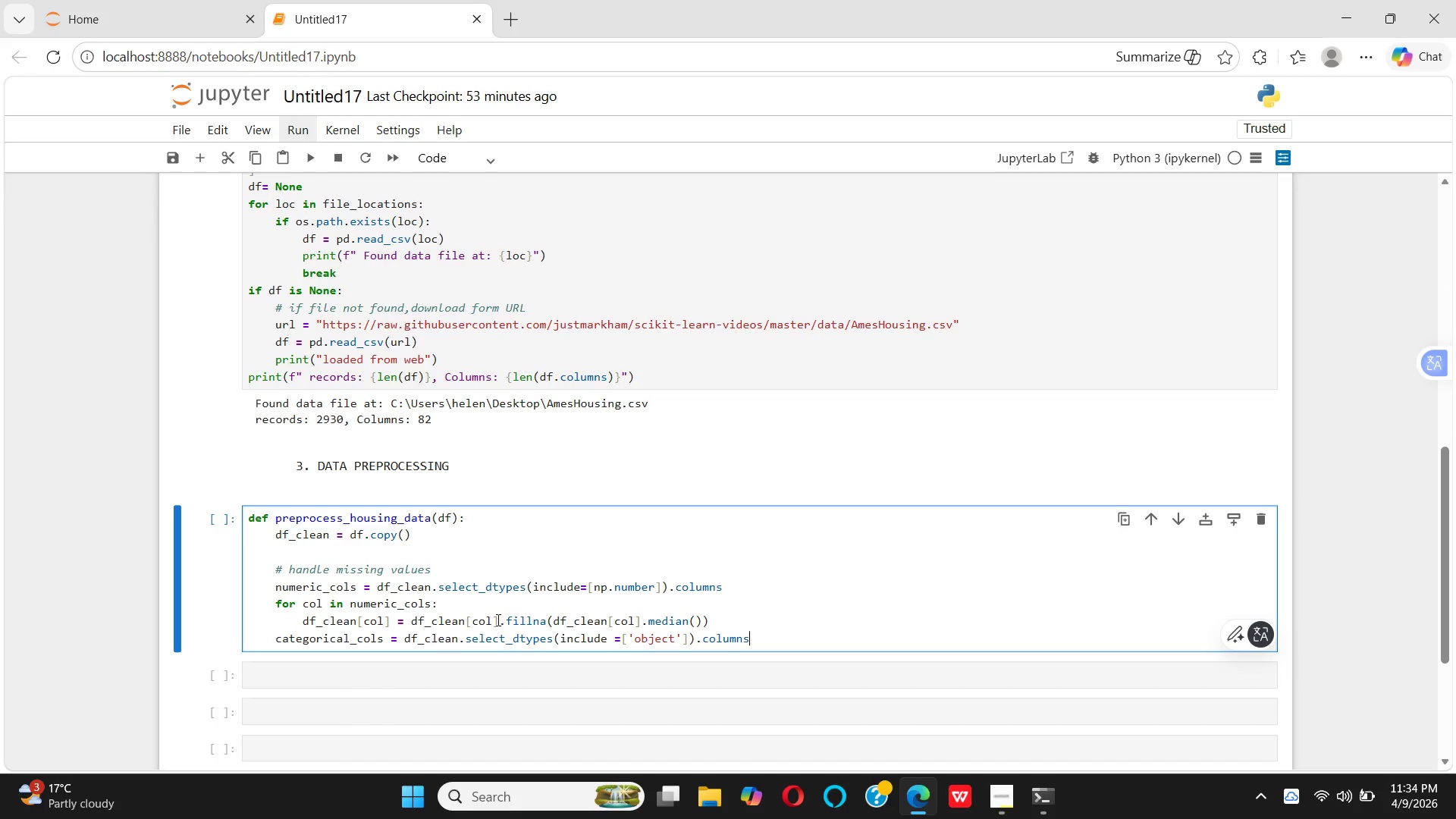 
wait(8.73)
 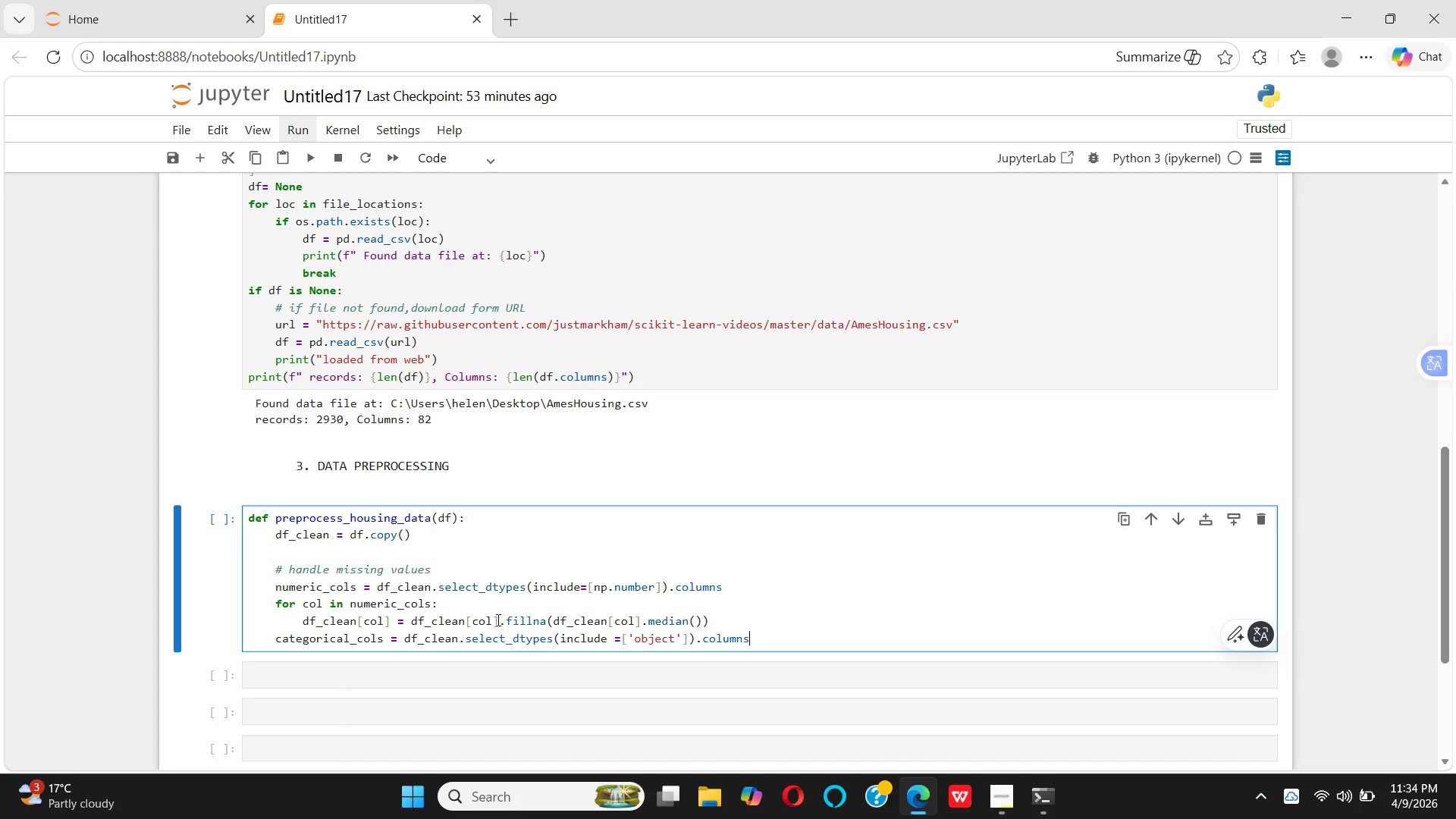 
key(Enter)
 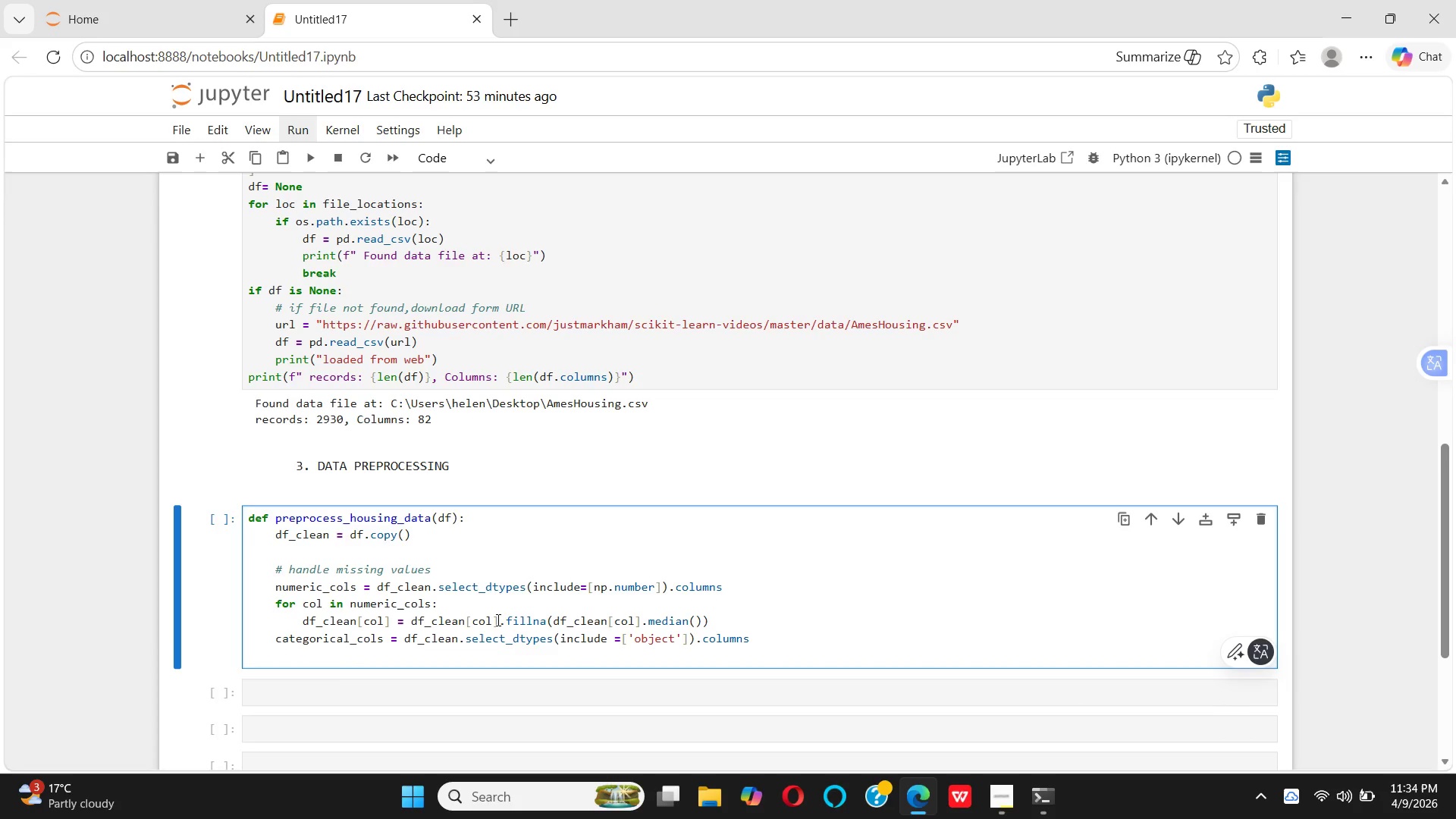 
type(FOR COL IN CATRGORICAL_COLS:)
 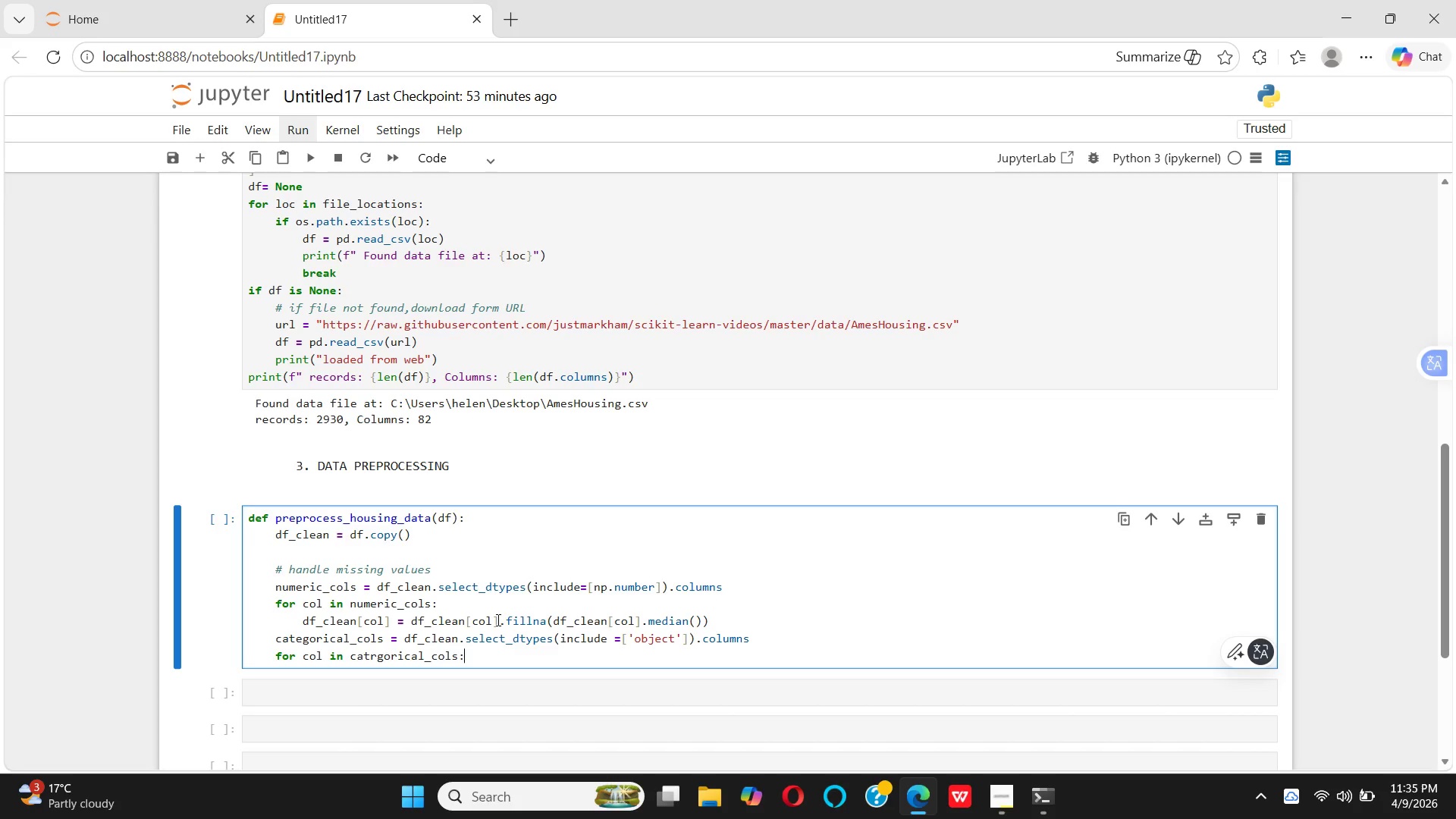 
key(Enter)
 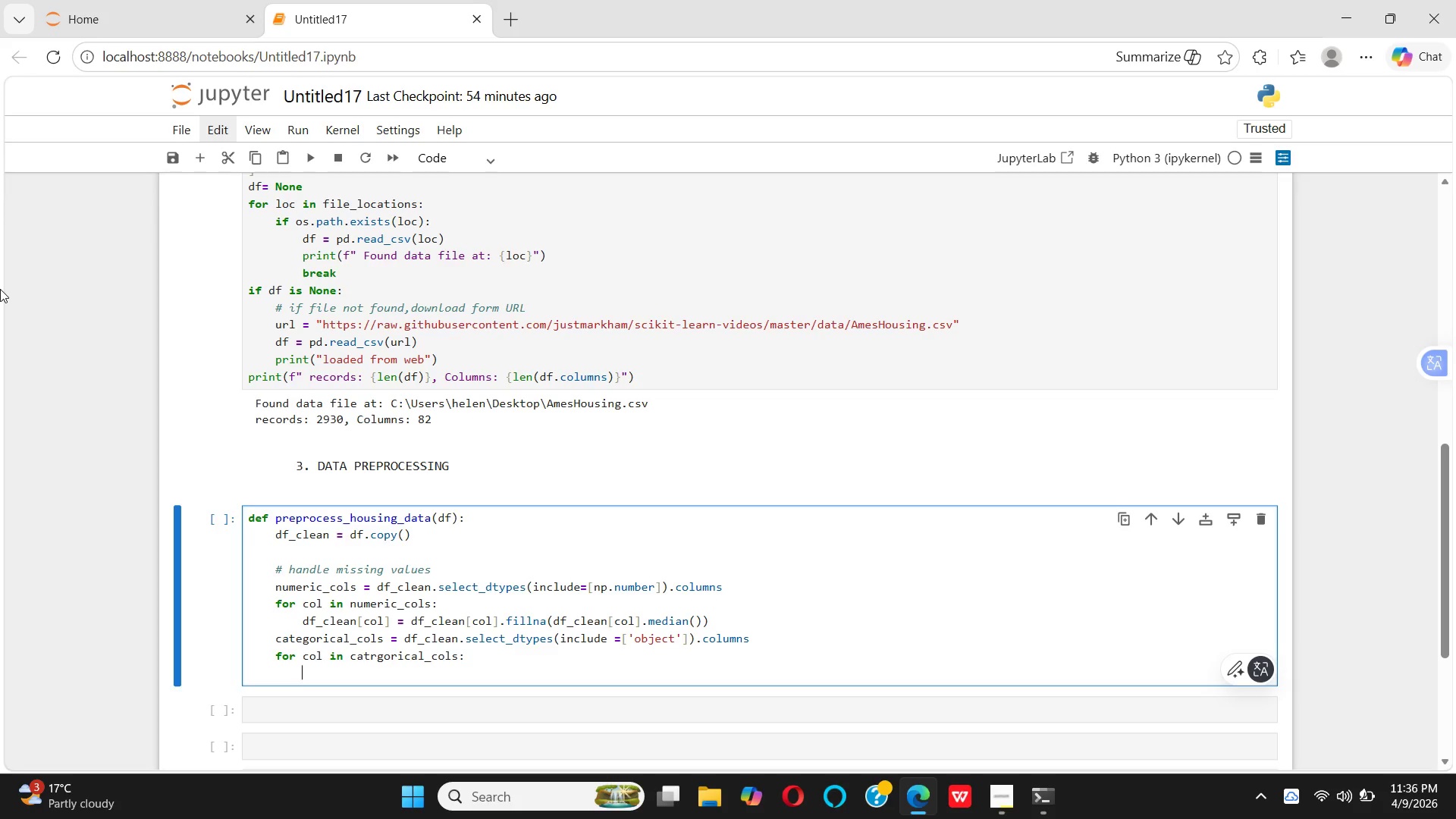 
wait(79.34)
 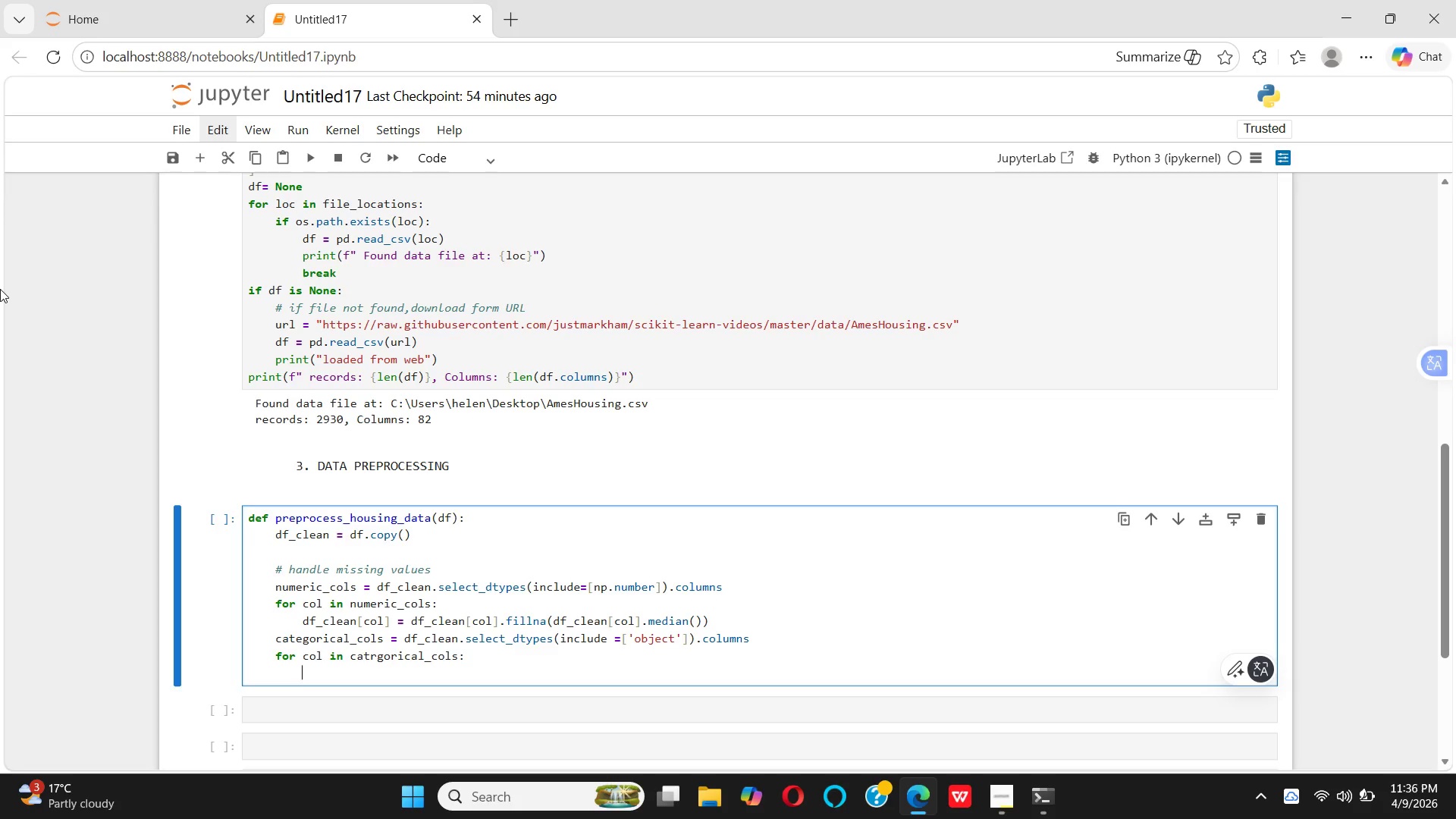 
type(MODE_VAL= DF_)
 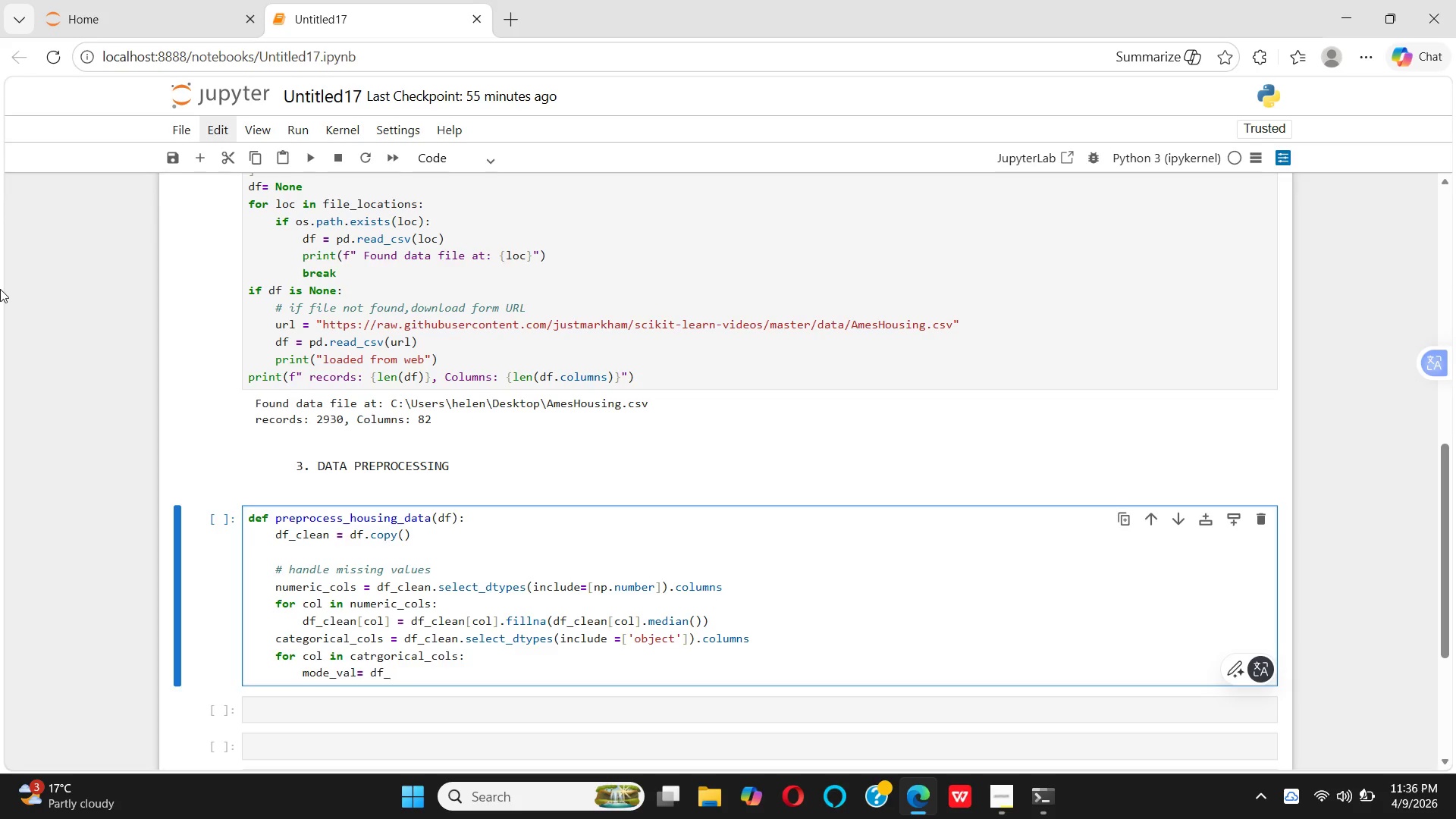 
type(CLEAN)
 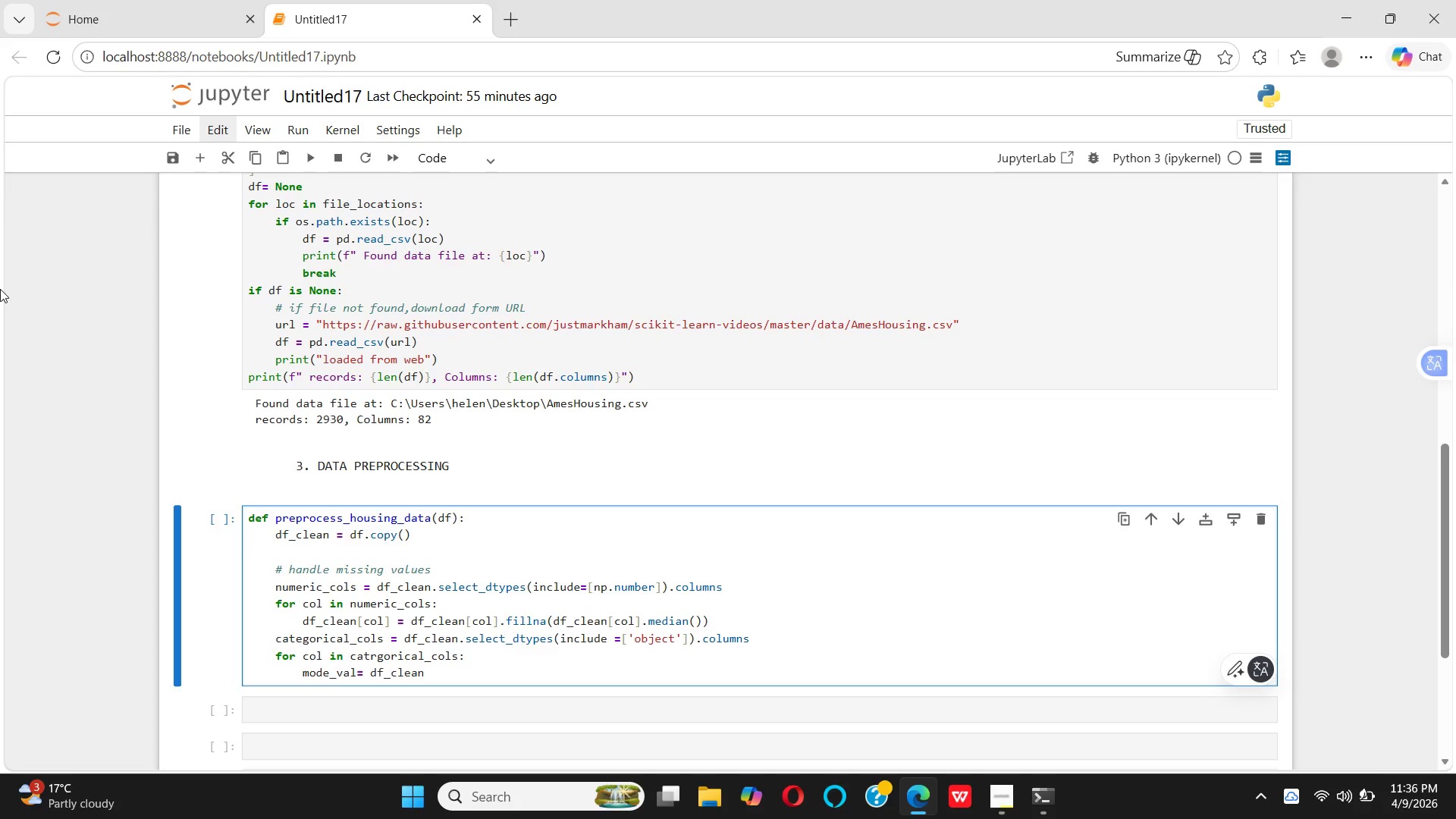 
key(BracketLeft)
 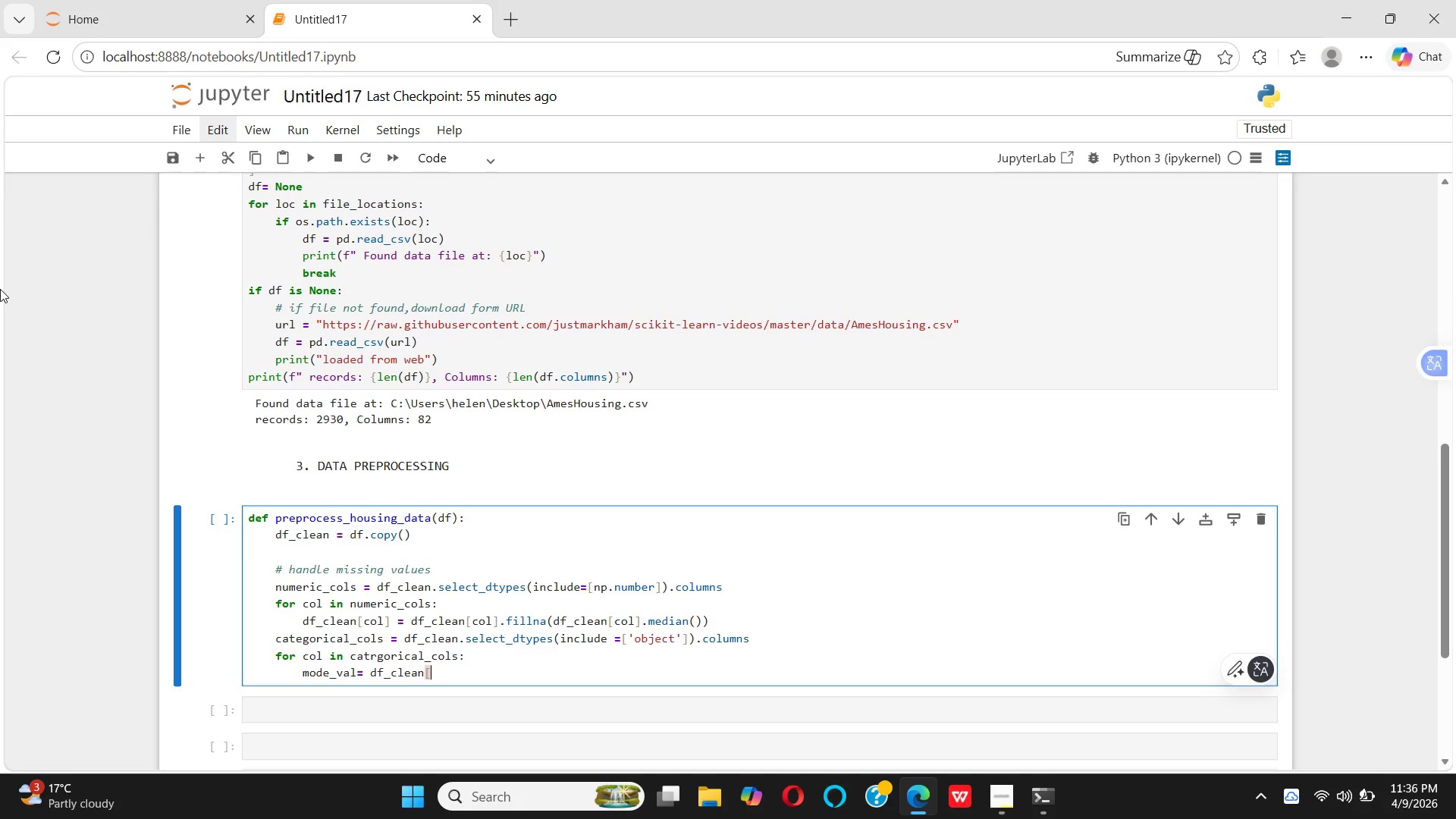 
key(BracketRight)
 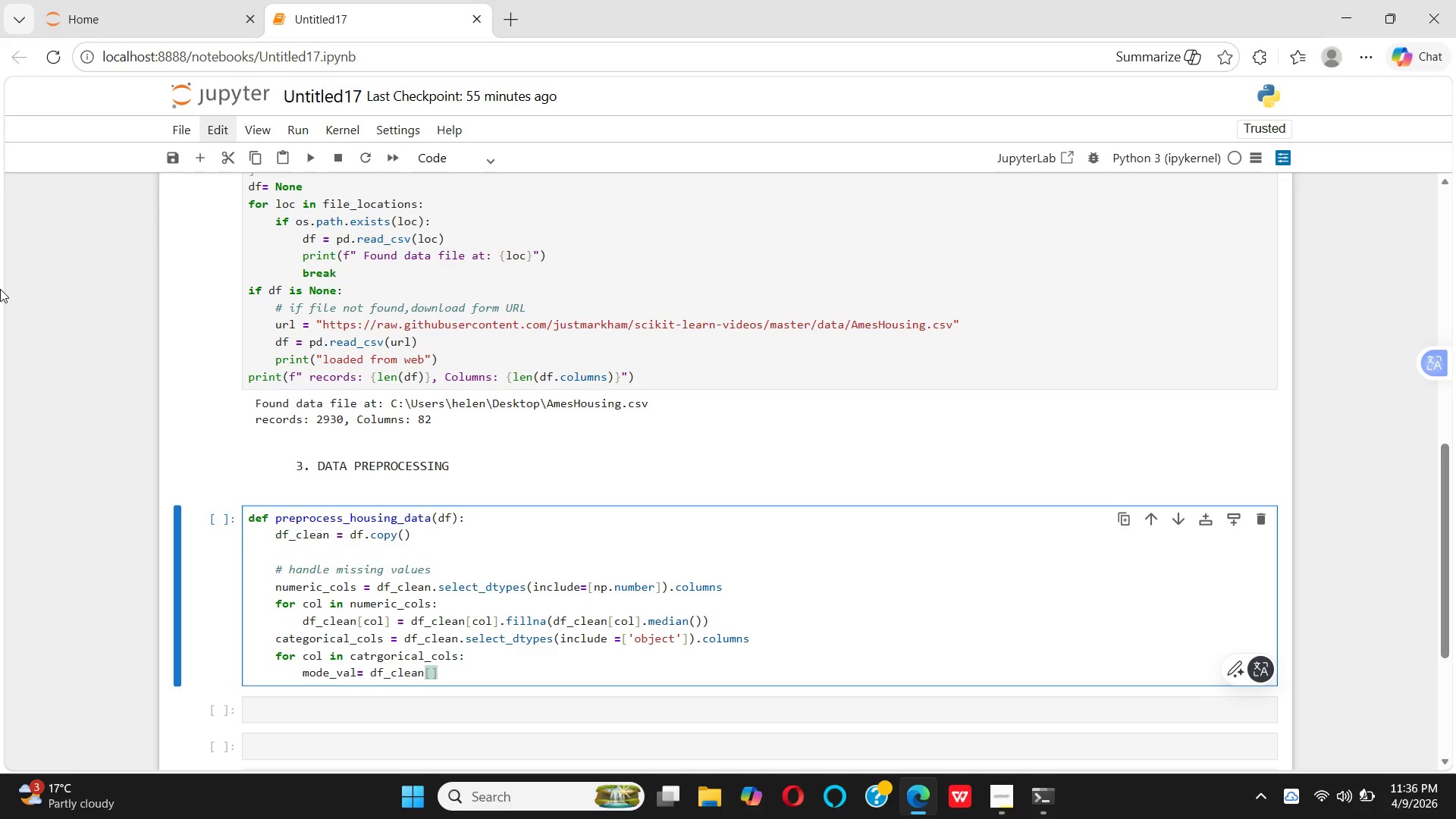 
key(ArrowLeft)
 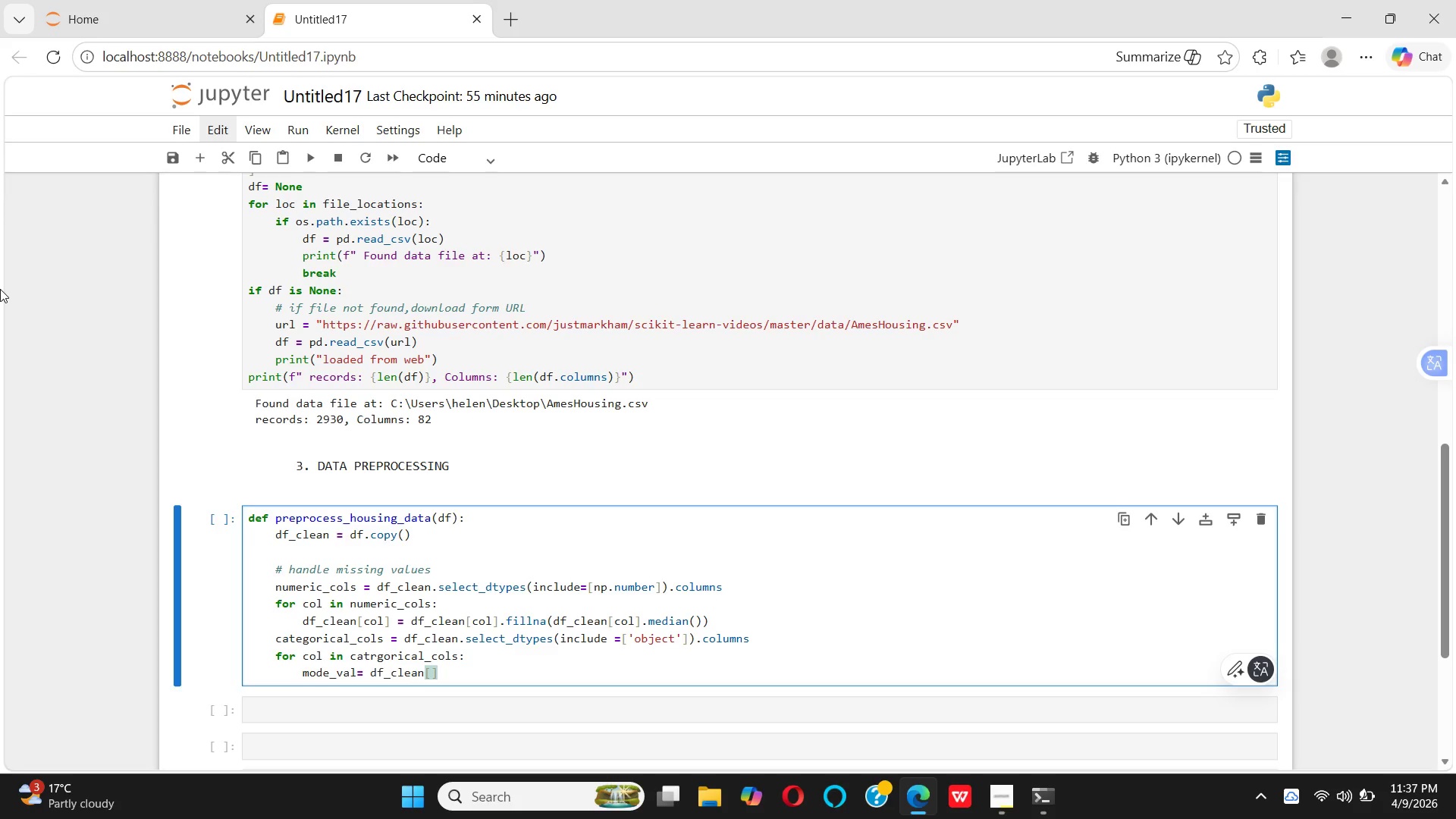 
type(COL)
 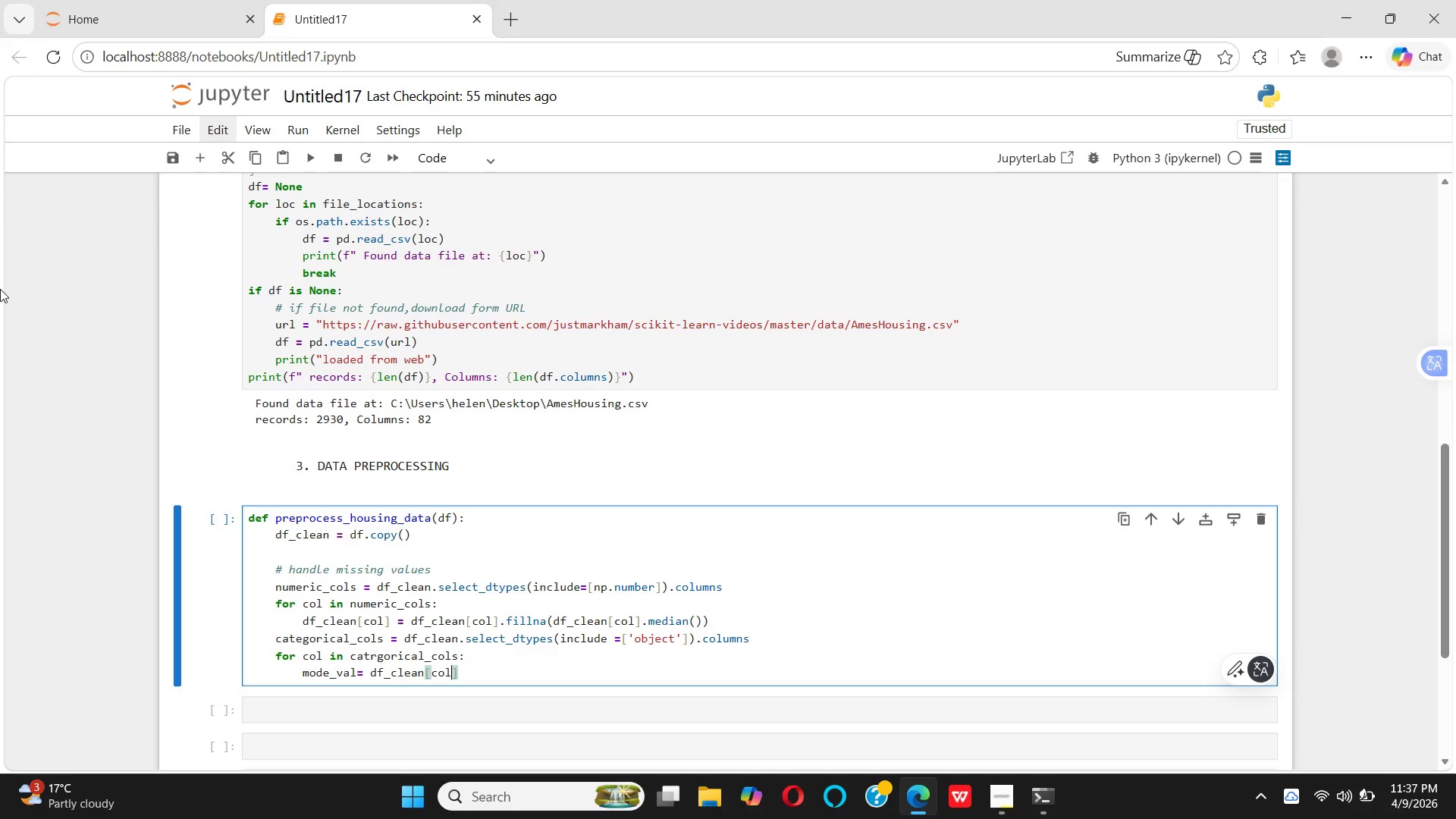 
key(ArrowRight)
 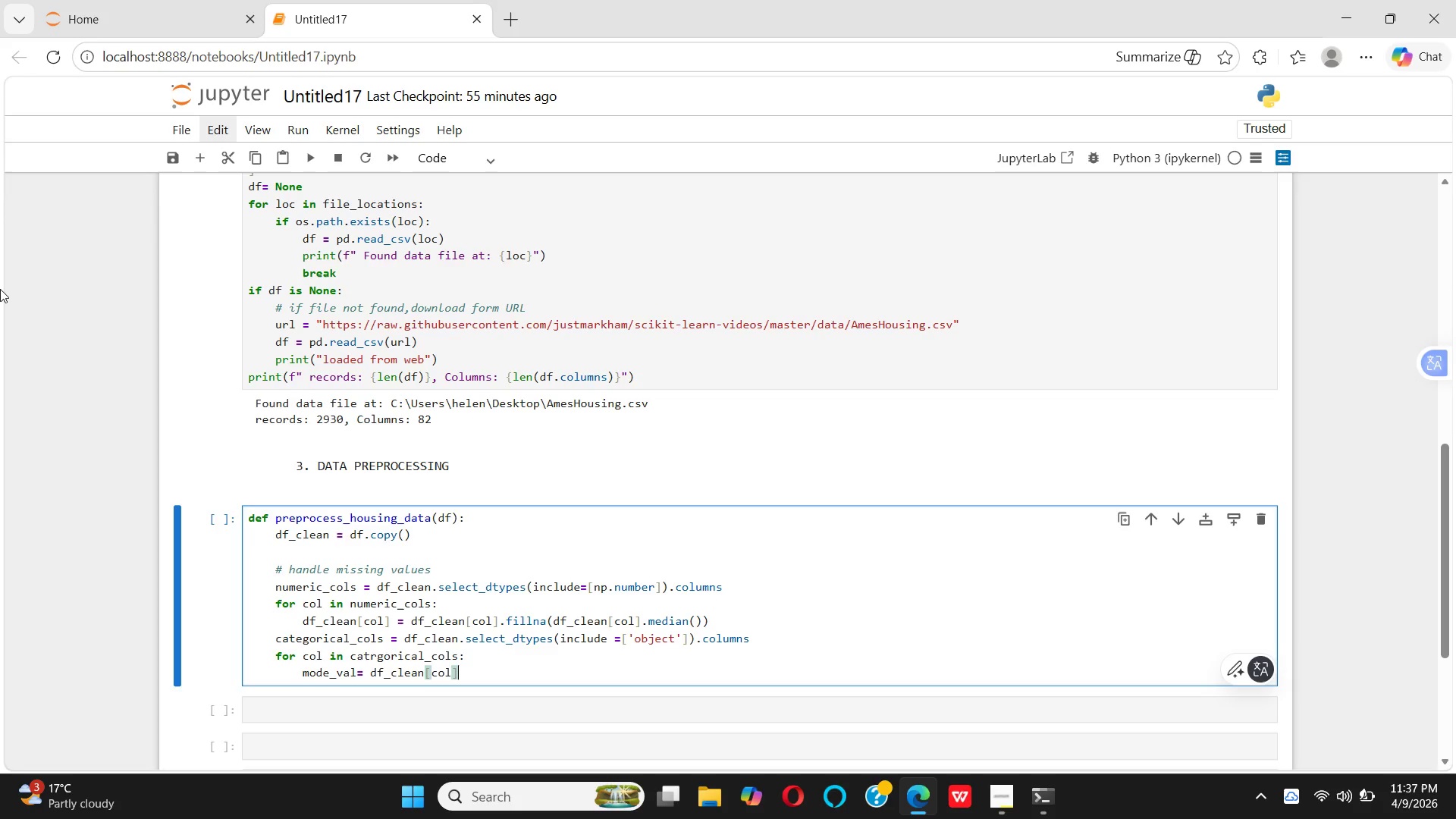 
key(ArrowRight)
 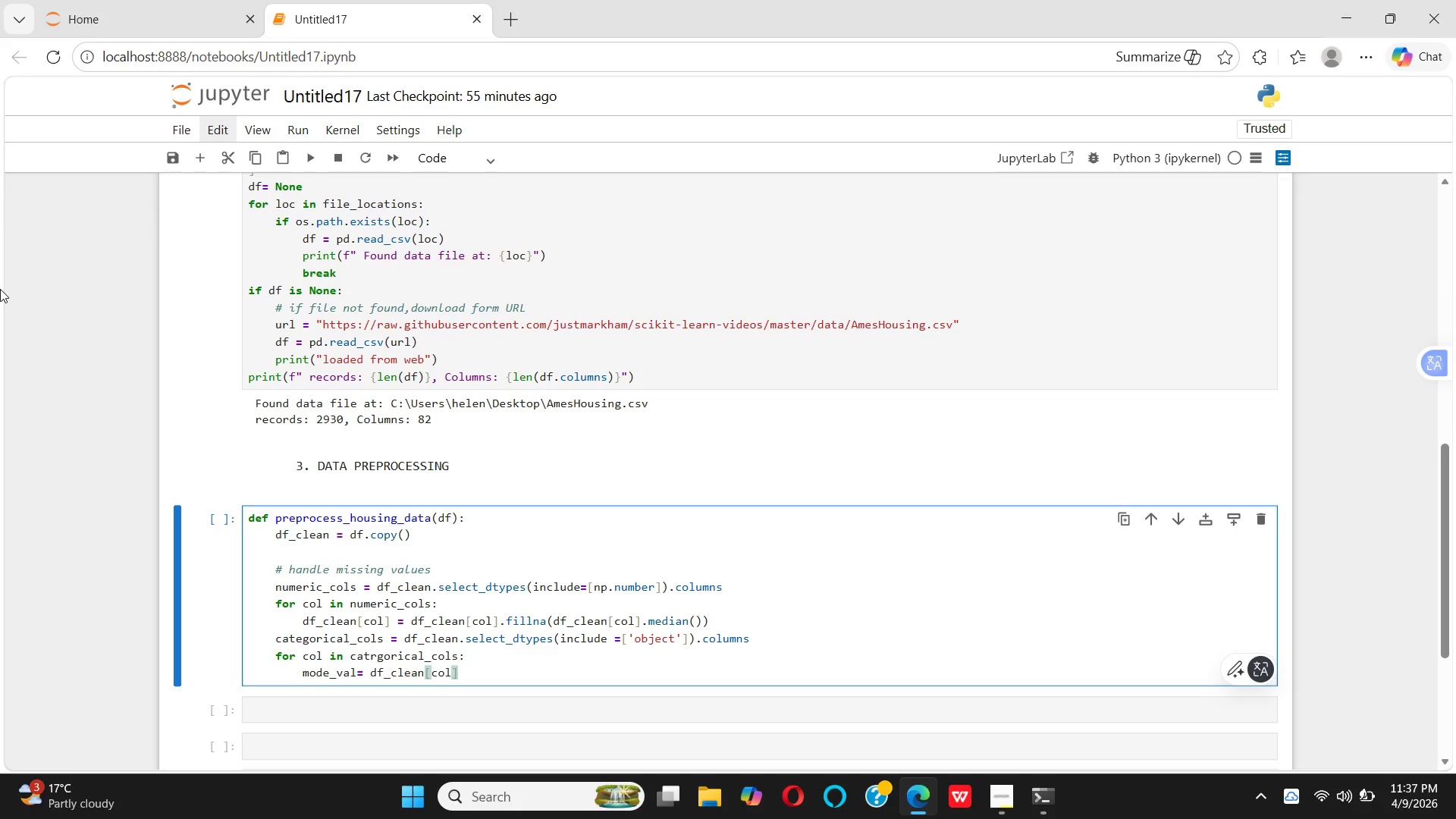 
type(.MODE())
 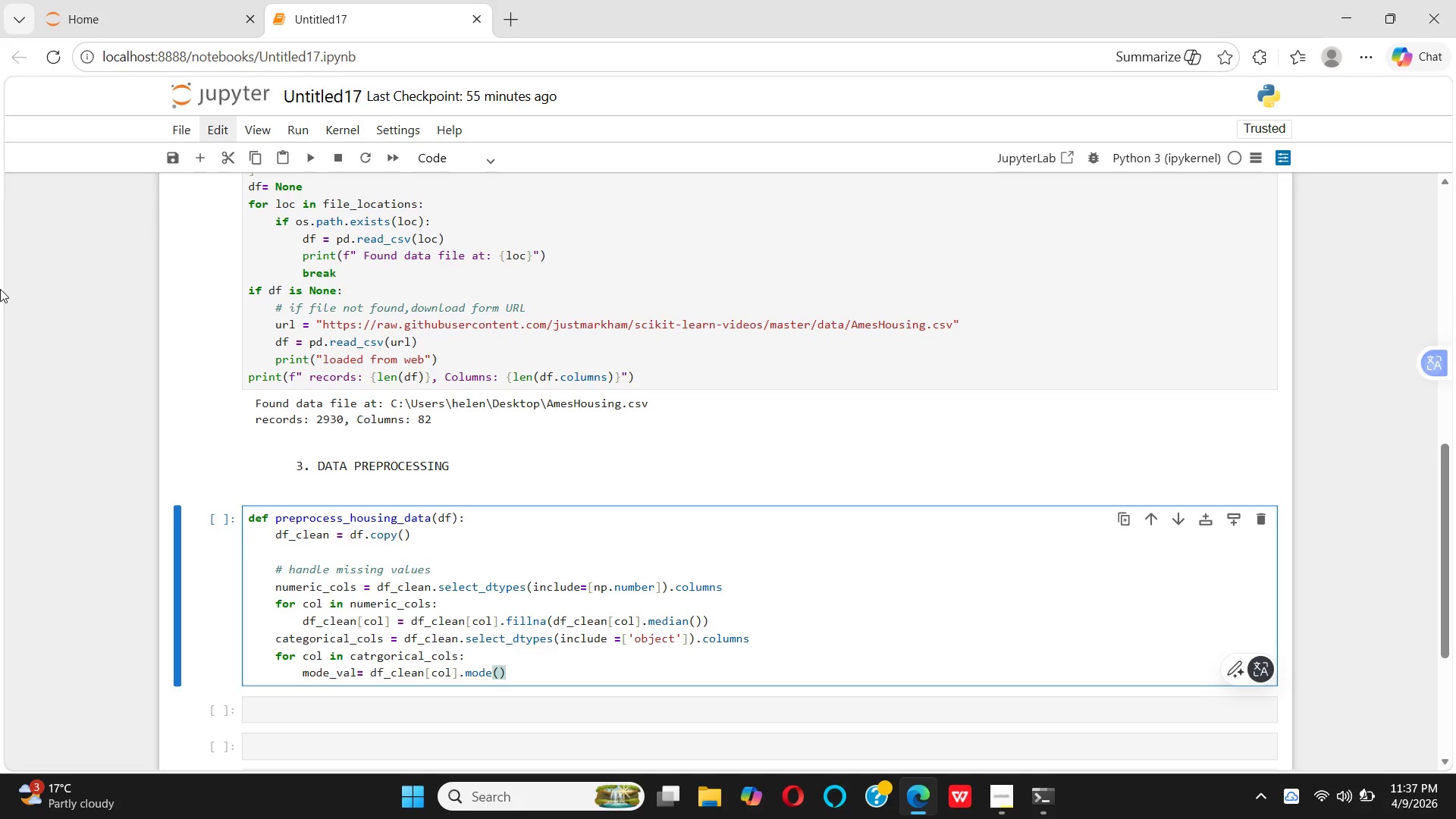 
key(Enter)
 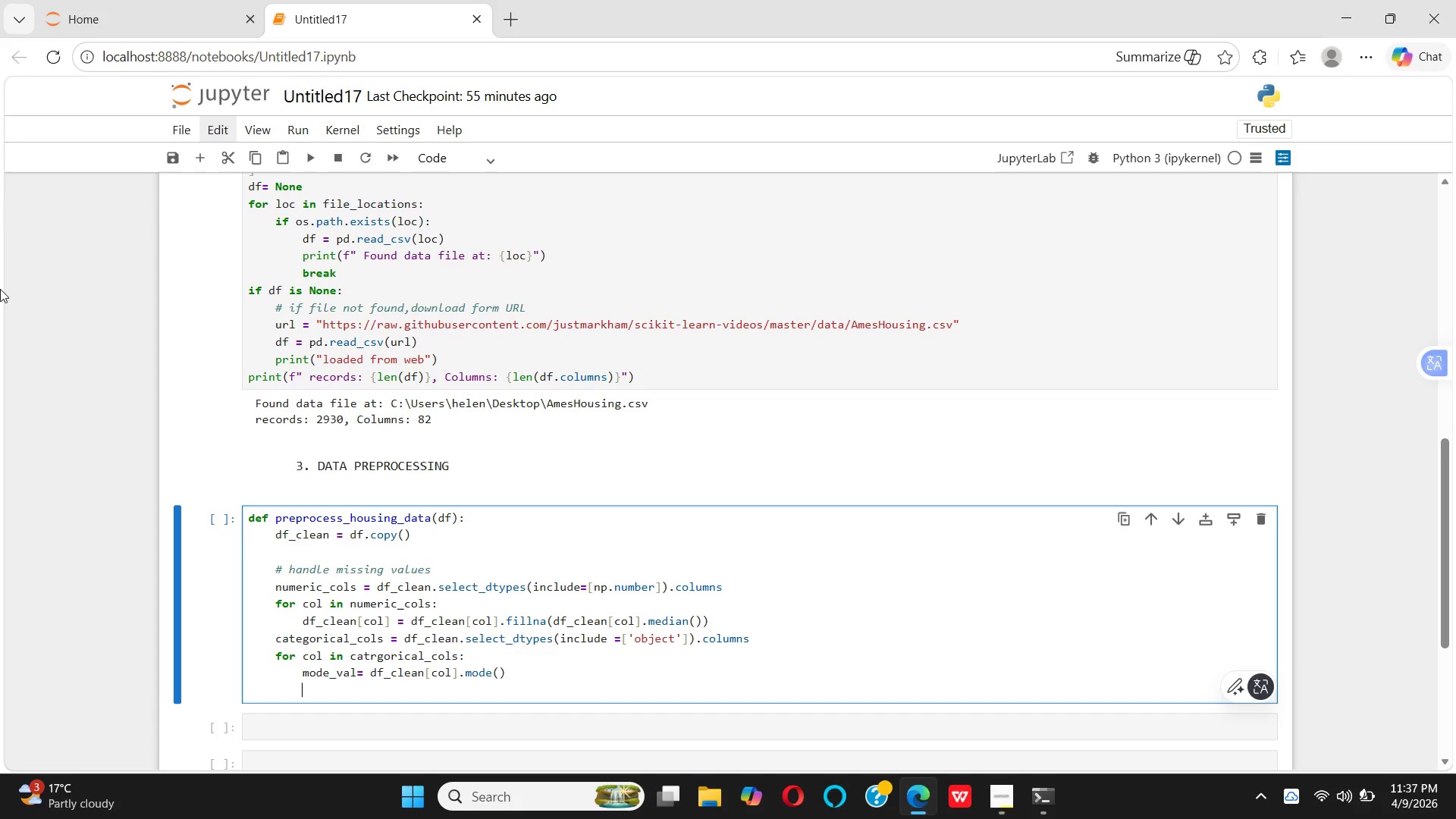 
type(IF LEN())
 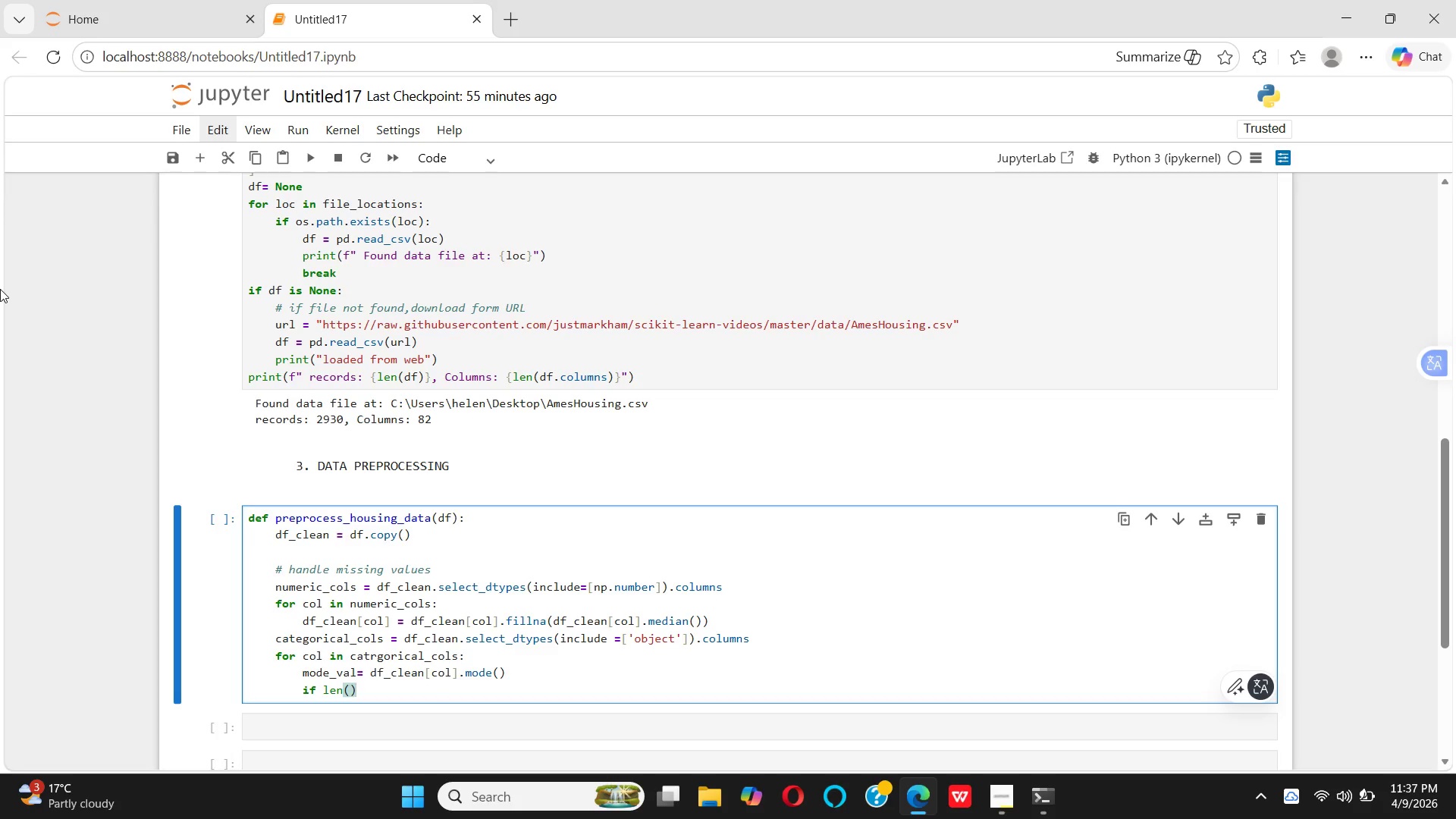 
key(ArrowLeft)
 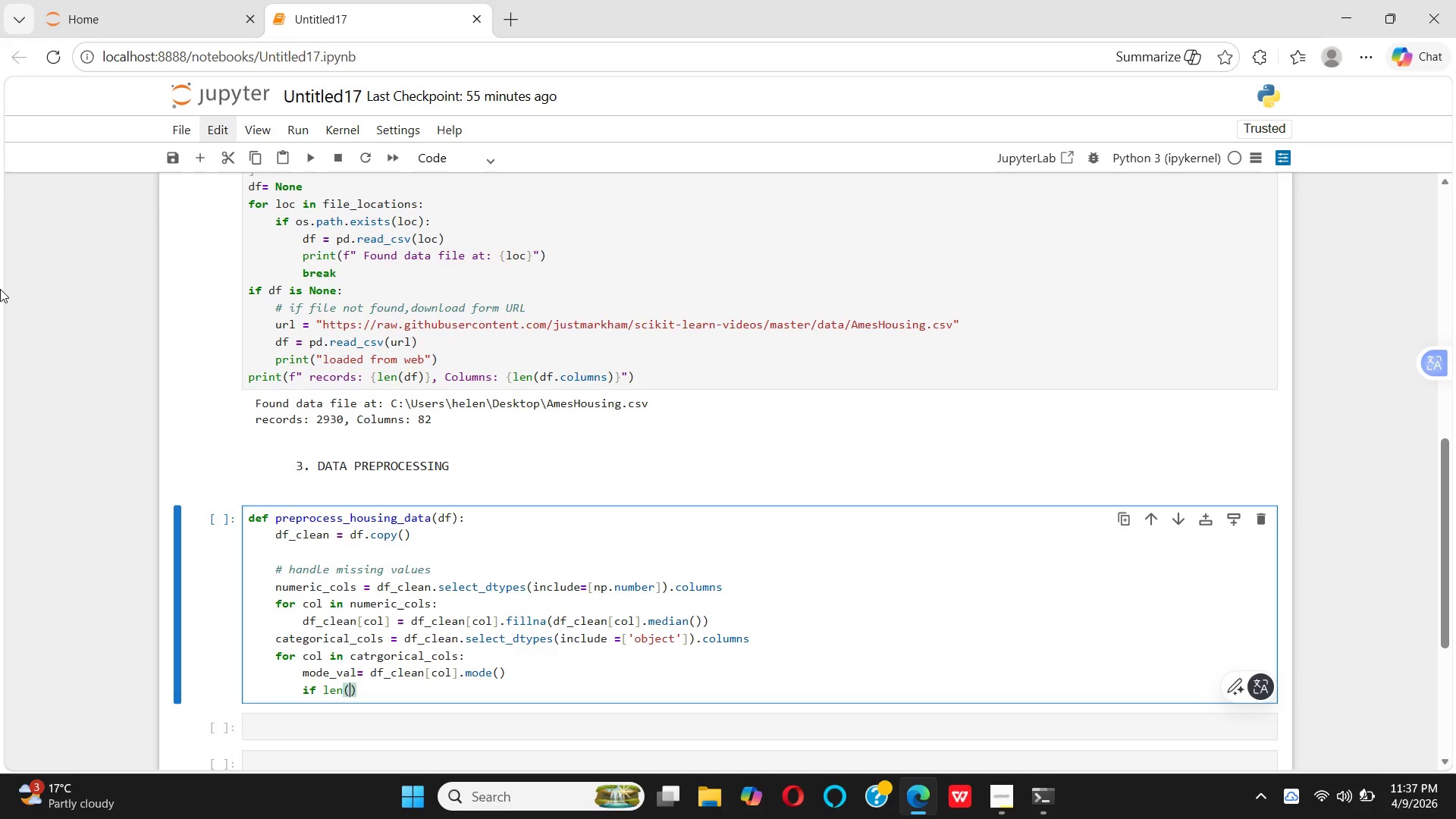 
type(MODE_VAL)
 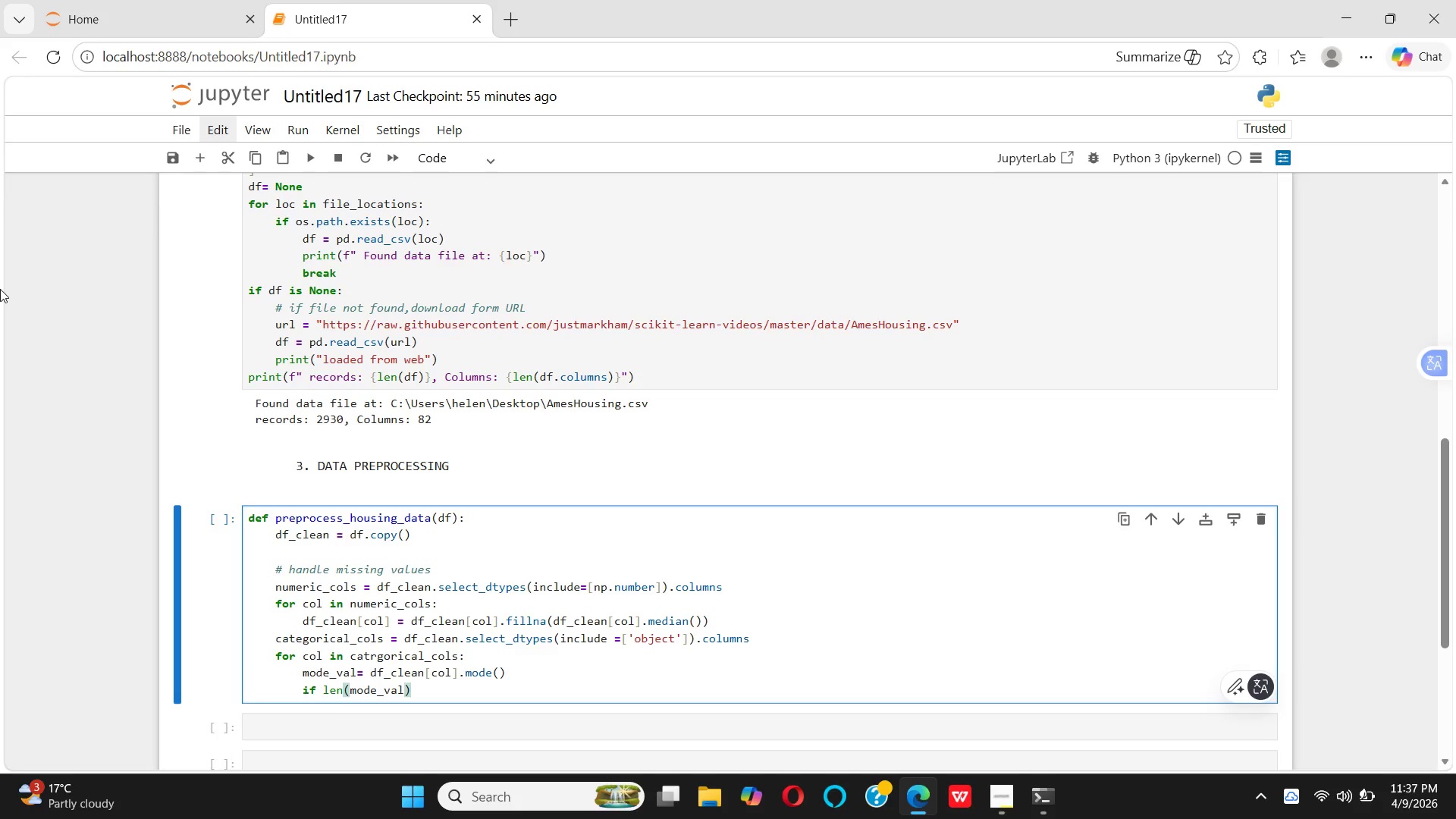 
key(ArrowRight)
 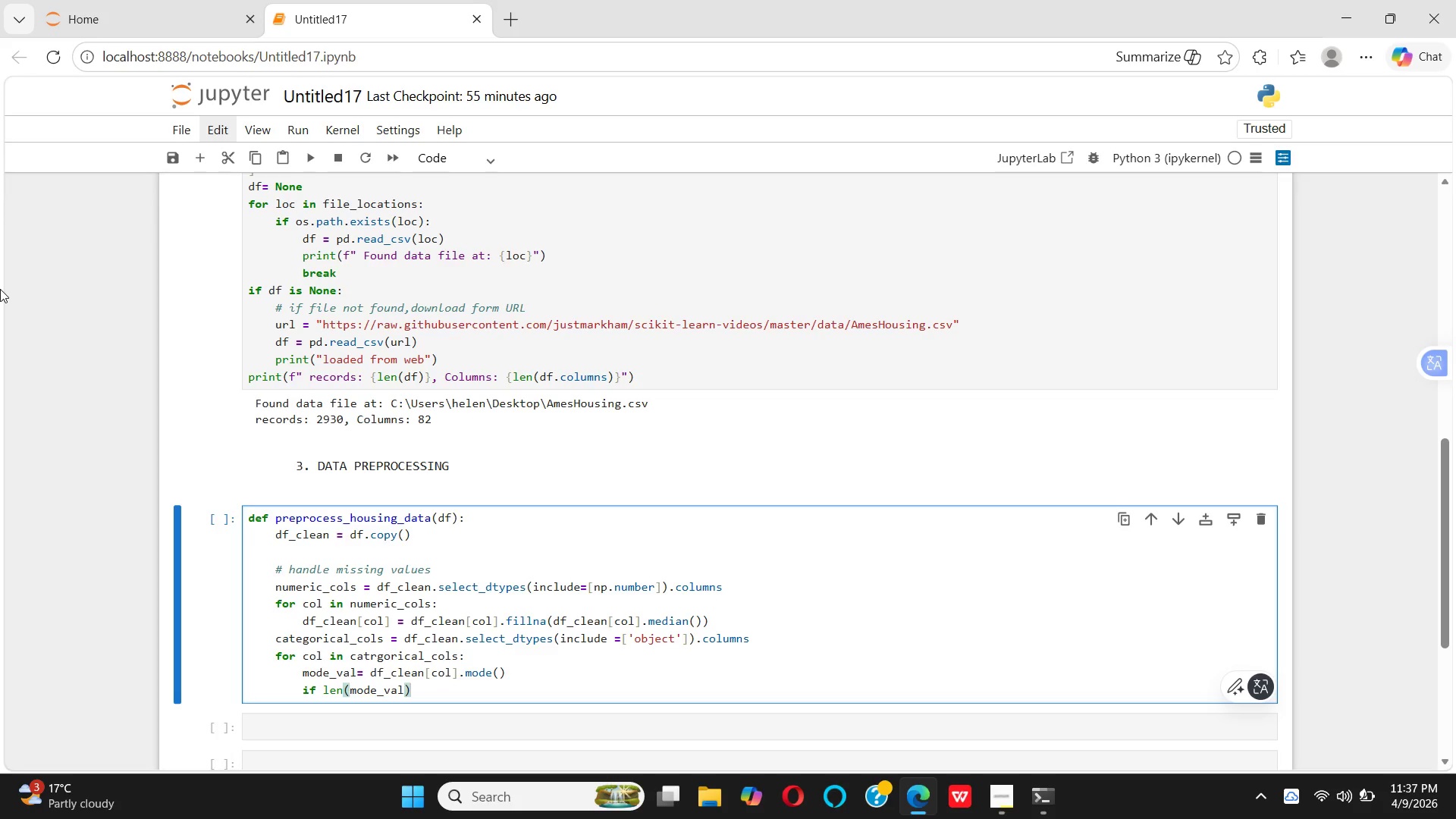 
key(ArrowRight)
 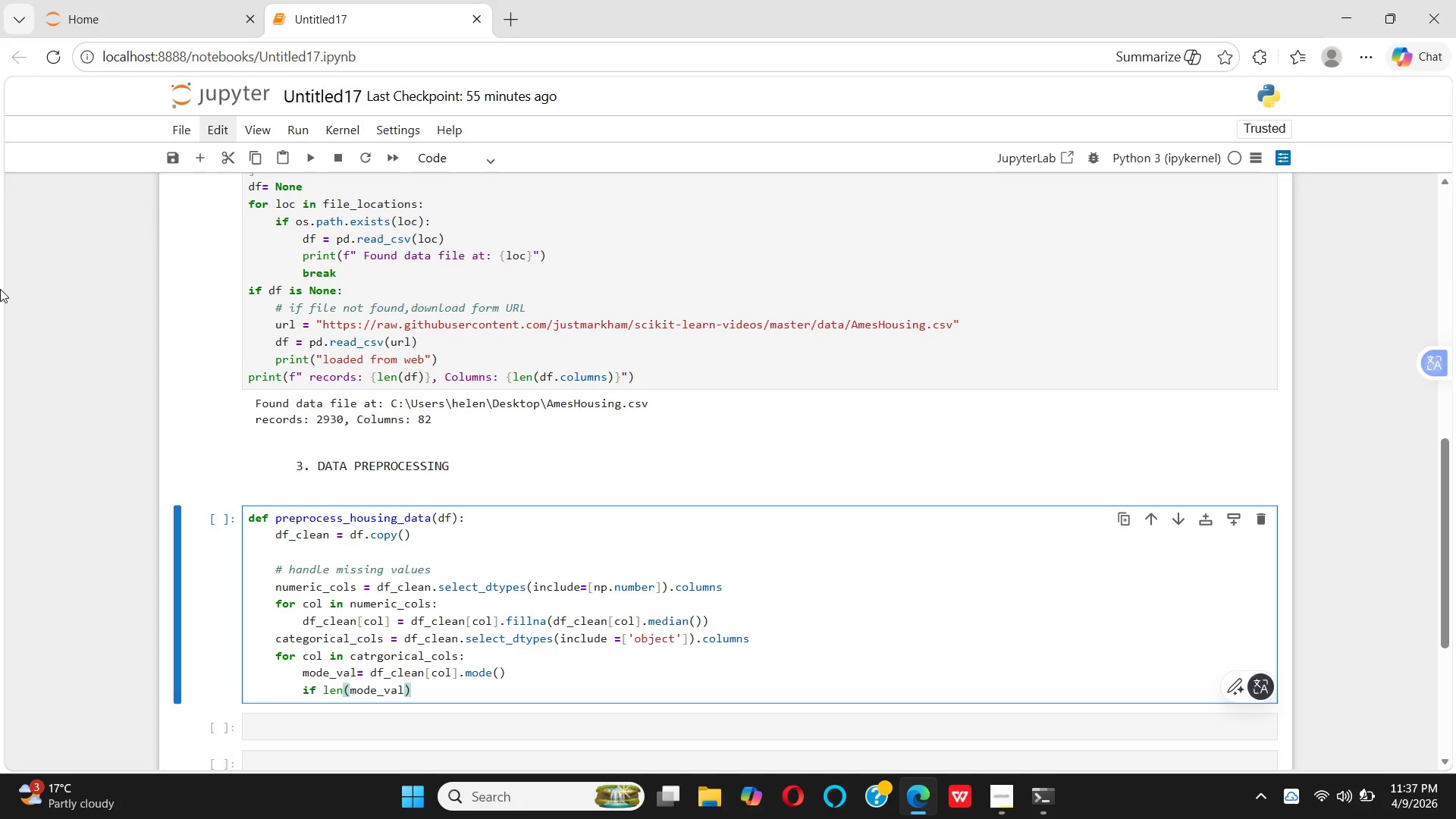 
key(Space)
 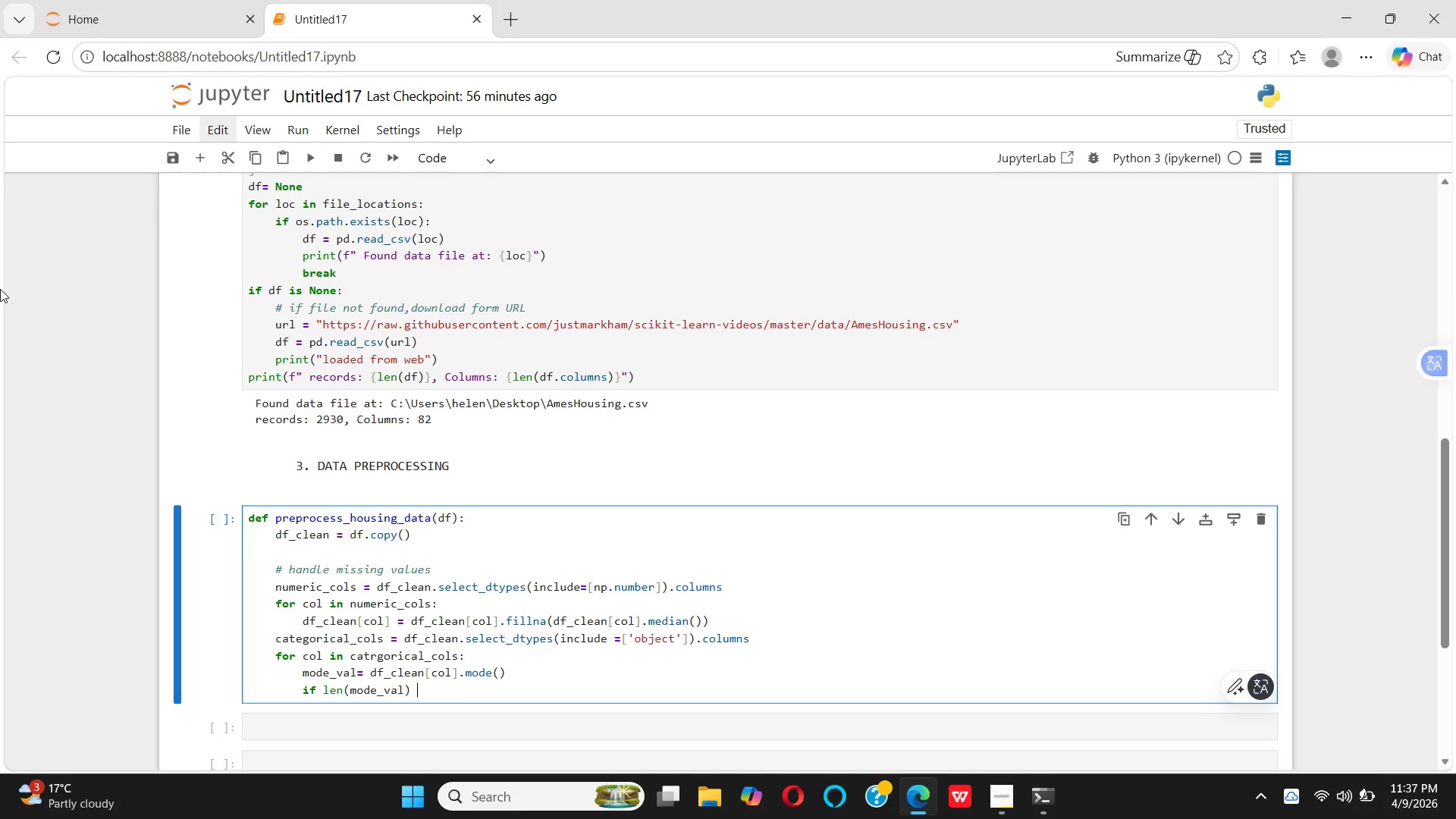 
hold_key(key=ShiftRight, duration=1.5)
 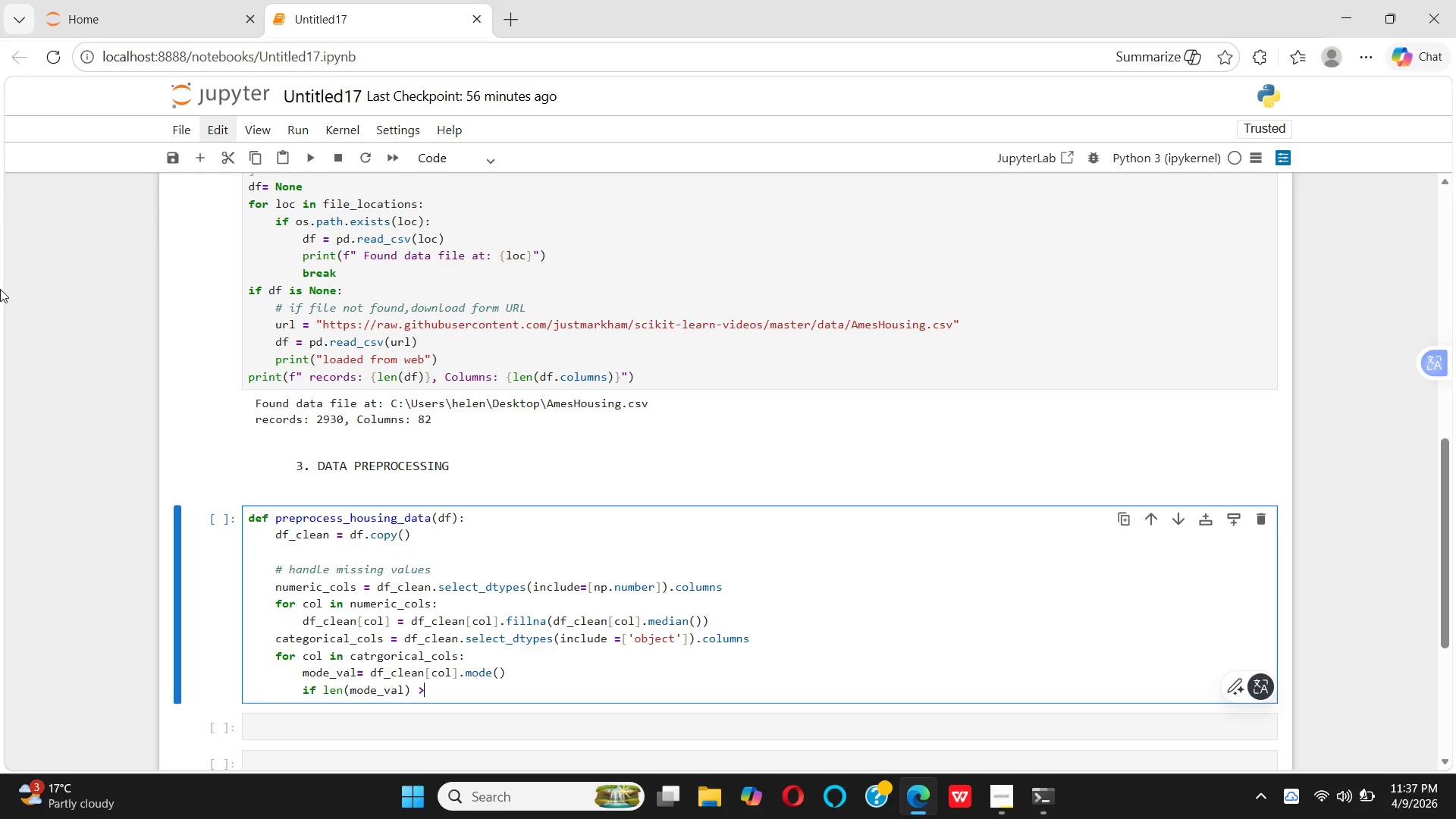 
key(Shift+Period)
 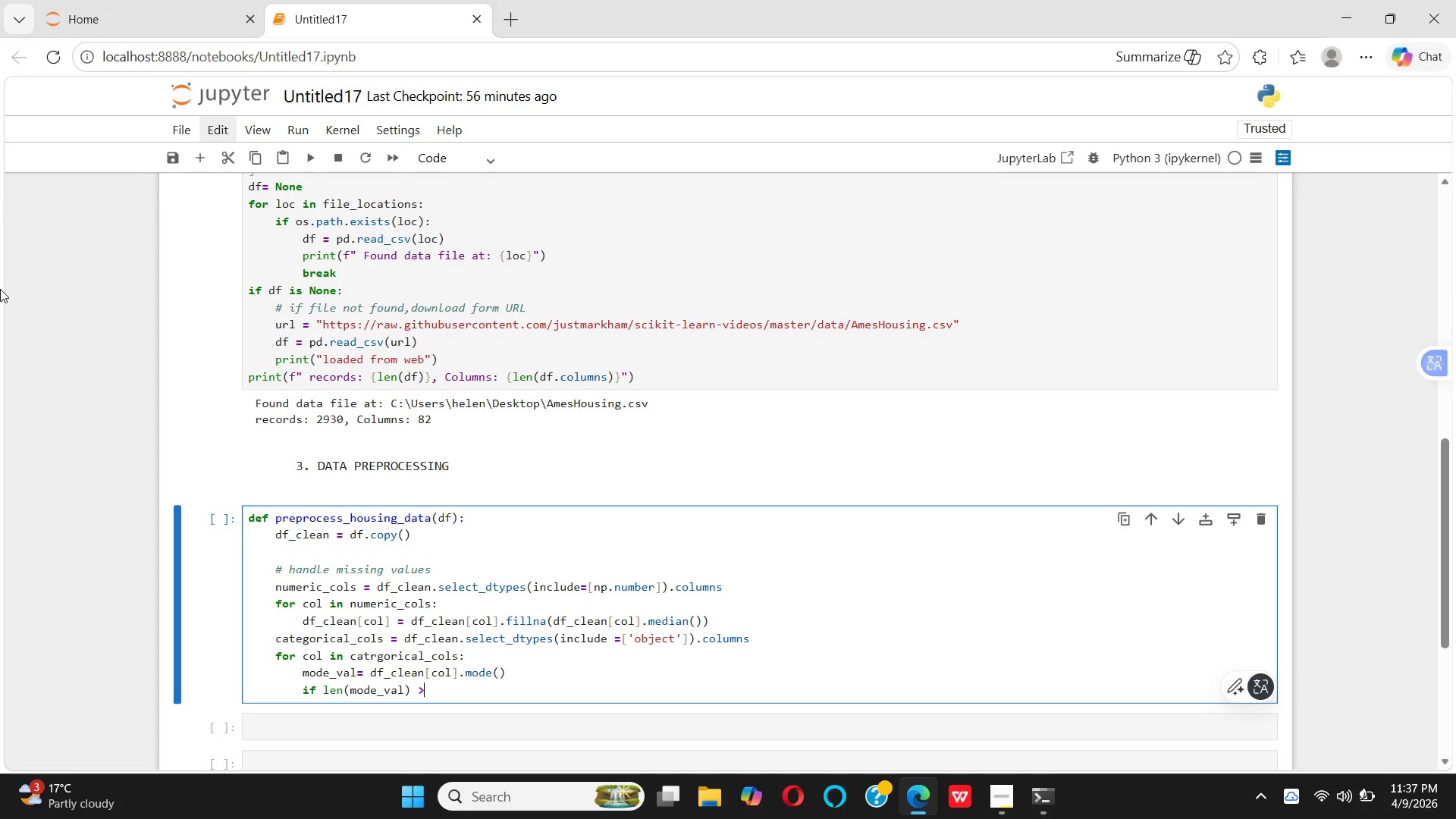 
key(Space)
 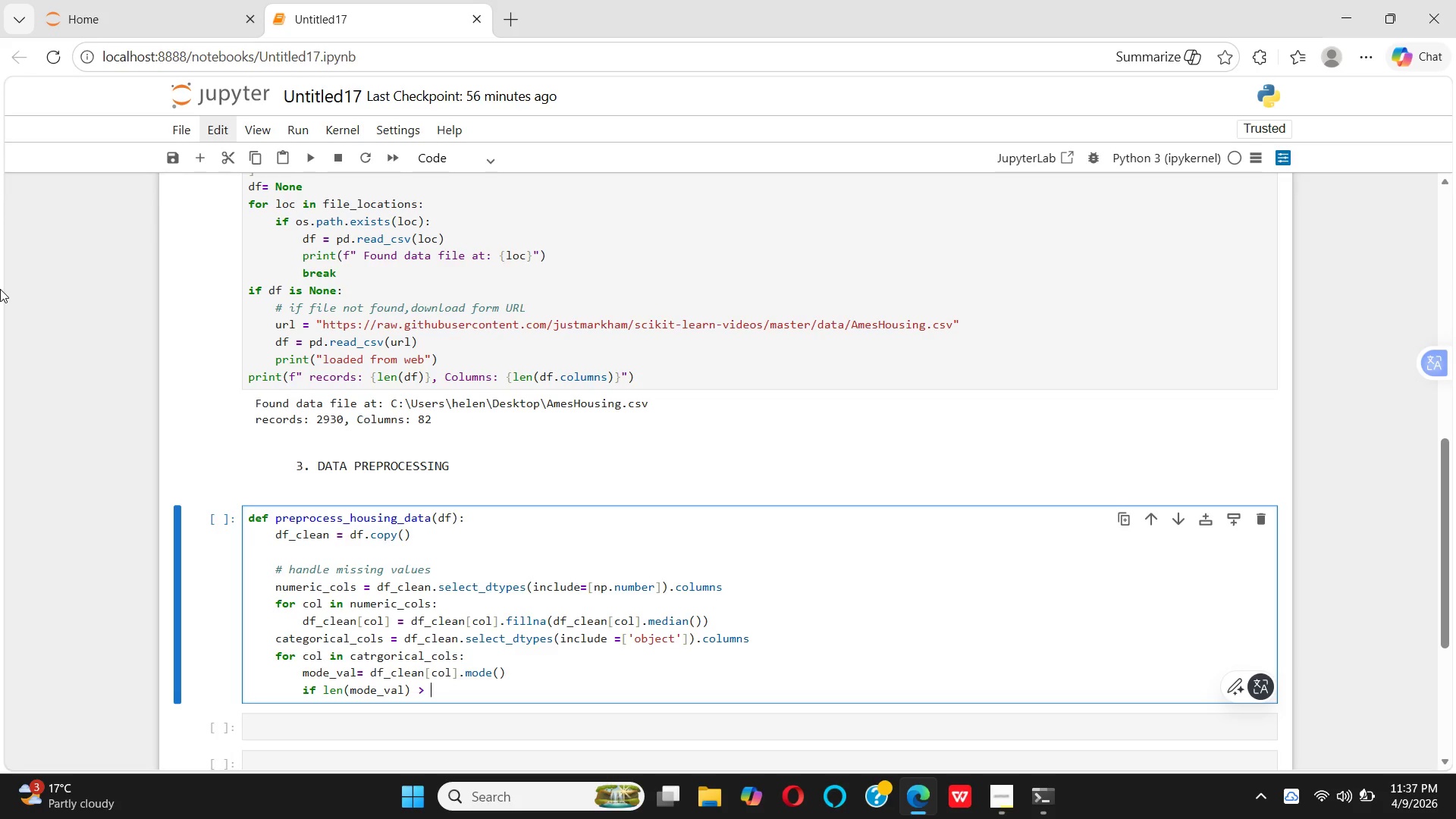 
key(0)
 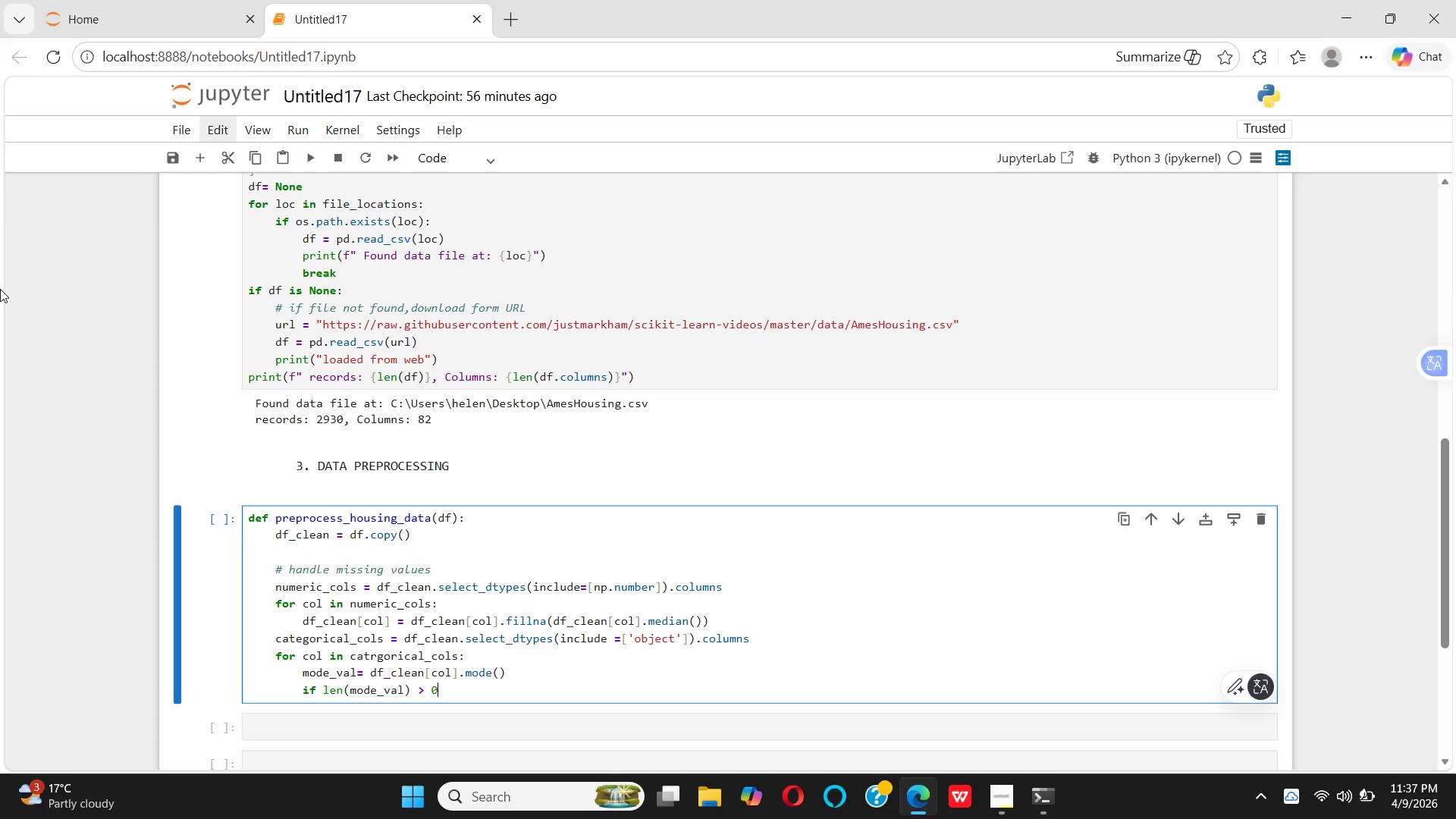 
key(Shift+Semicolon)
 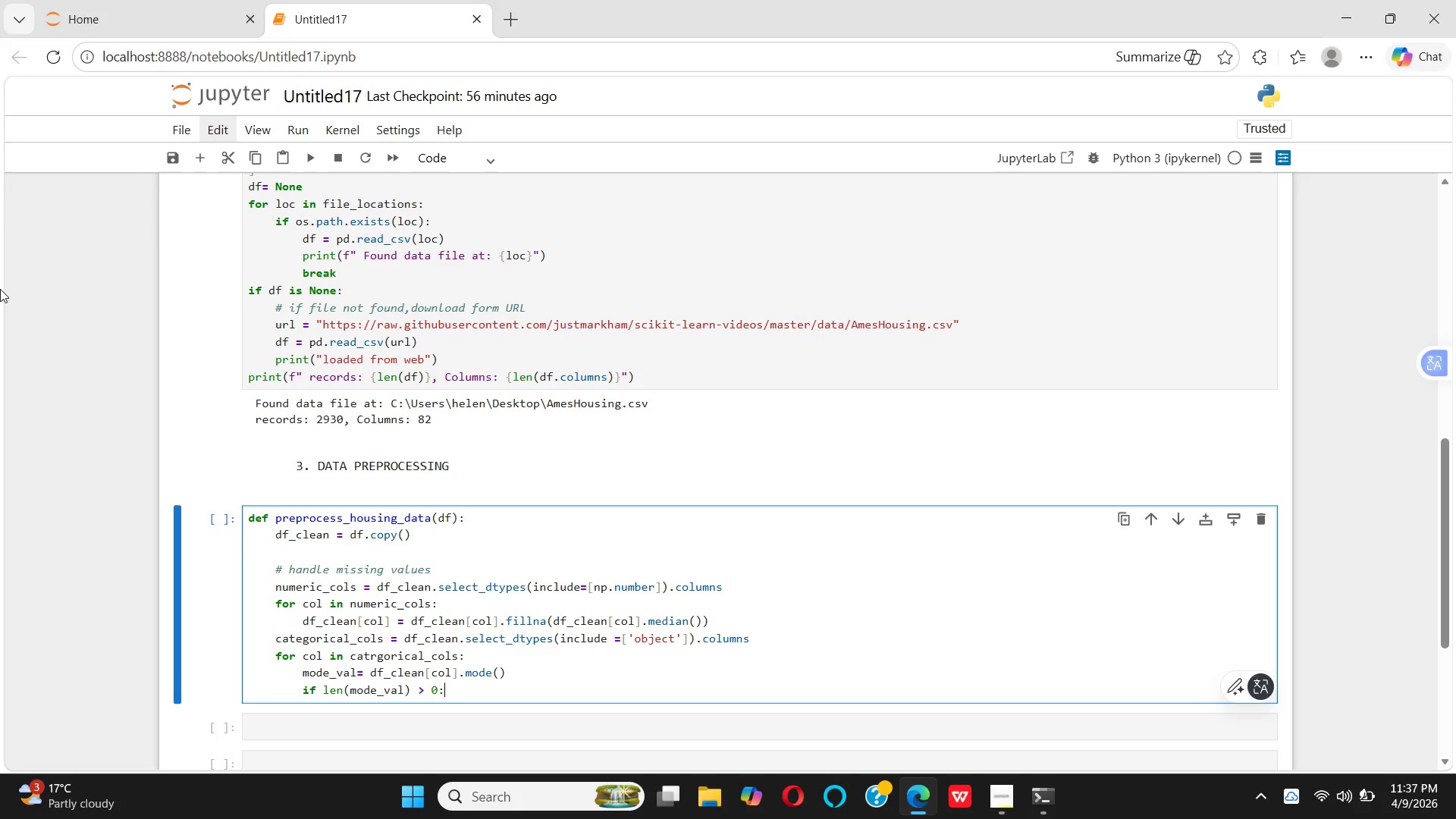 
key(Enter)
 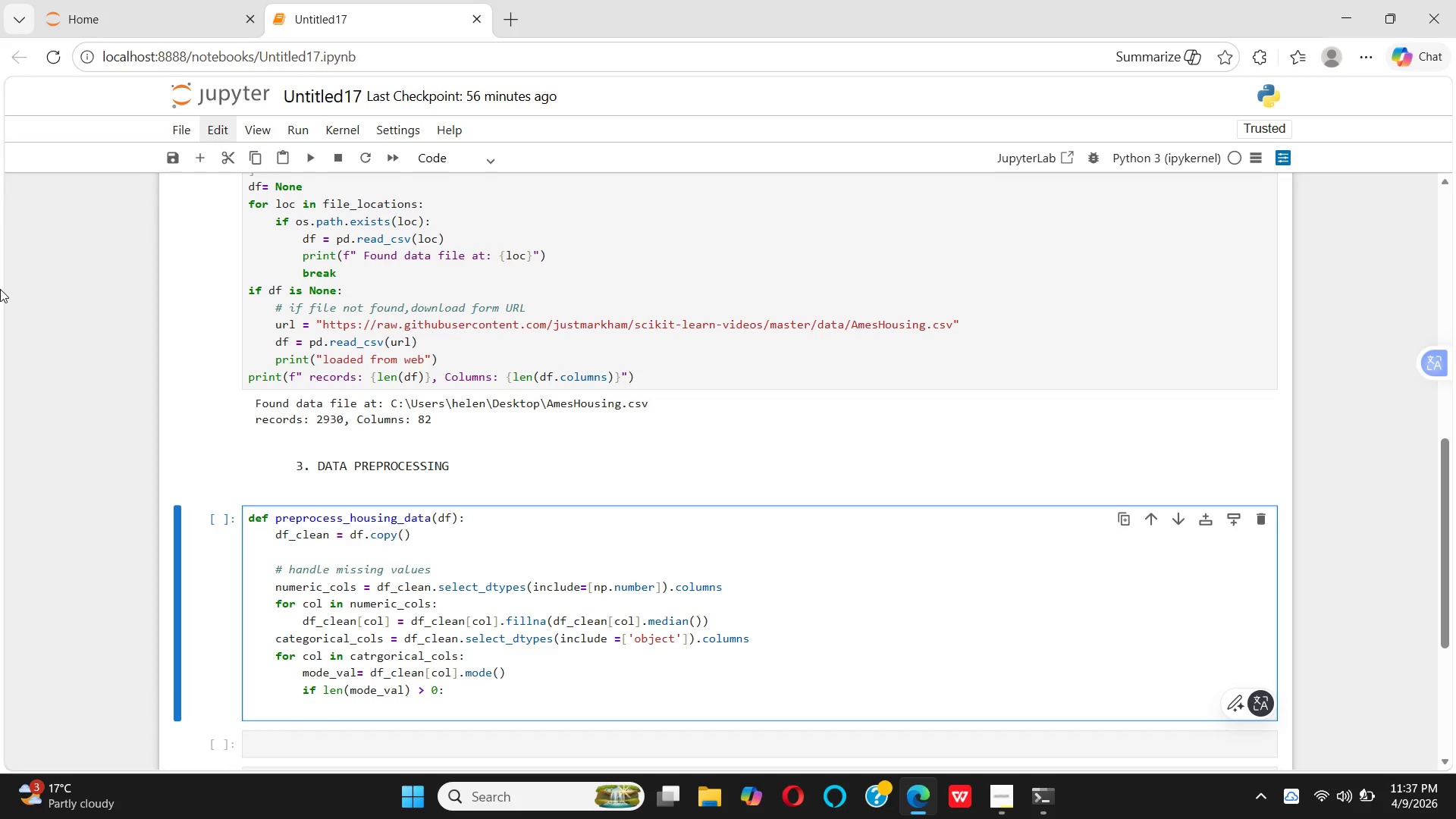 
type(DF_CLEAN)
 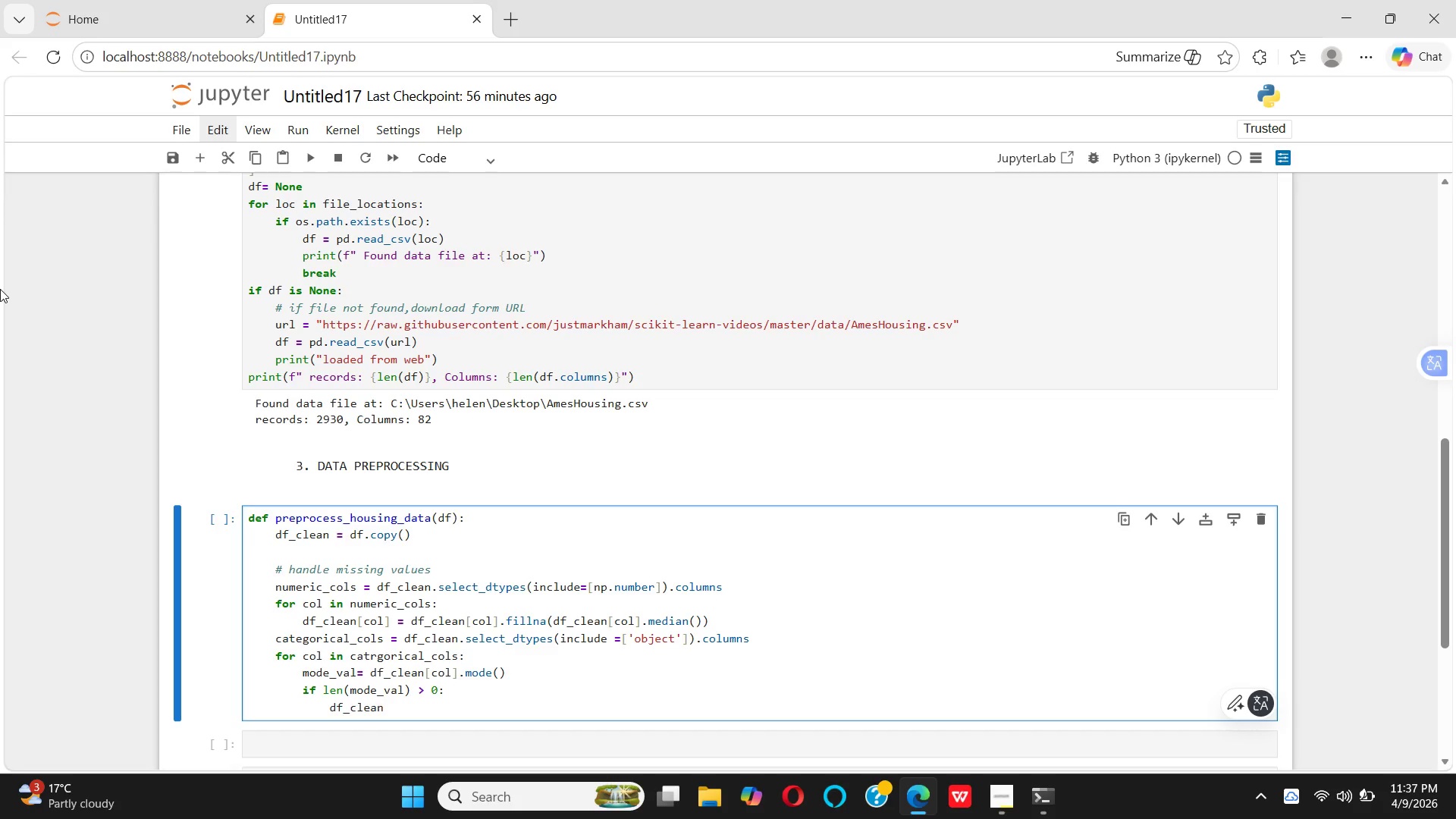 
key(BracketLeft)
 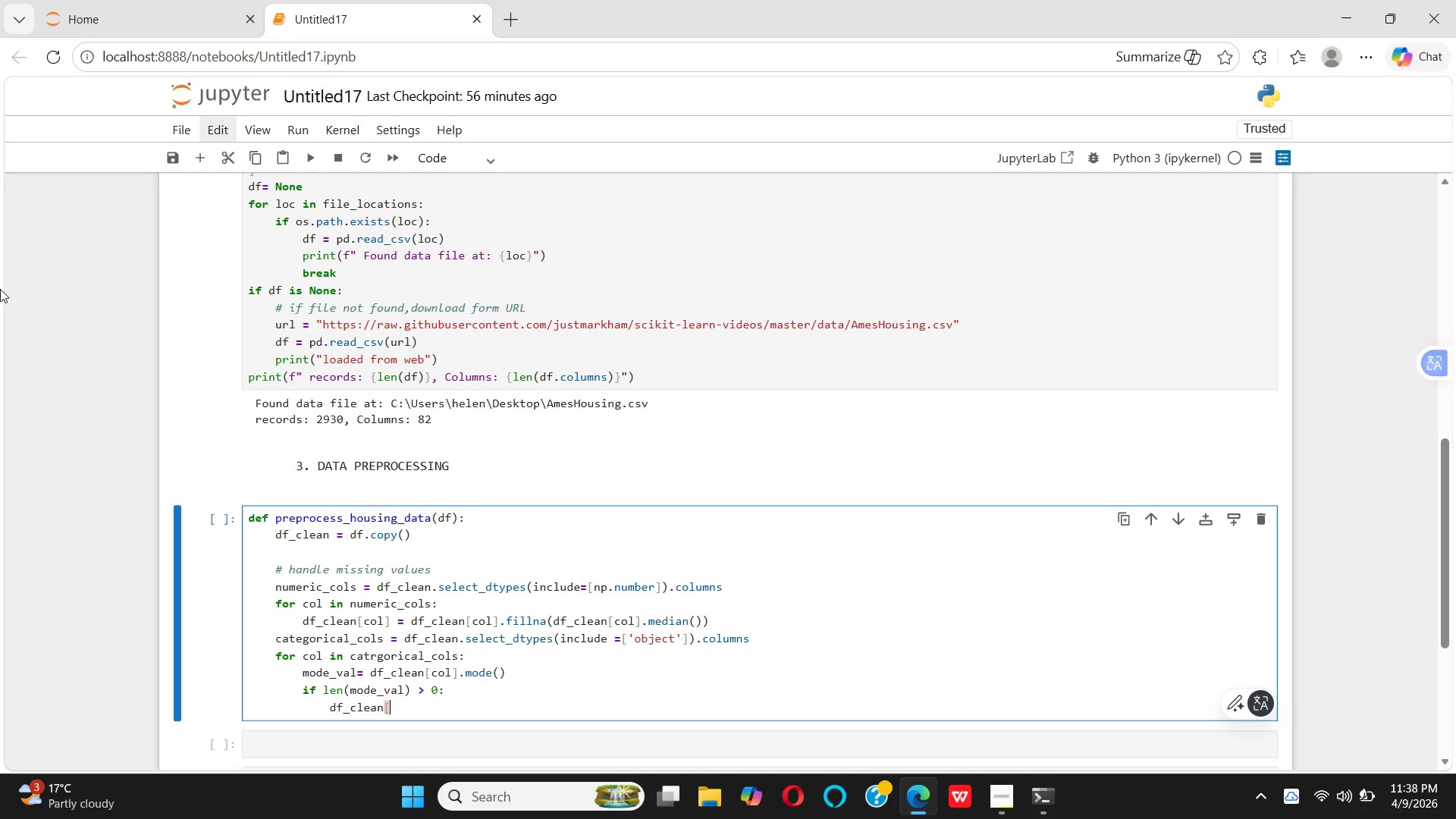 
key(BracketRight)
 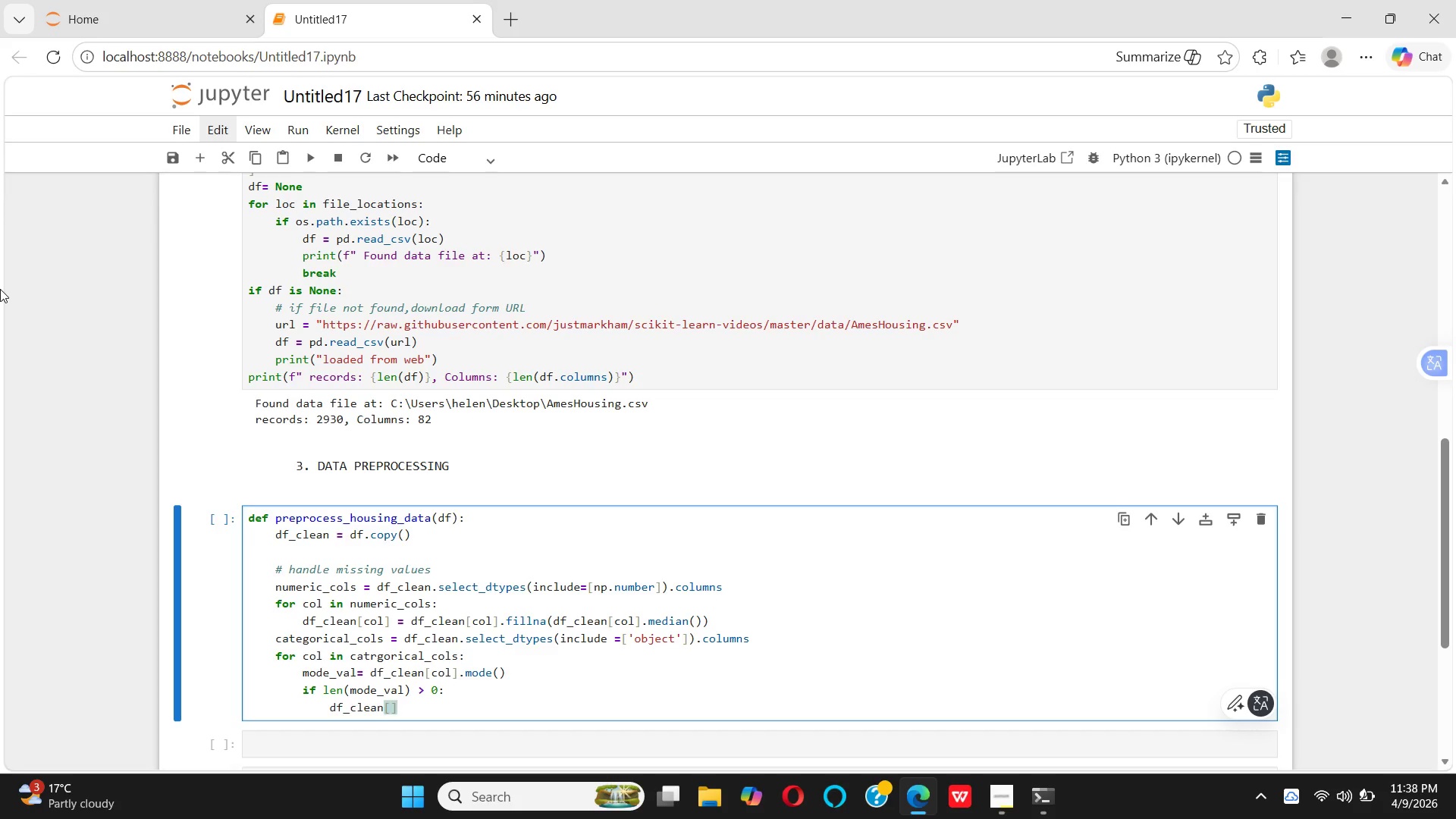 
key(ArrowLeft)
 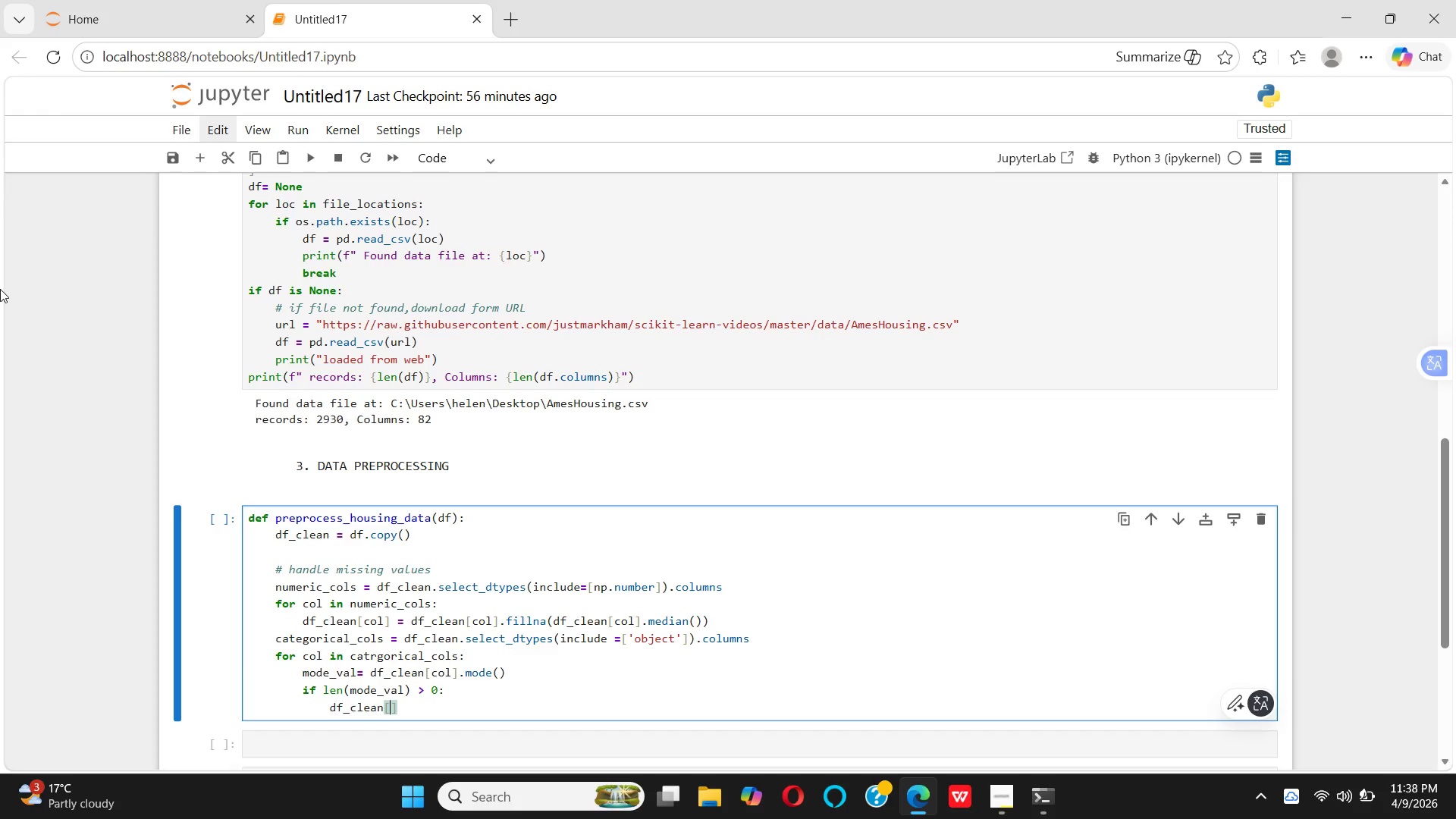 
type(COL = )
 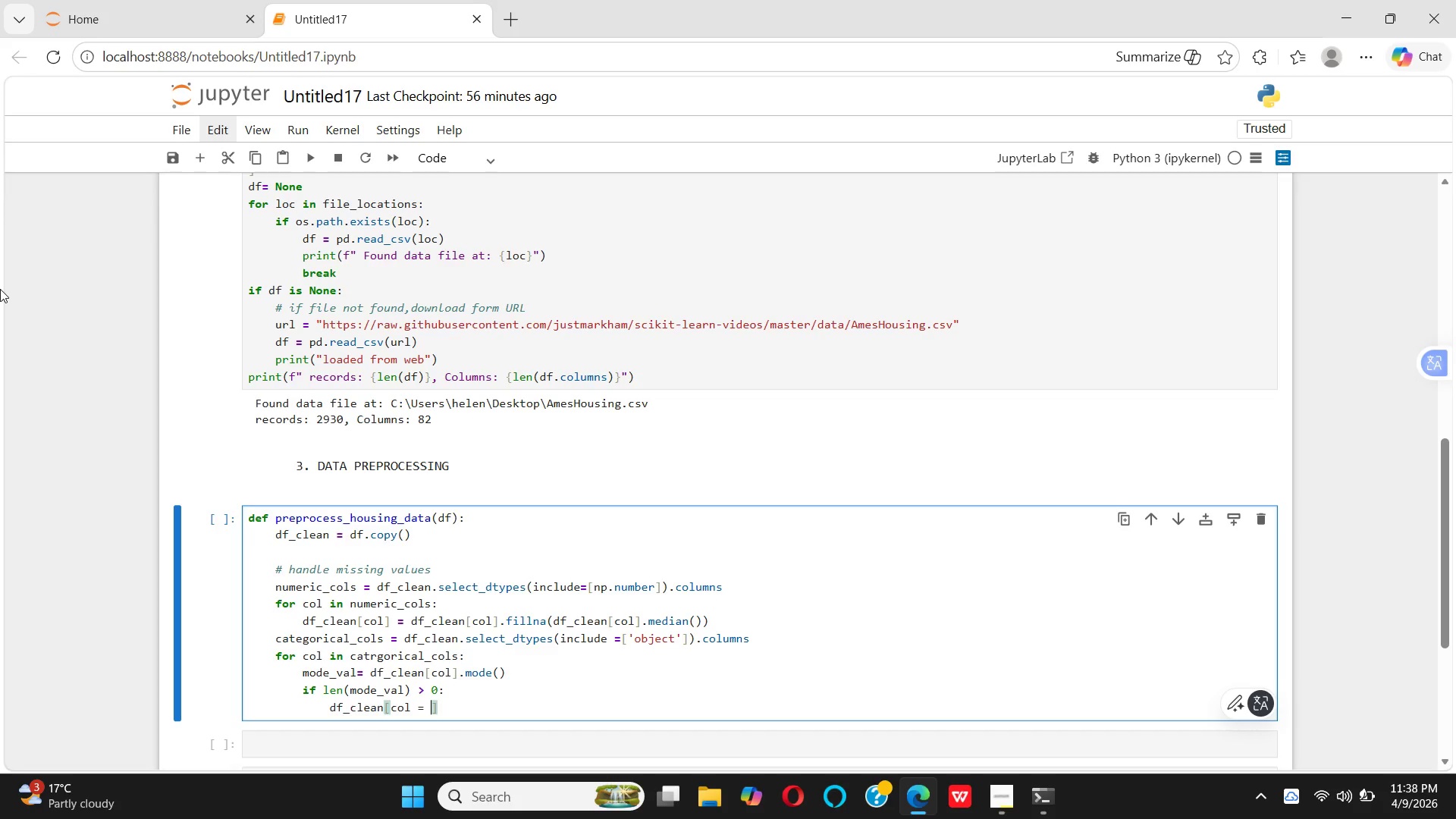 
type(DF_)
 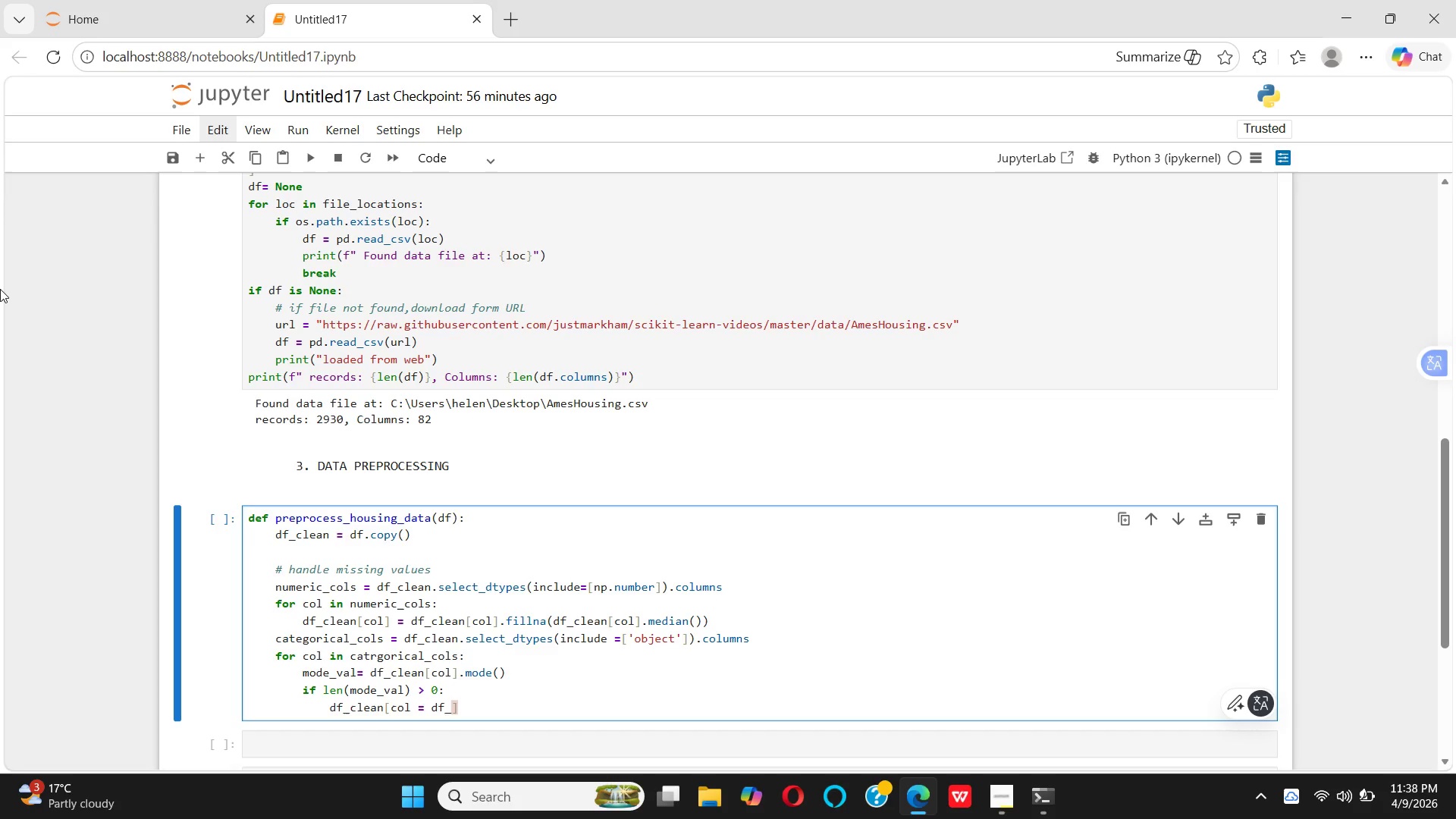 
key(ArrowRight)
 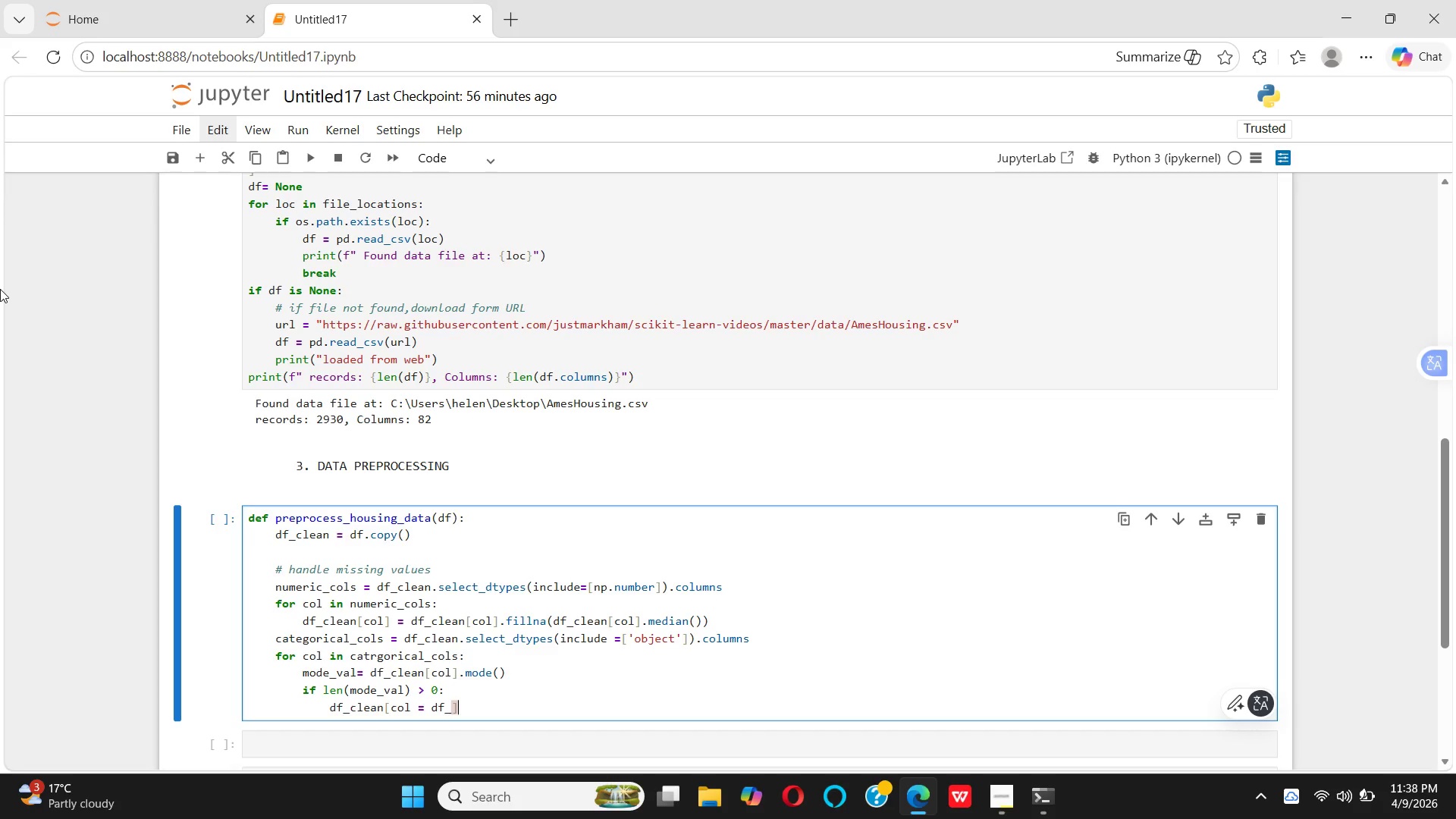 
key(Backspace)
 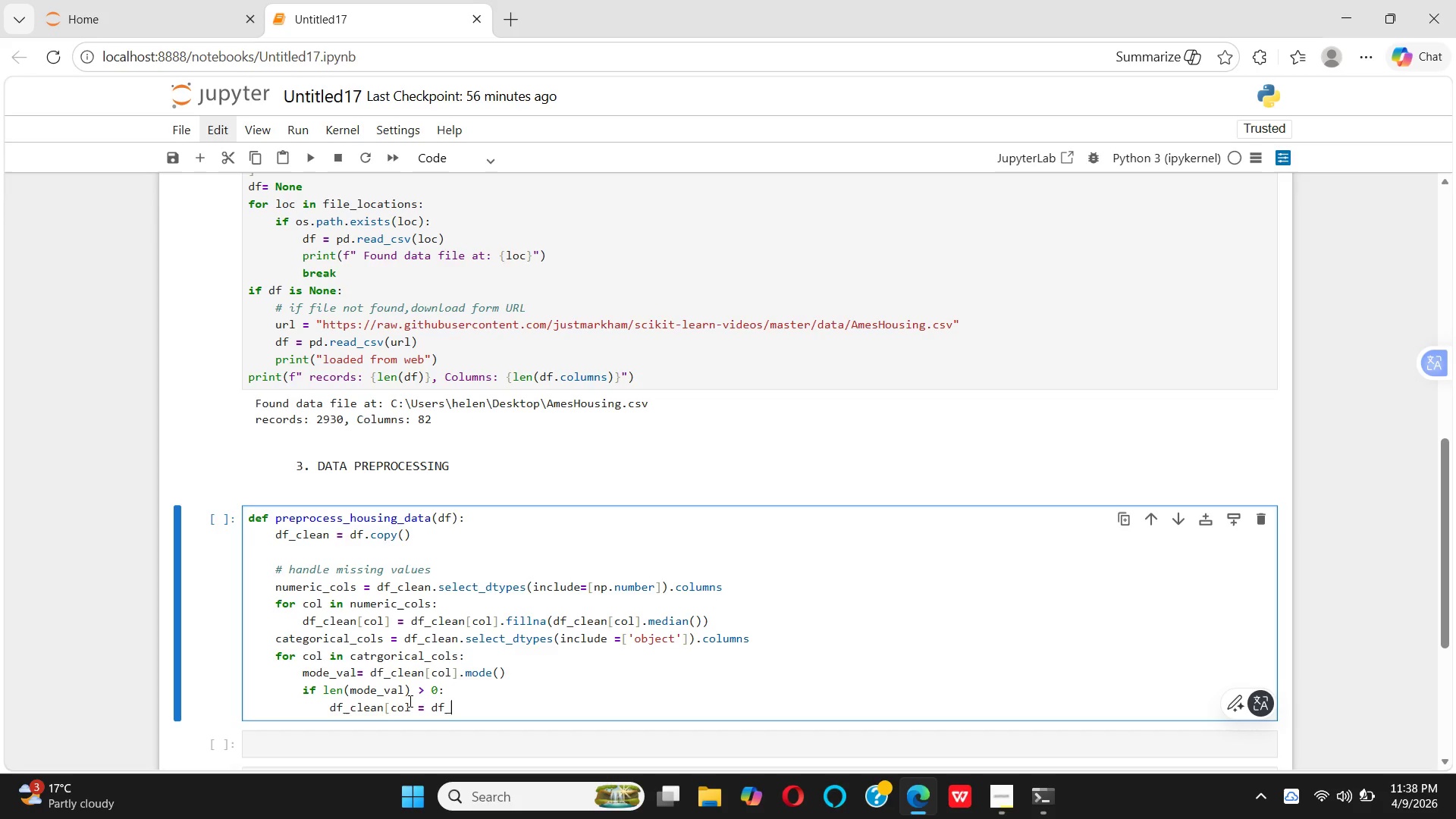 
wait(5.05)
 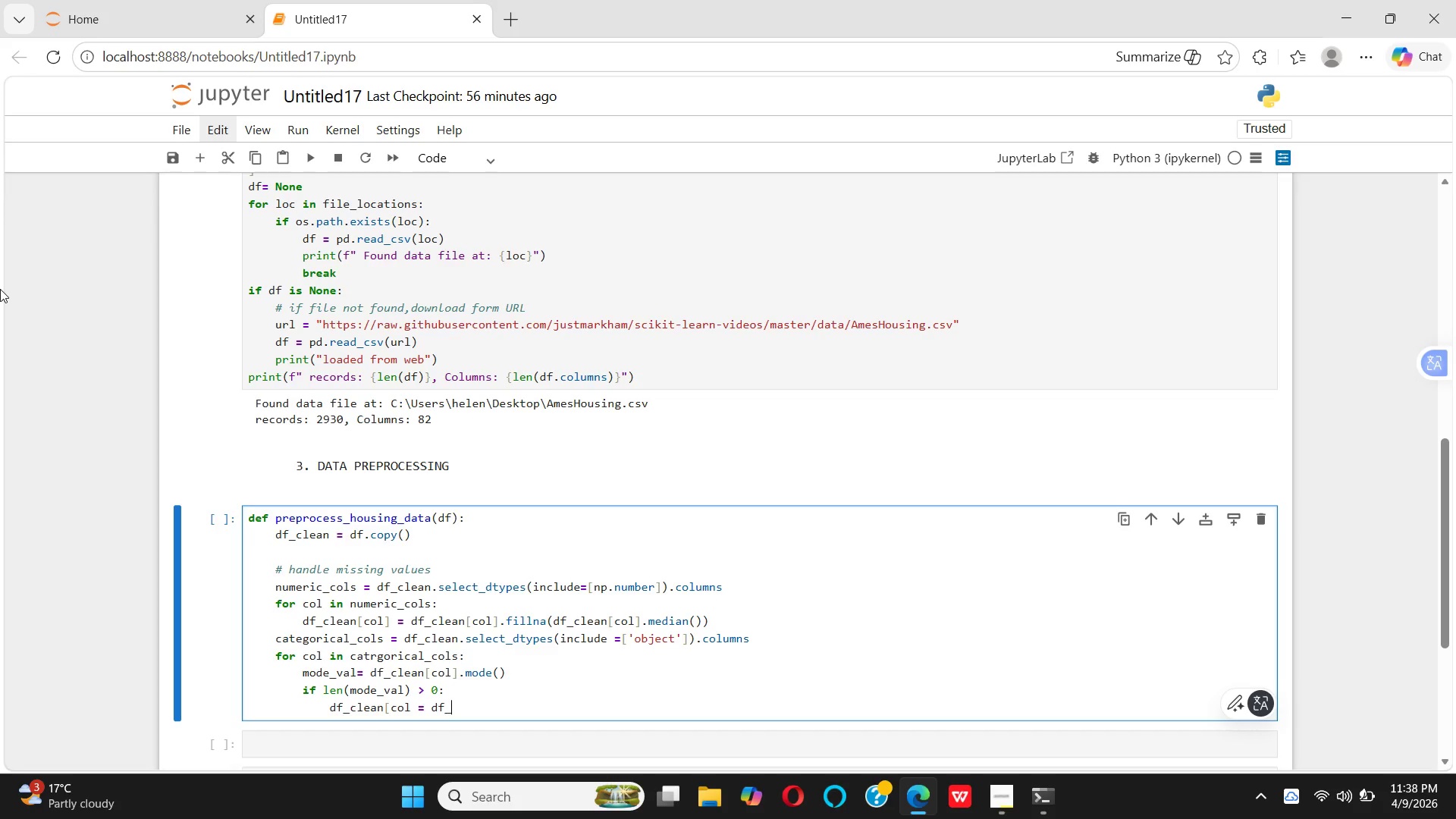 
key(BracketRight)
 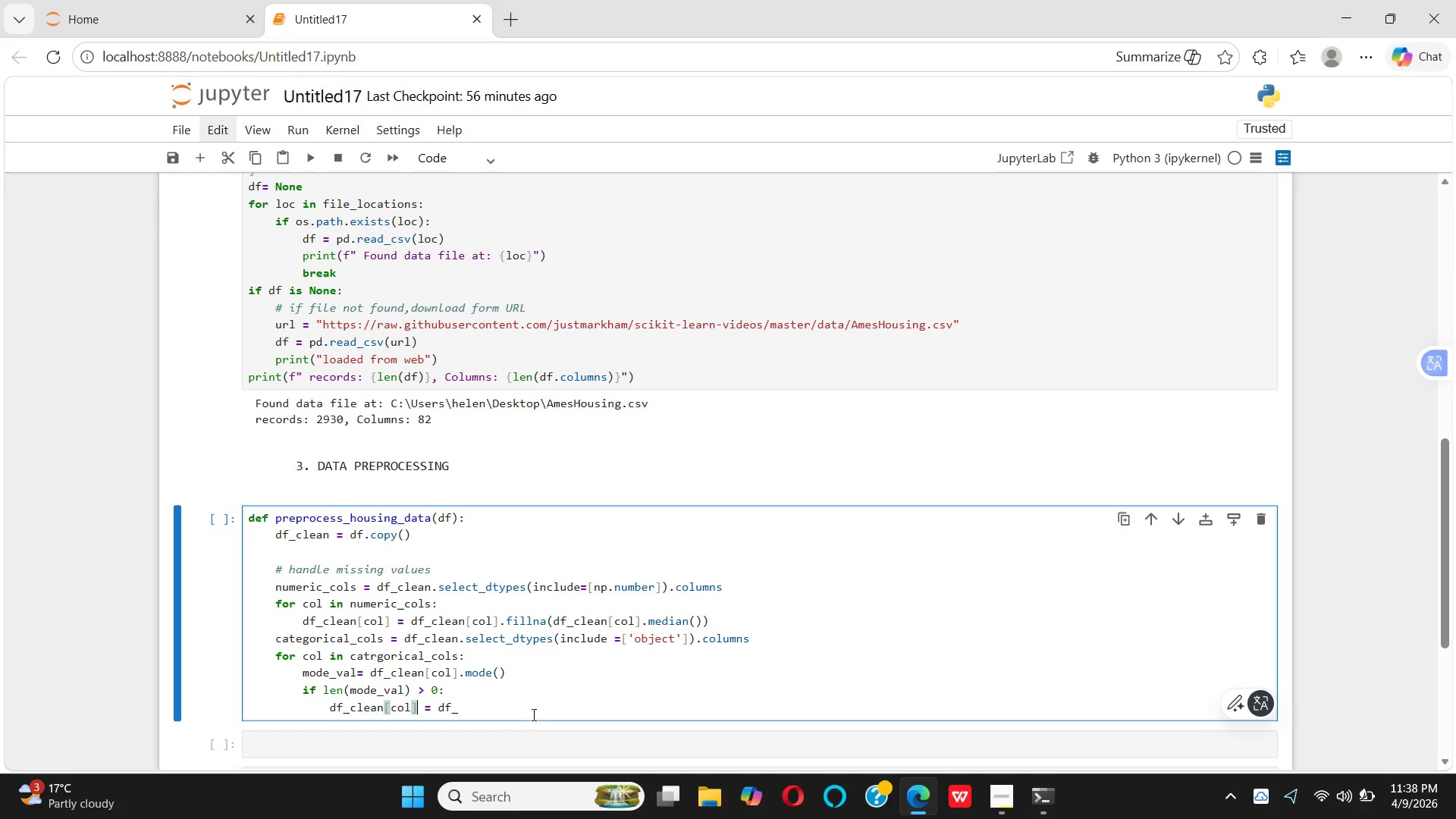 
left_click([510, 714])
 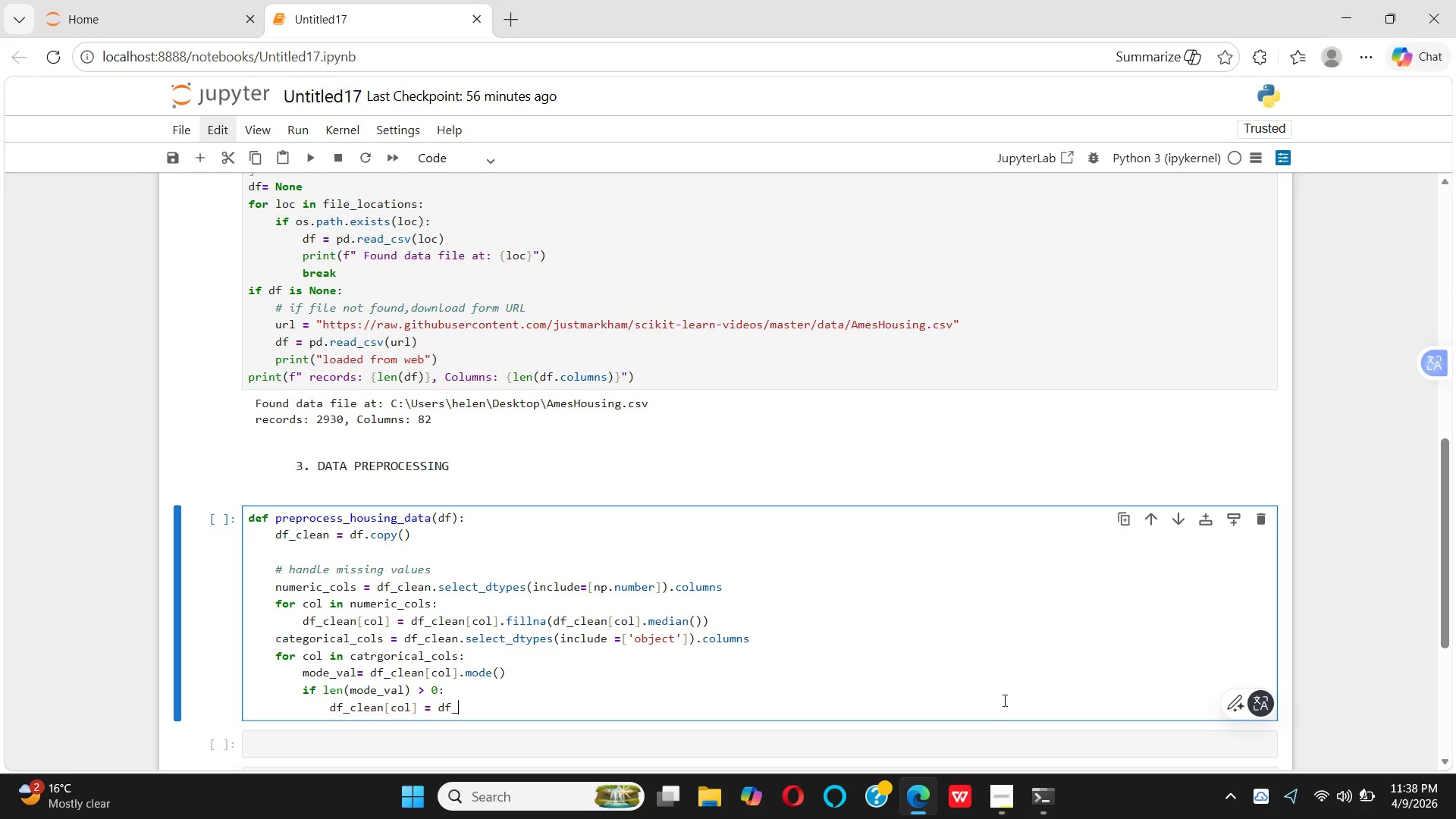 
wait(7.0)
 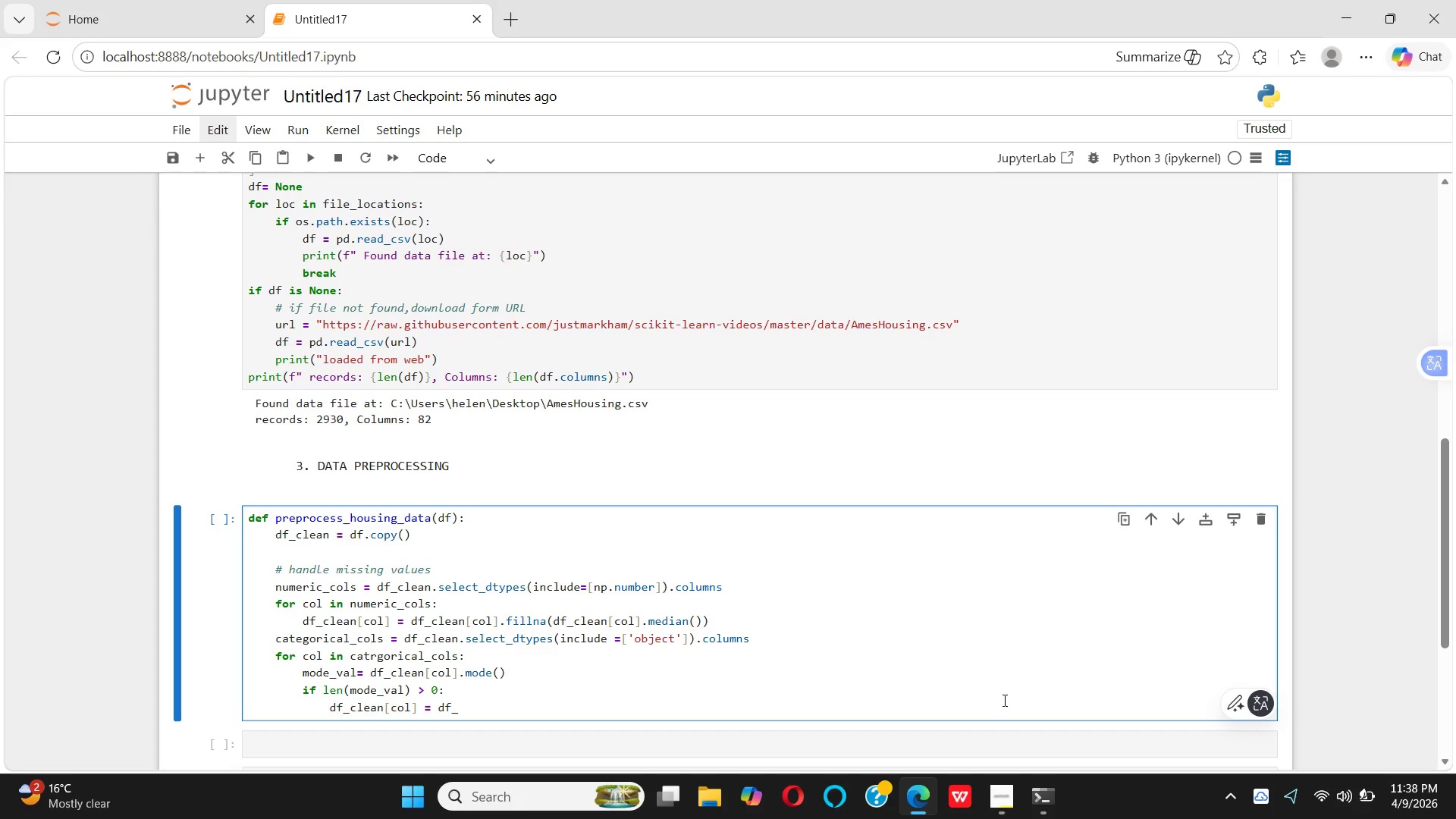 
type(CLEAN[])
 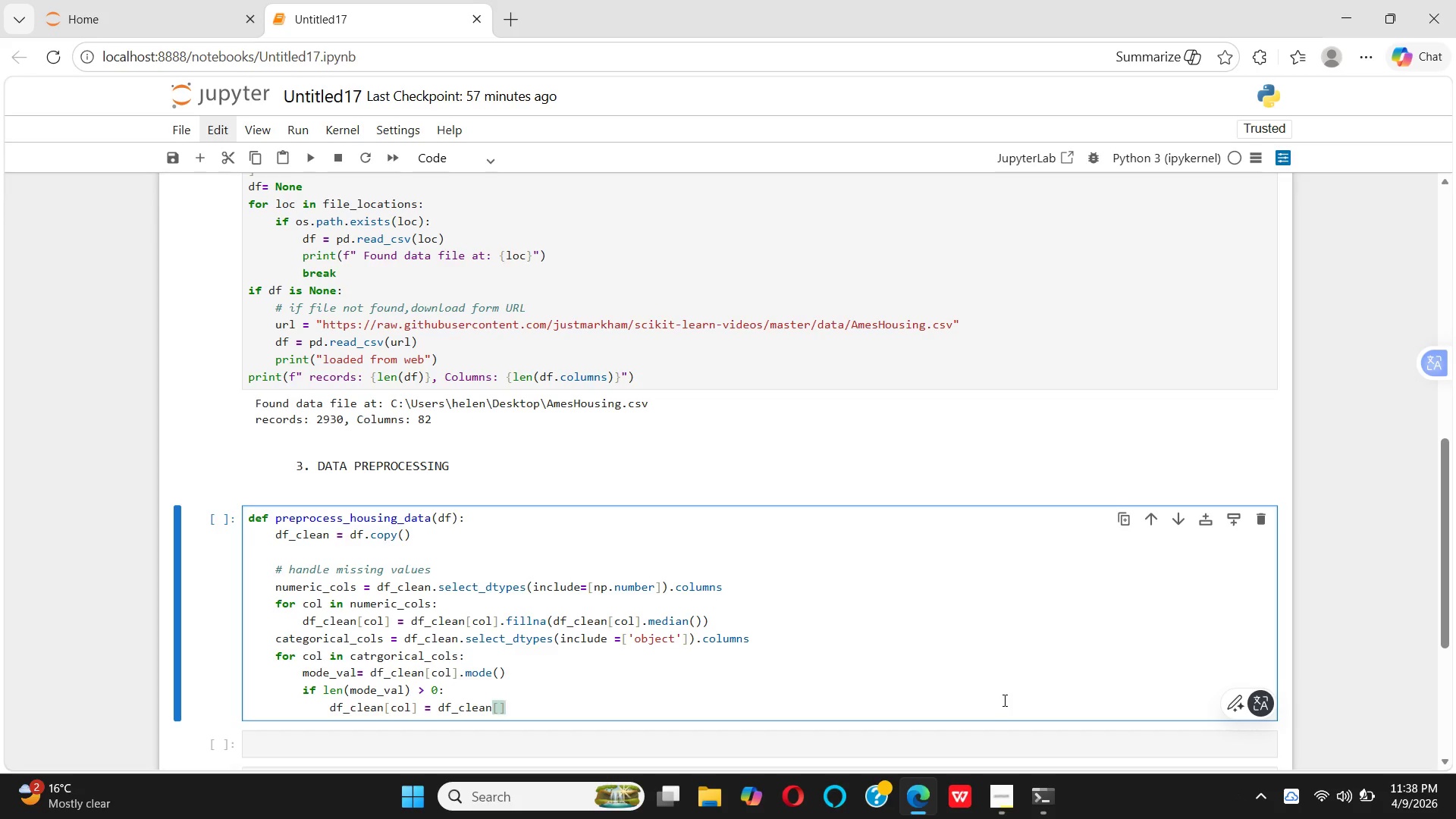 
key(ArrowLeft)
 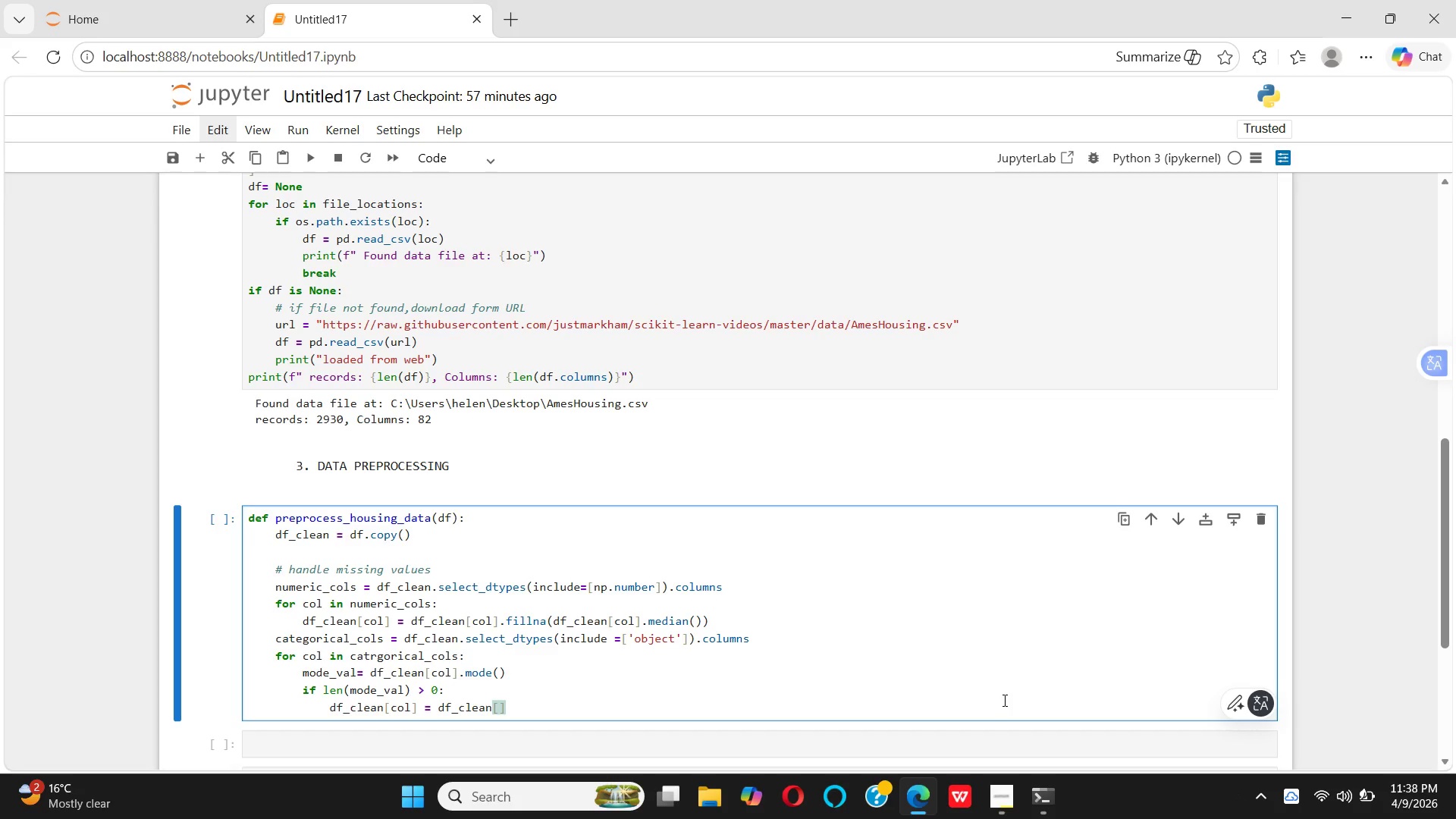 
type(COL)
 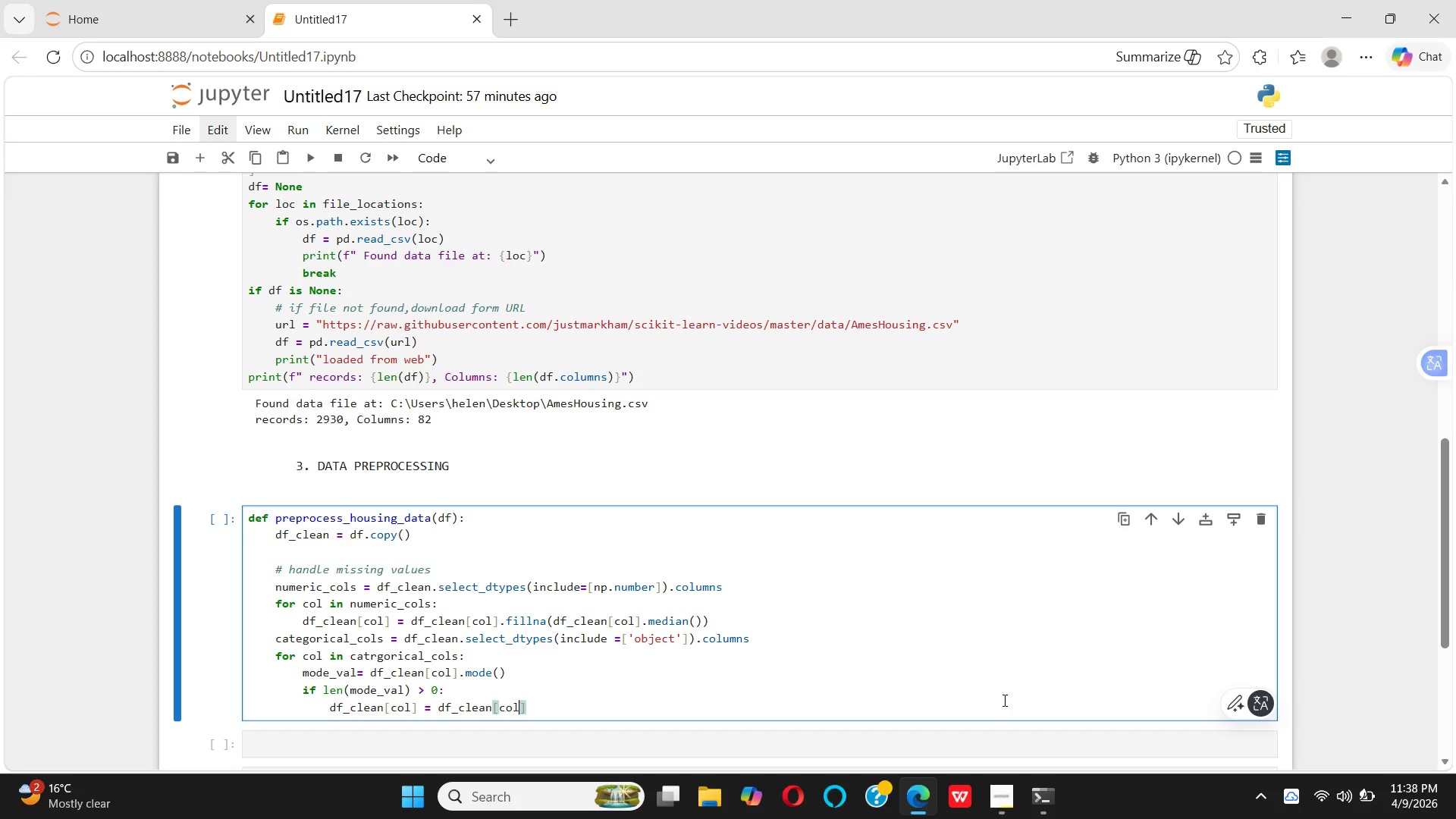 
key(ArrowRight)
 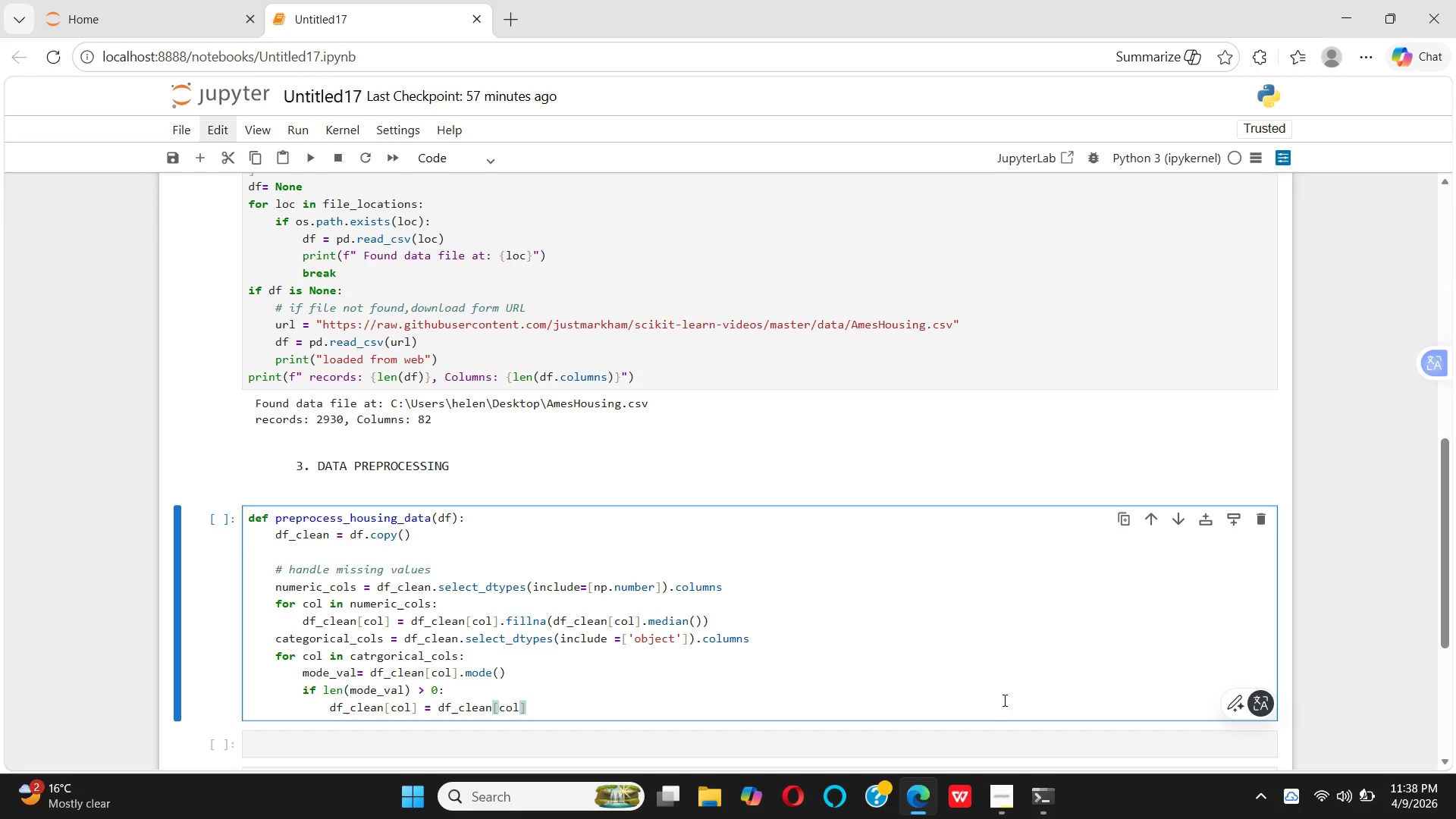 
type(.FILLNA)
 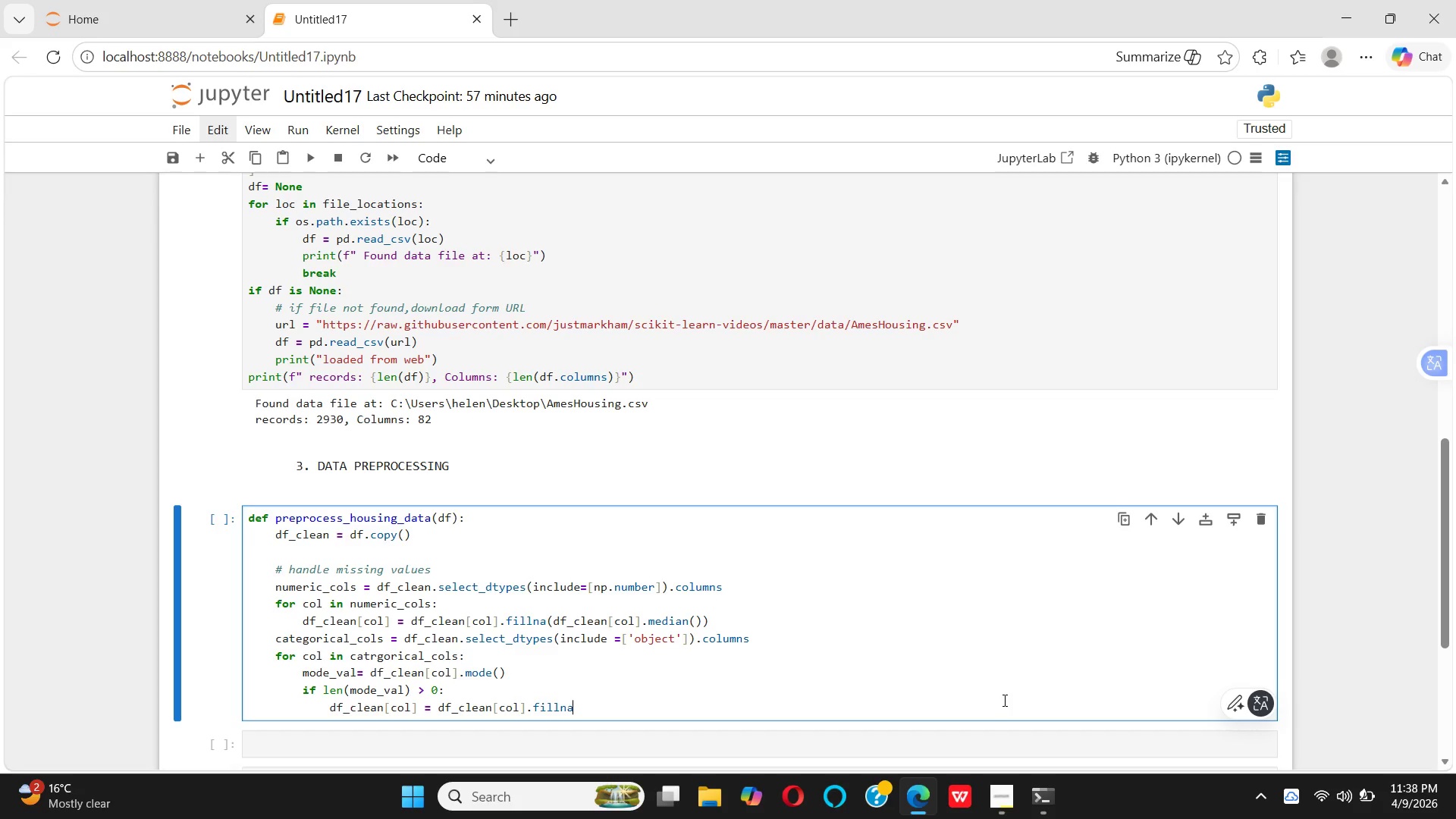 
type(())
 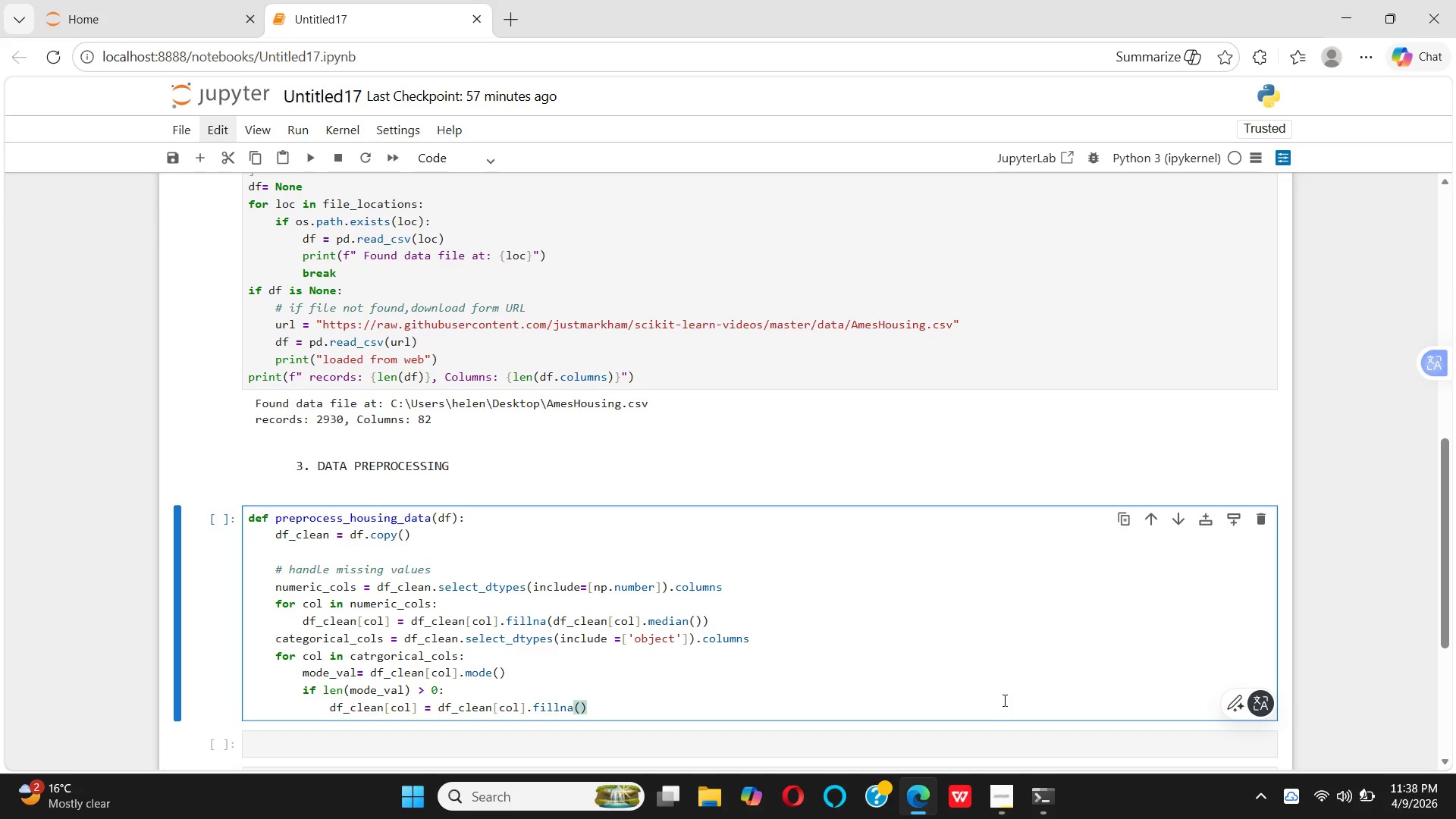 
key(ArrowLeft)
 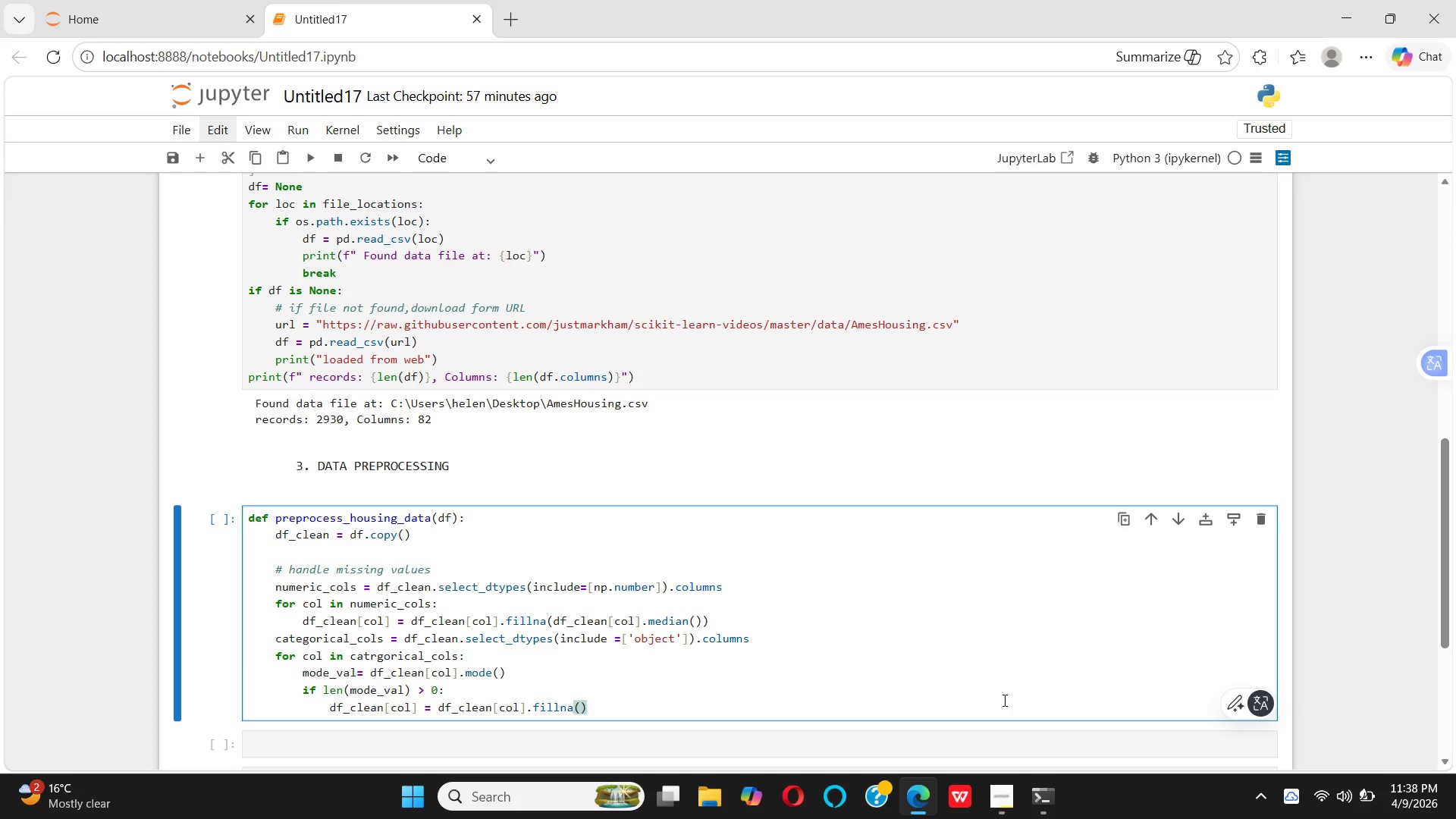 
type(MODE)
 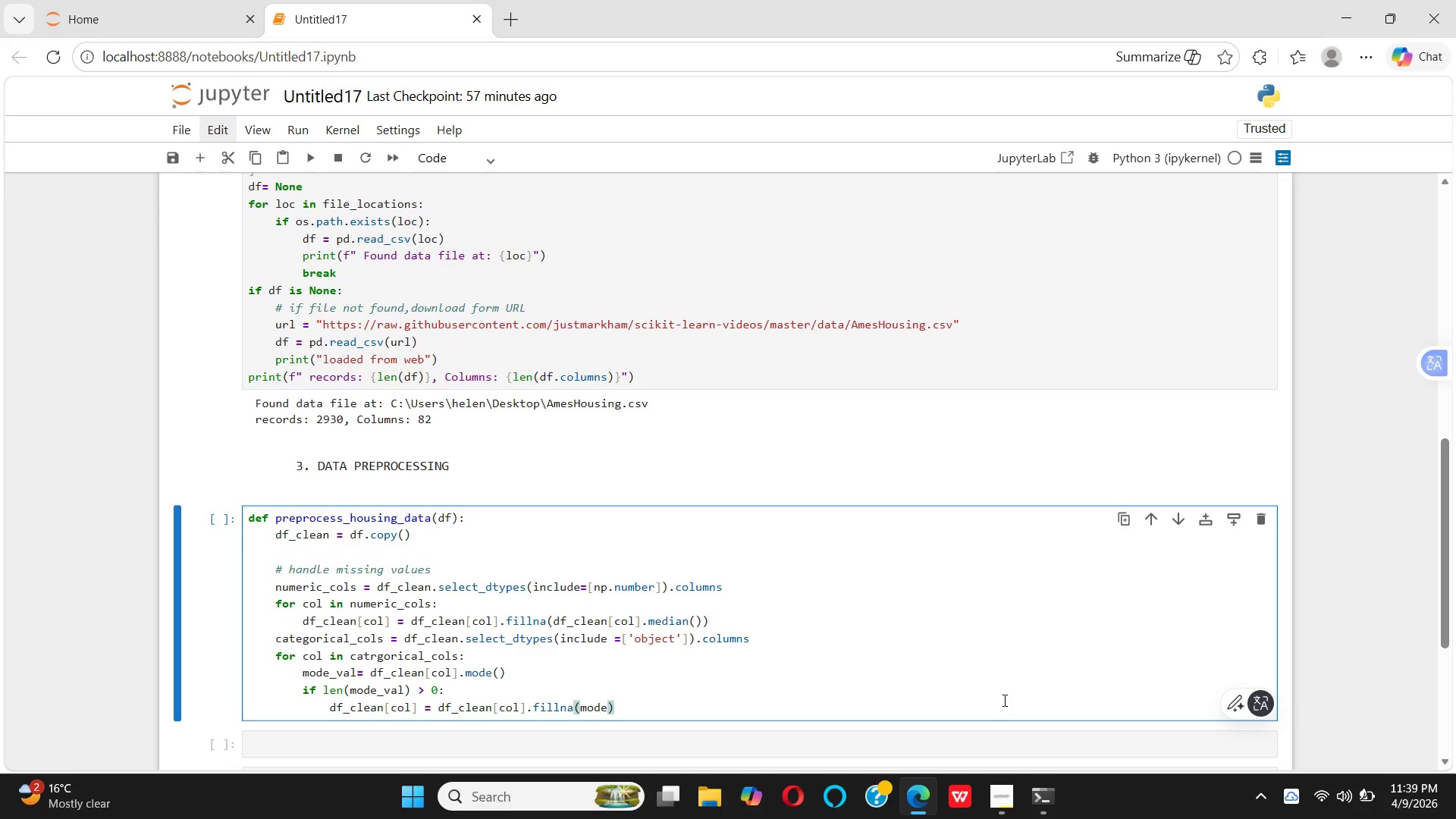 
wait(6.36)
 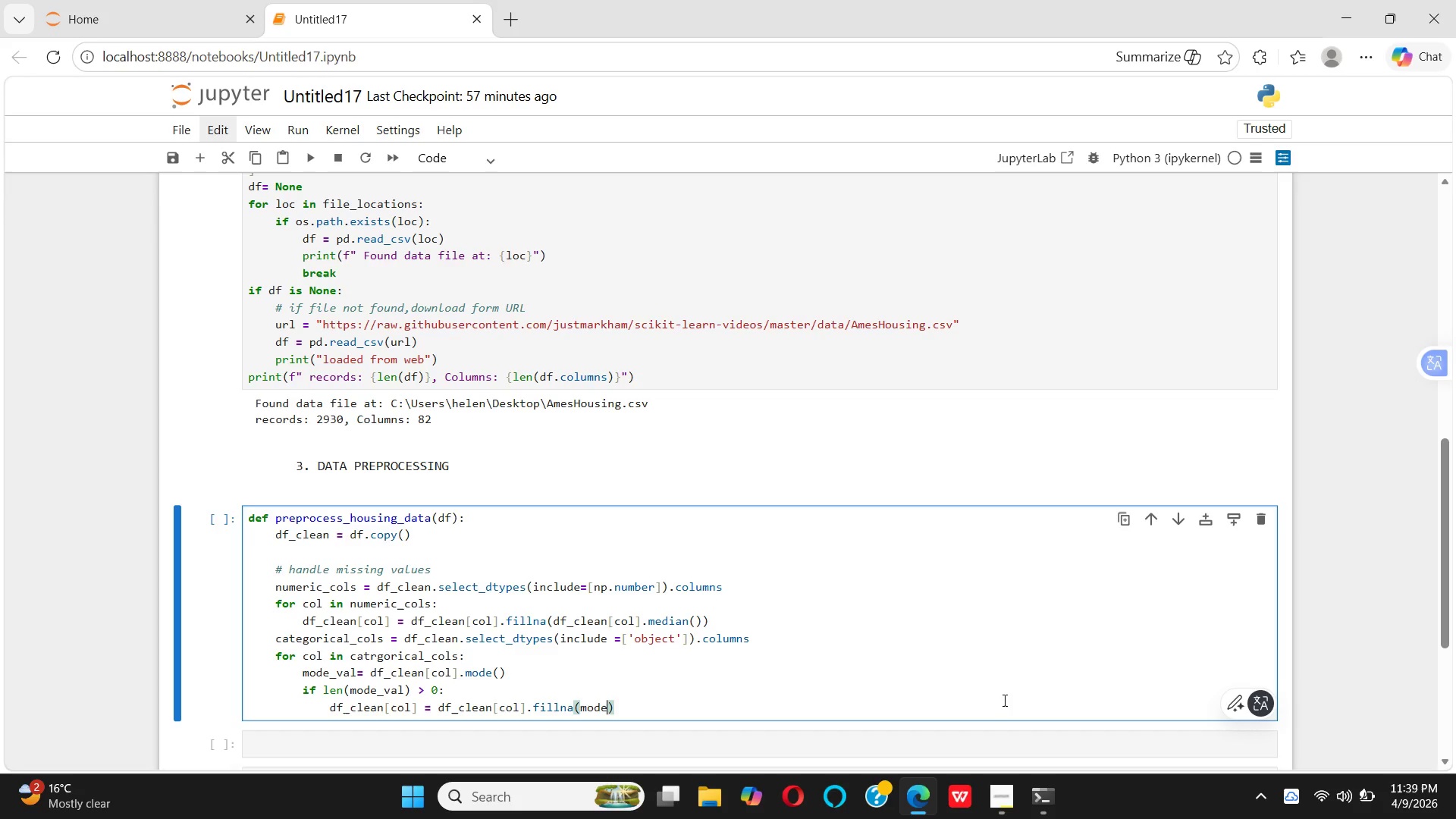 
type(_VAL[])
 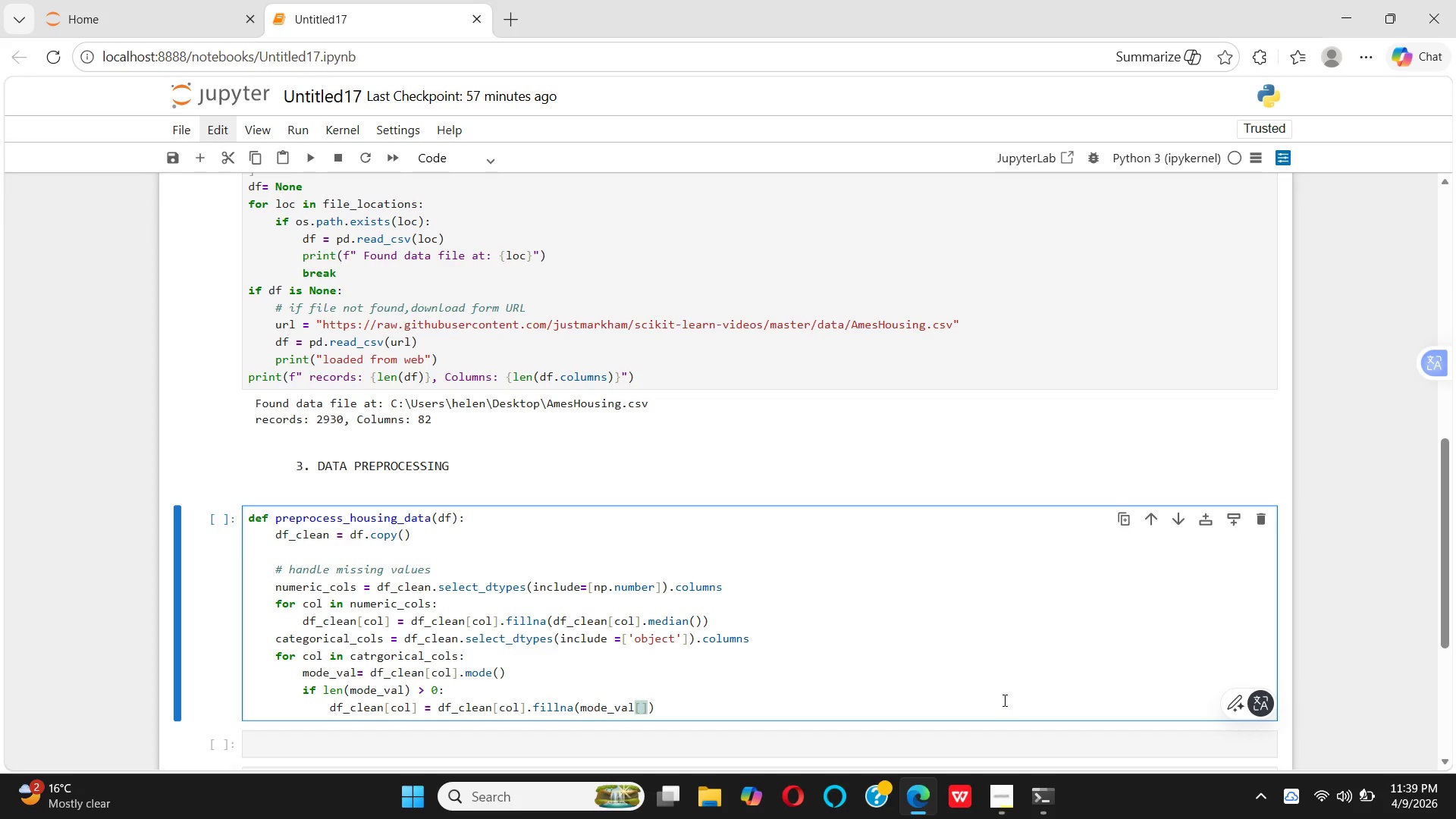 
key(ArrowLeft)
 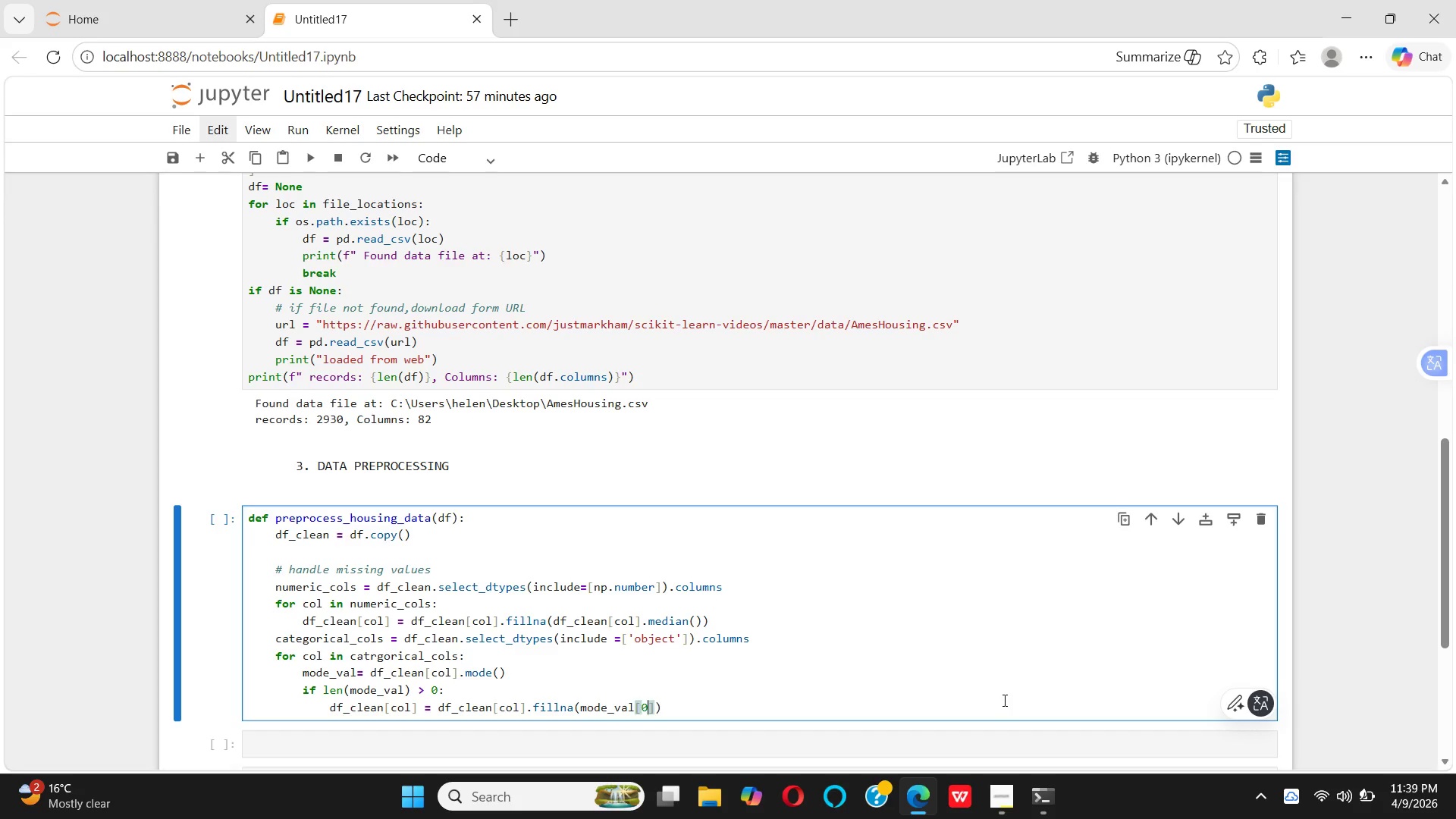 
key(0)
 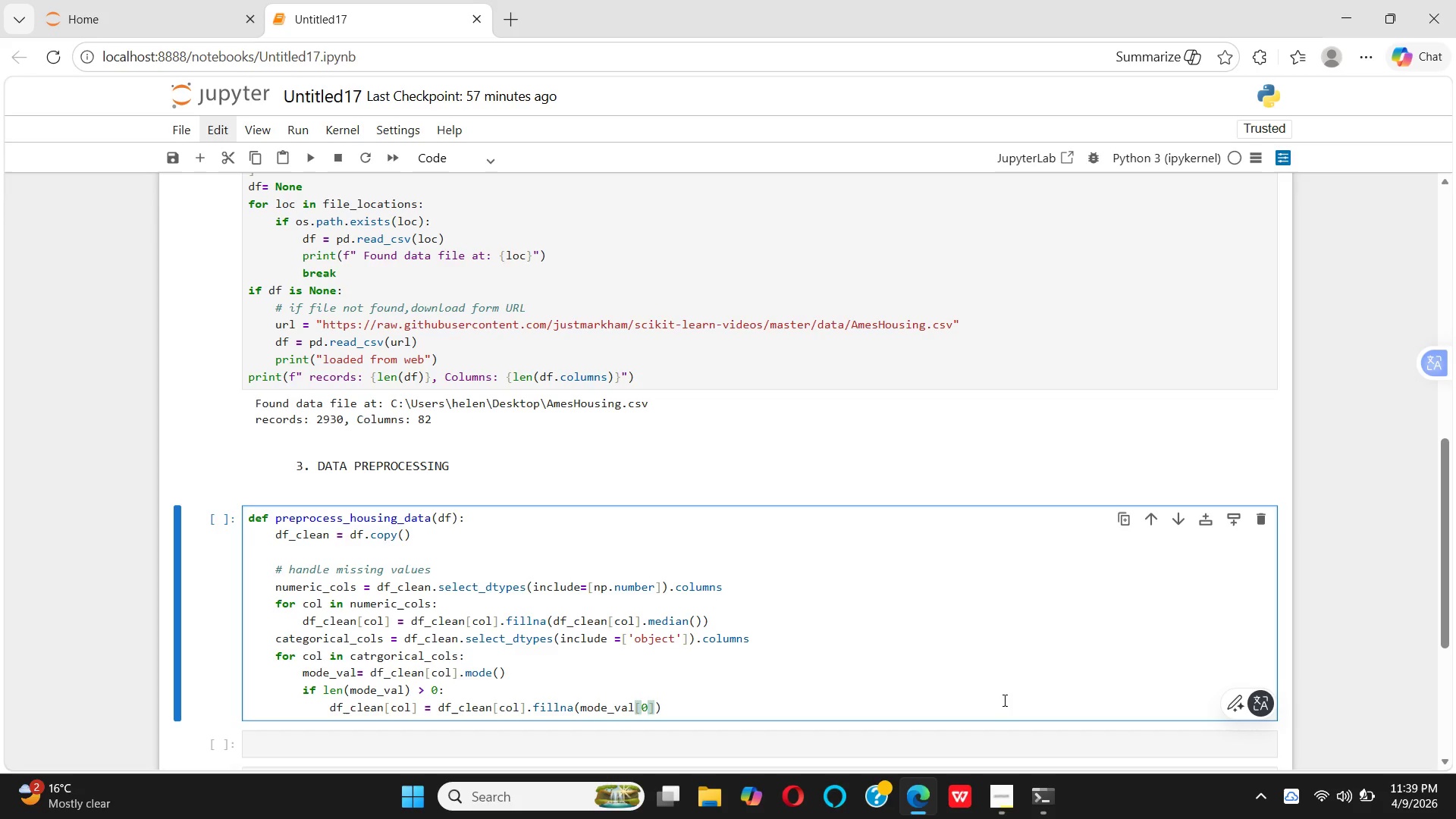 
key(ArrowRight)
 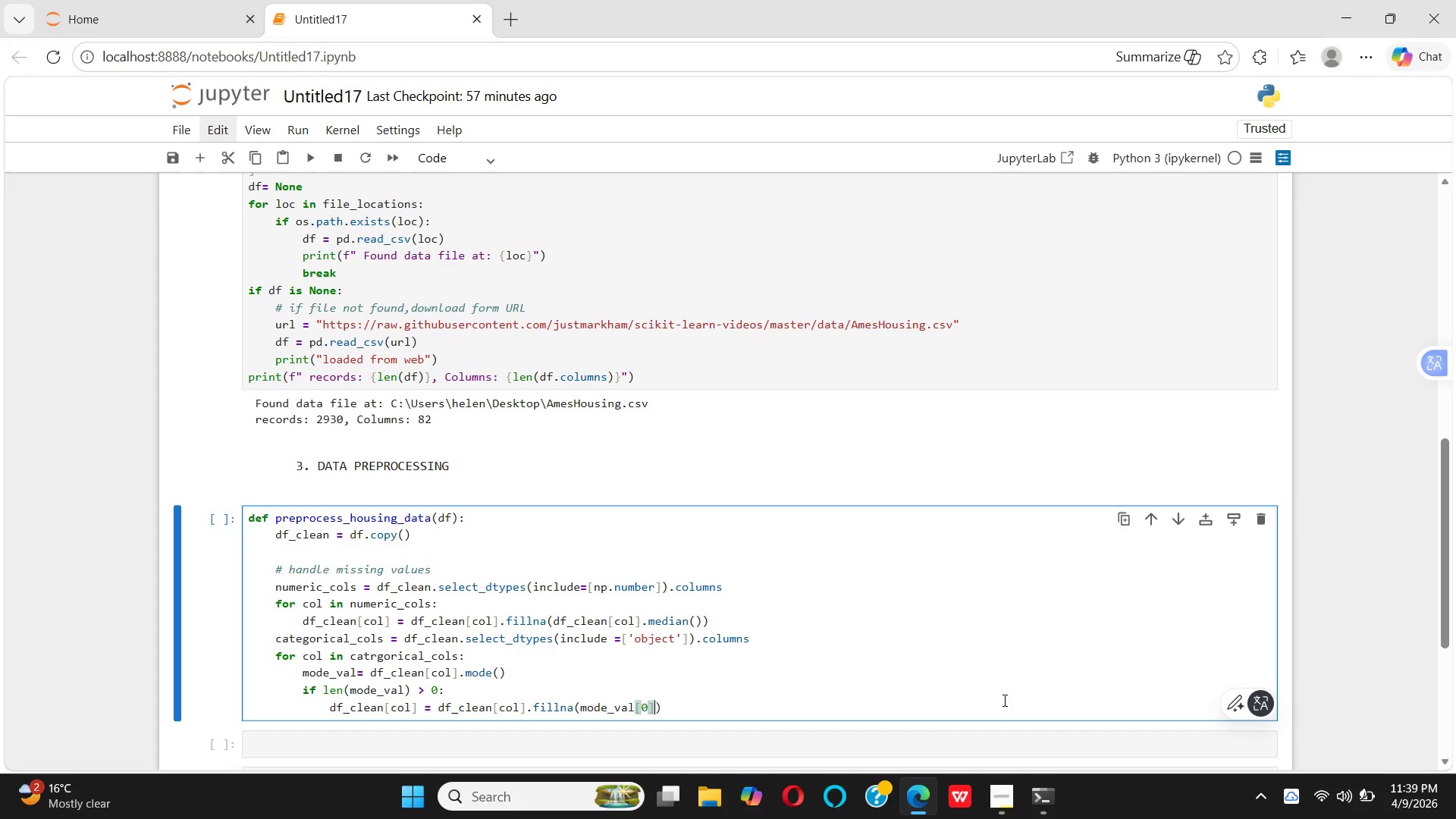 
key(ArrowRight)
 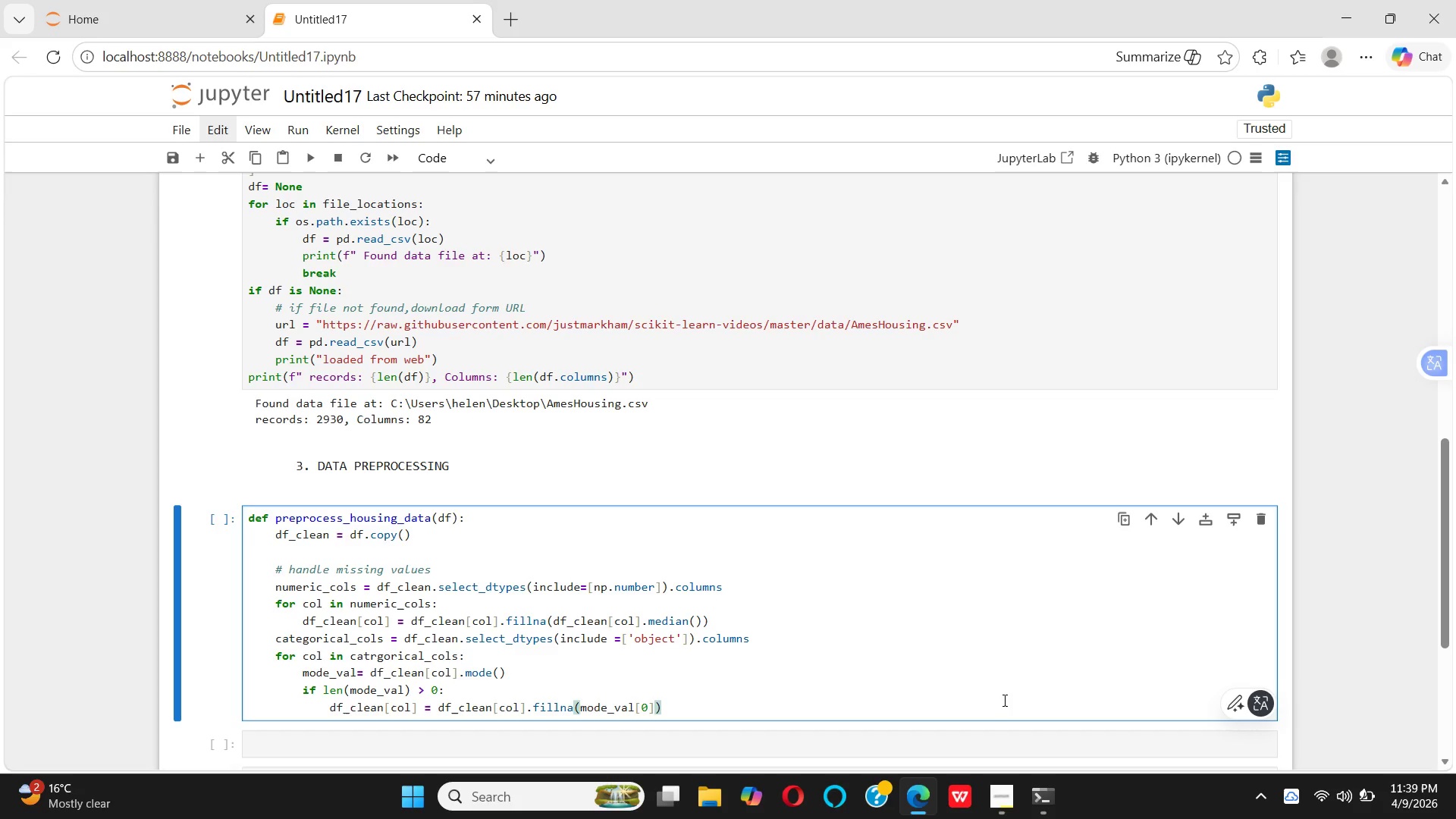 
key(Enter)
 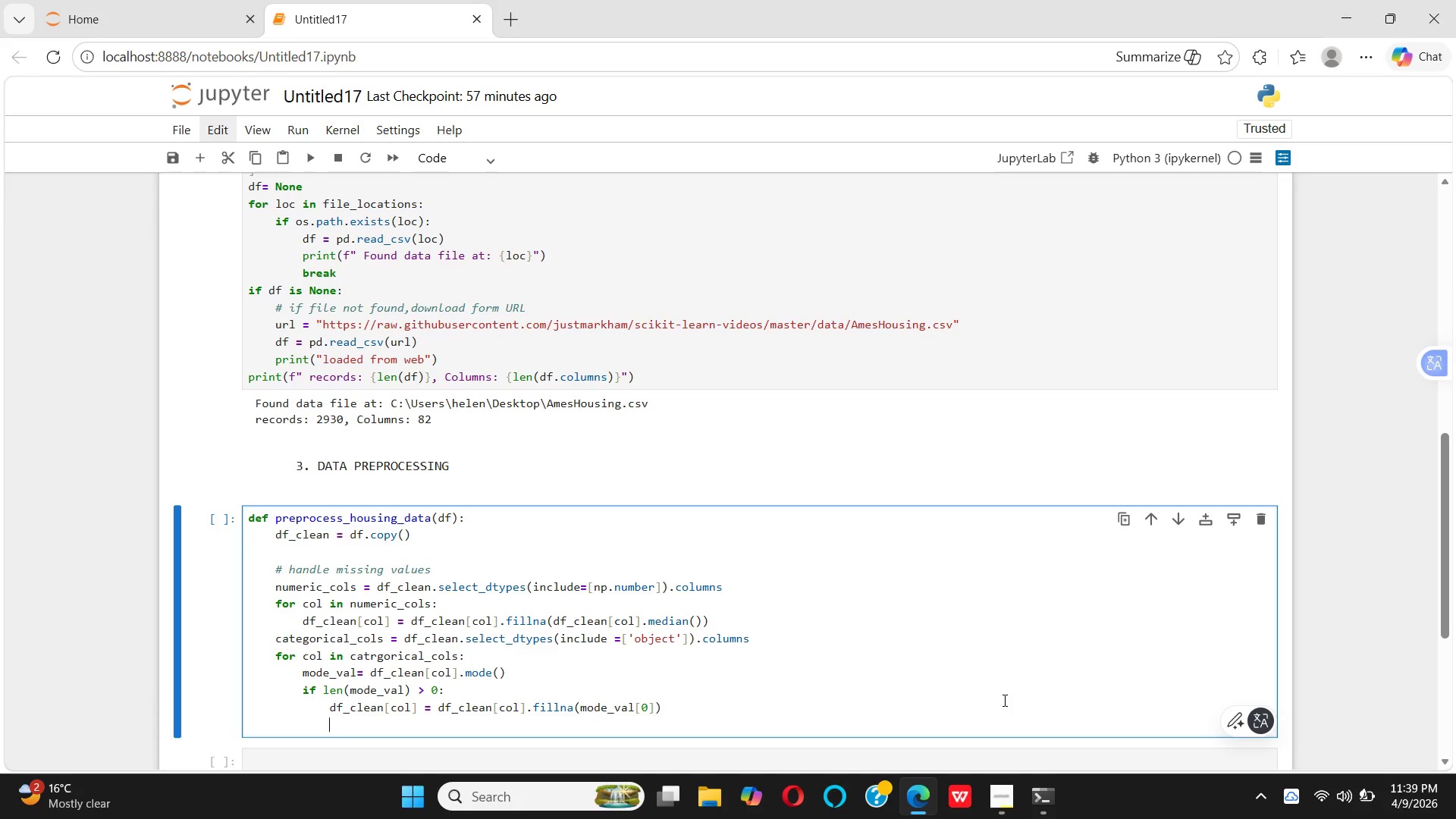 
key(Backspace)
type(ELSE: )
key(Backspace)
 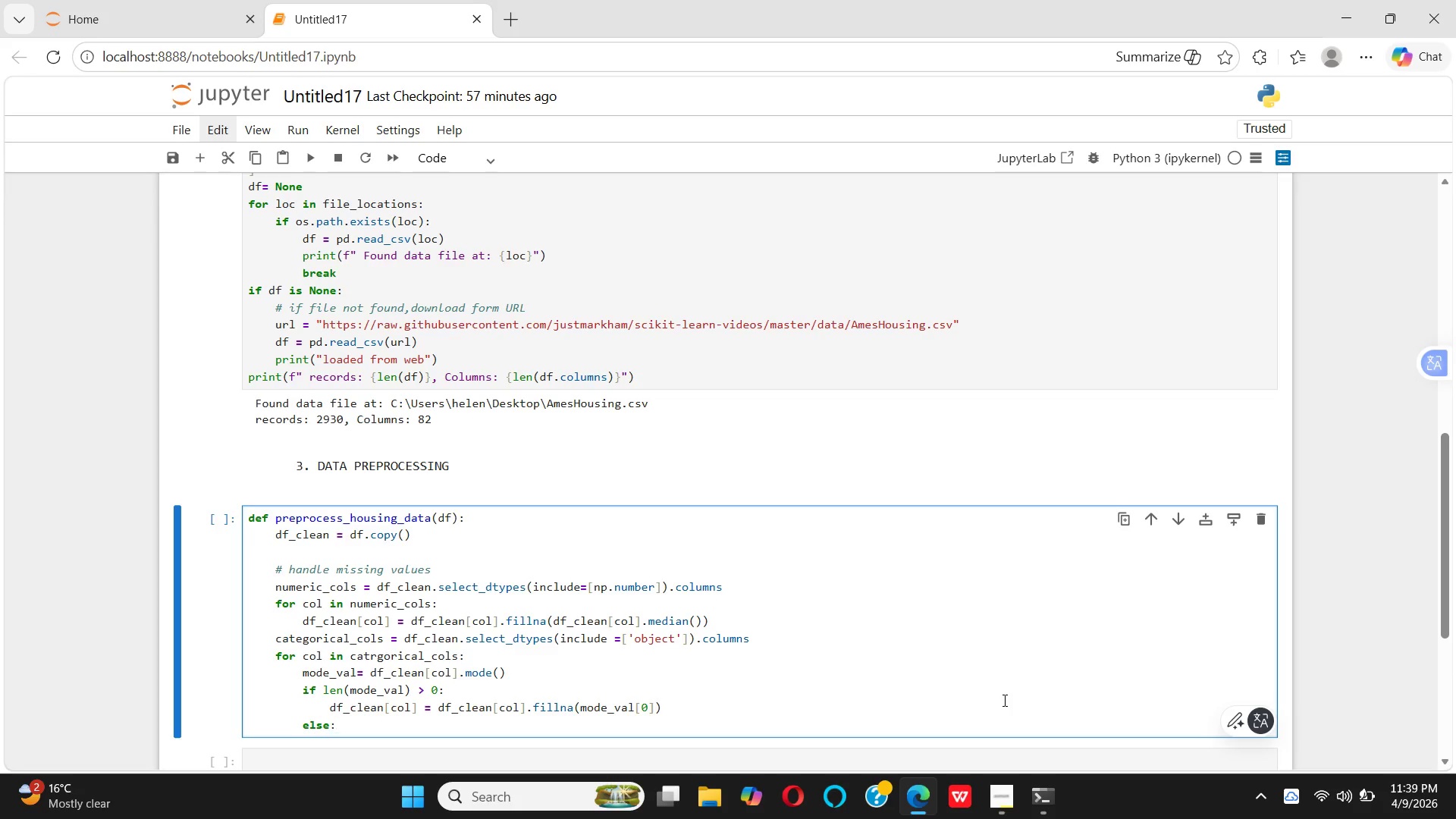 
key(Enter)
 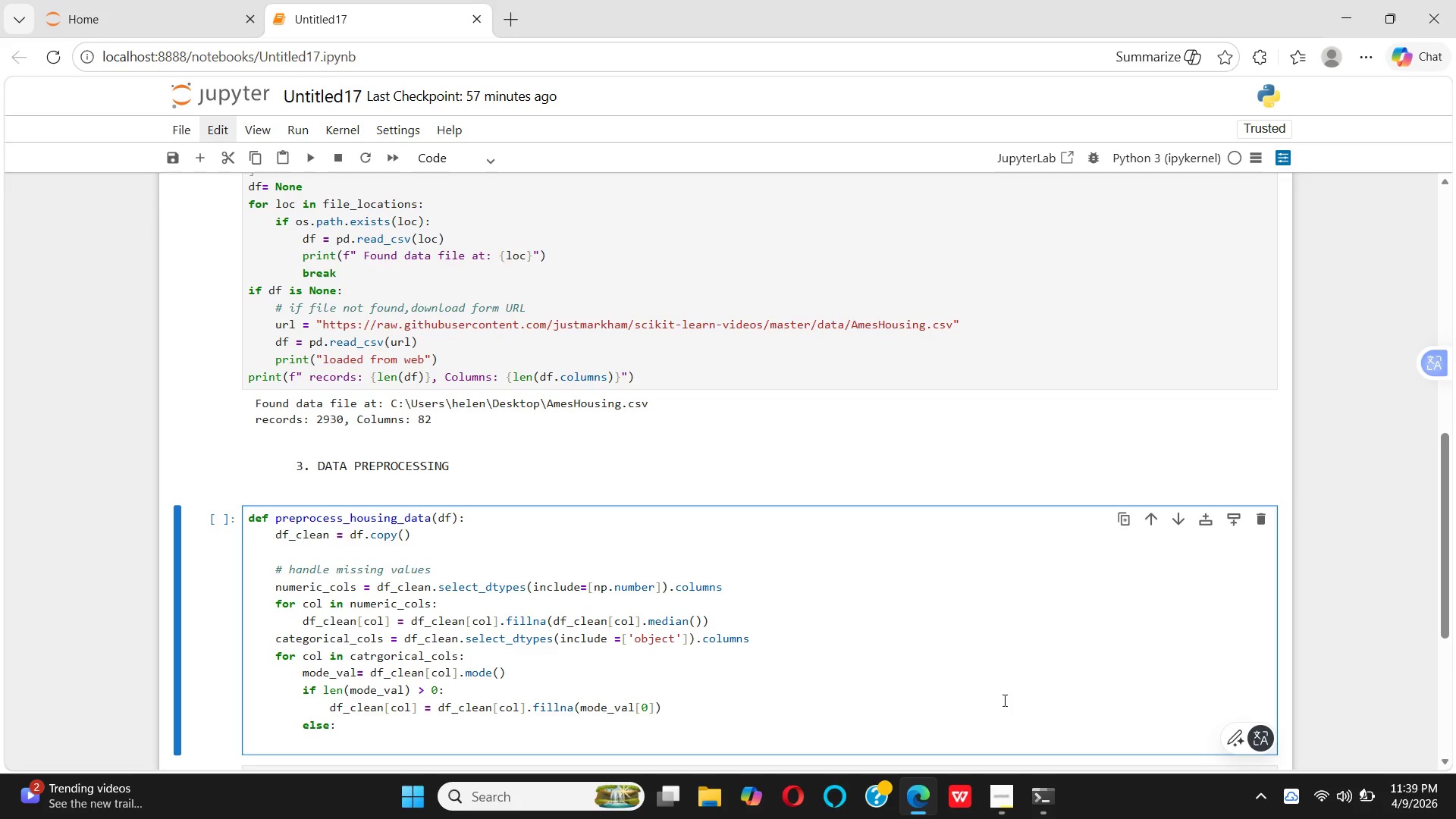 
type(DF_CLEAN[])
 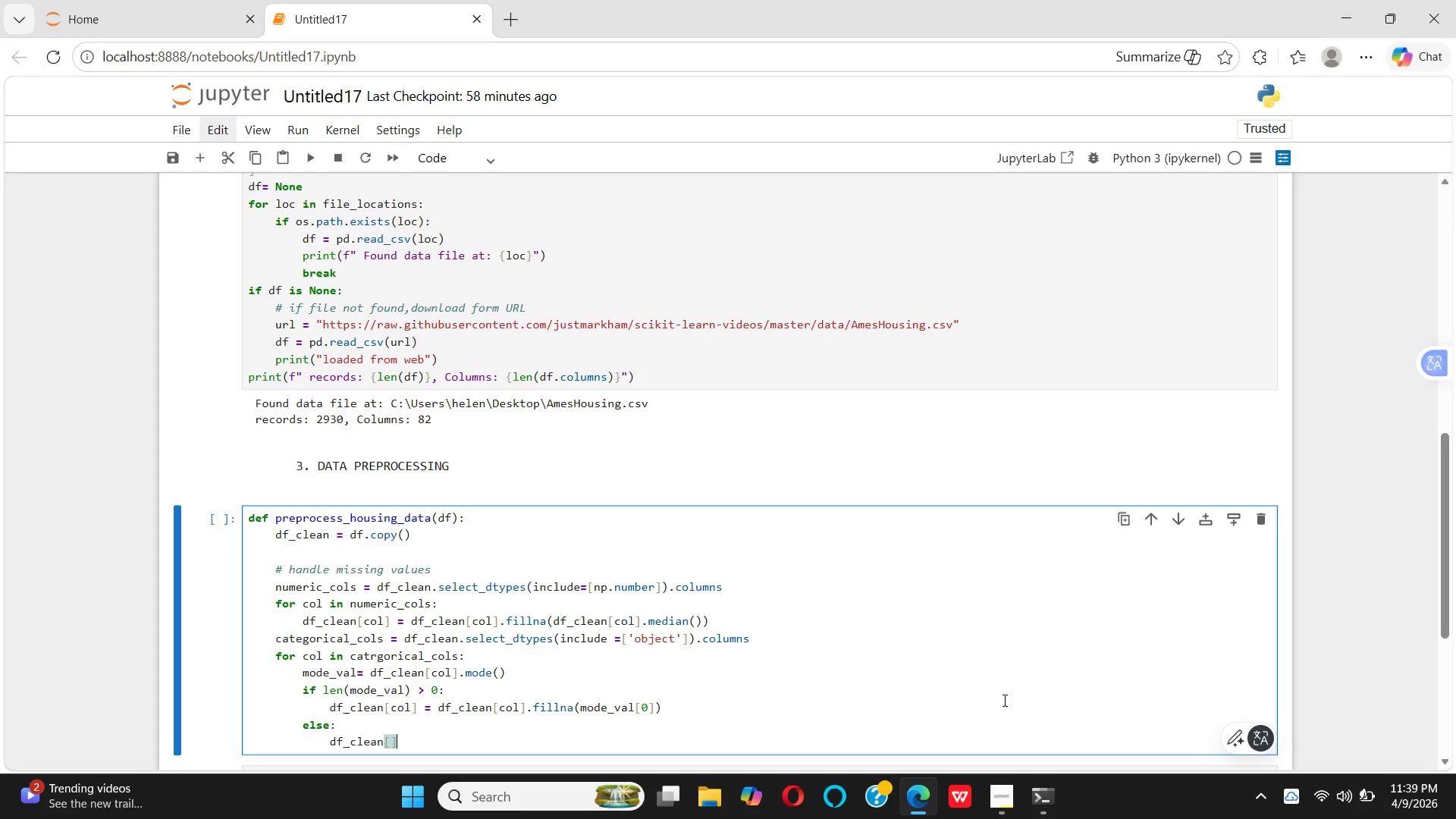 
key(ArrowLeft)
 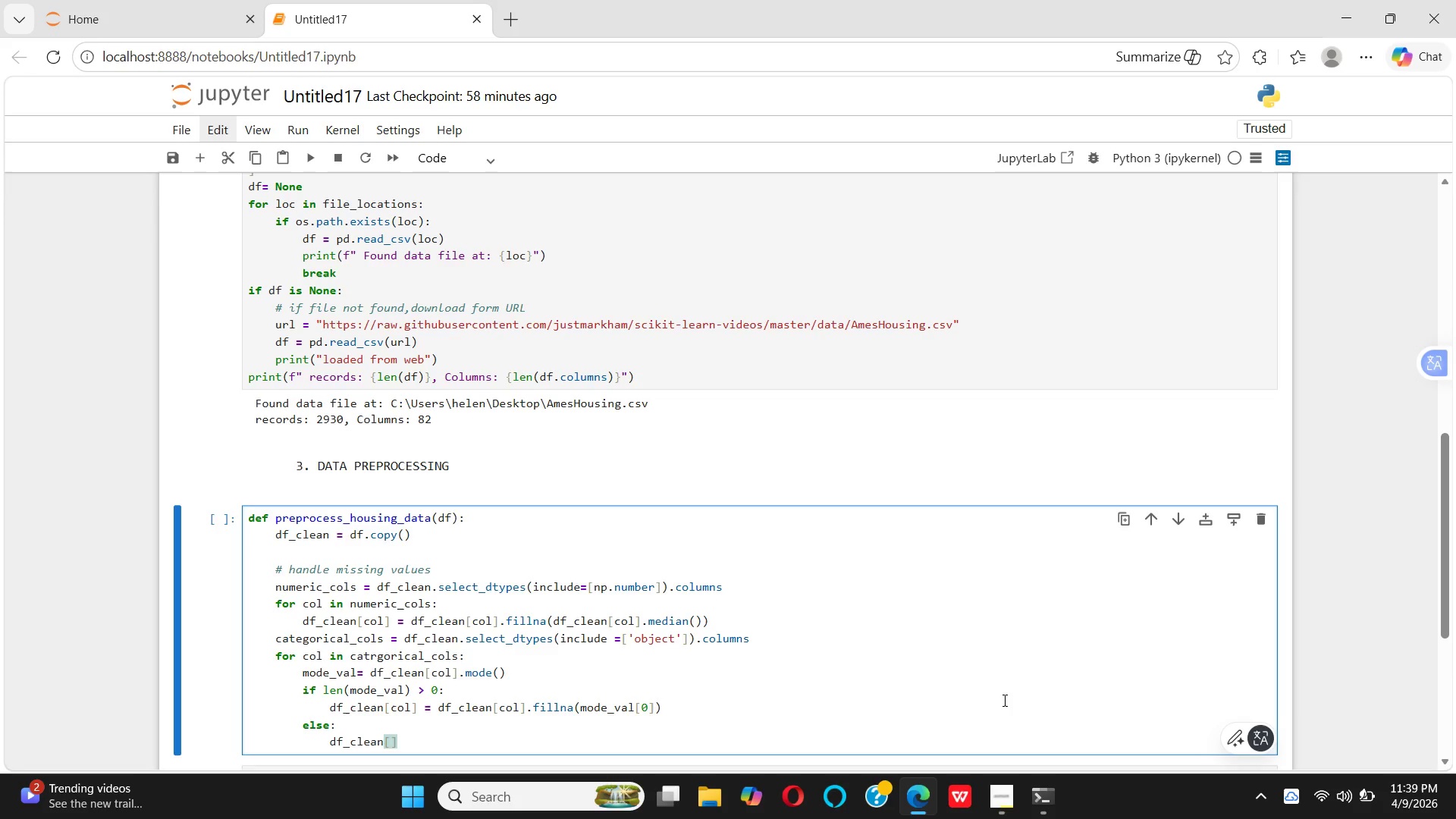 
type(COL)
 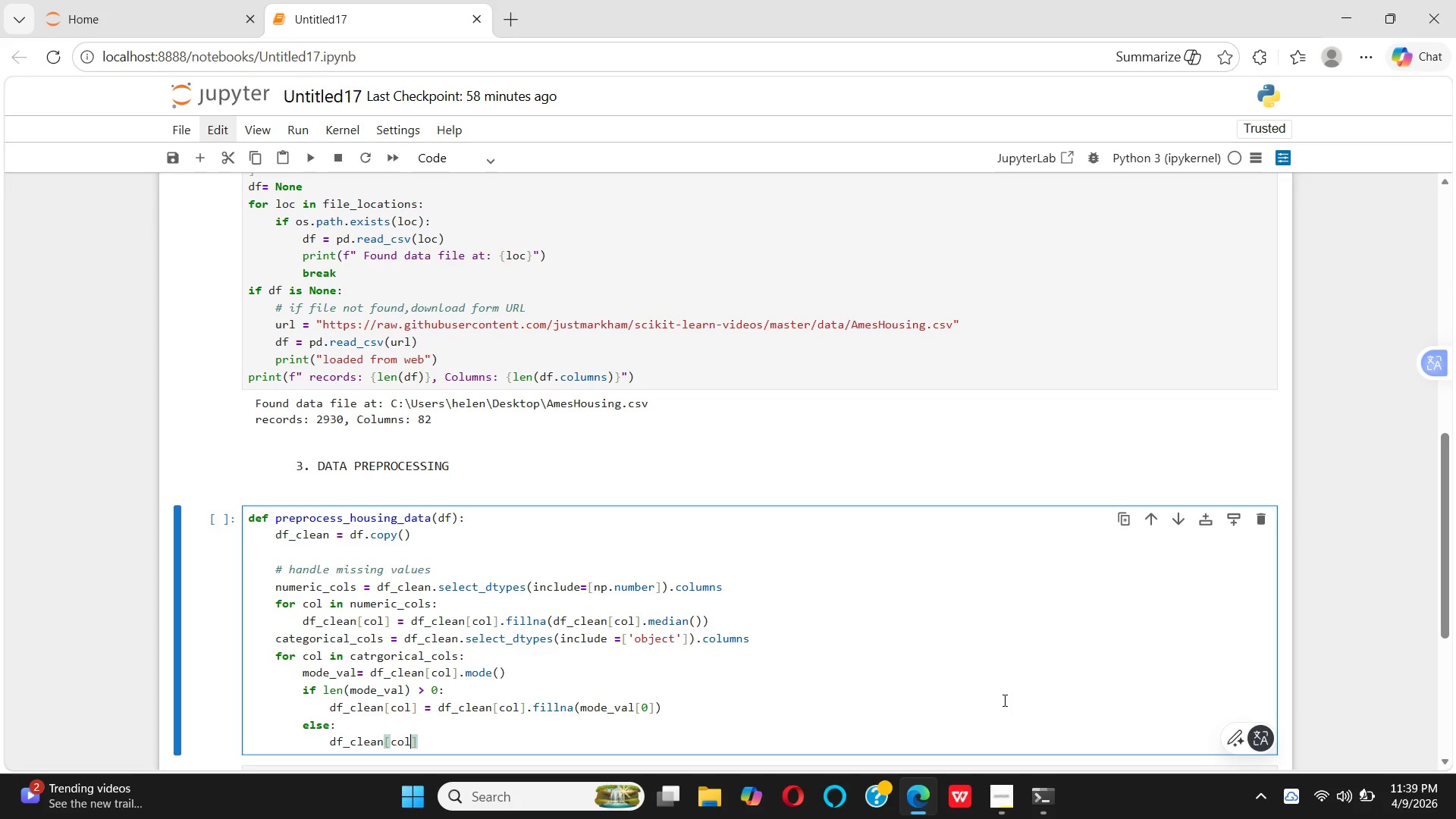 
key(ArrowRight)
 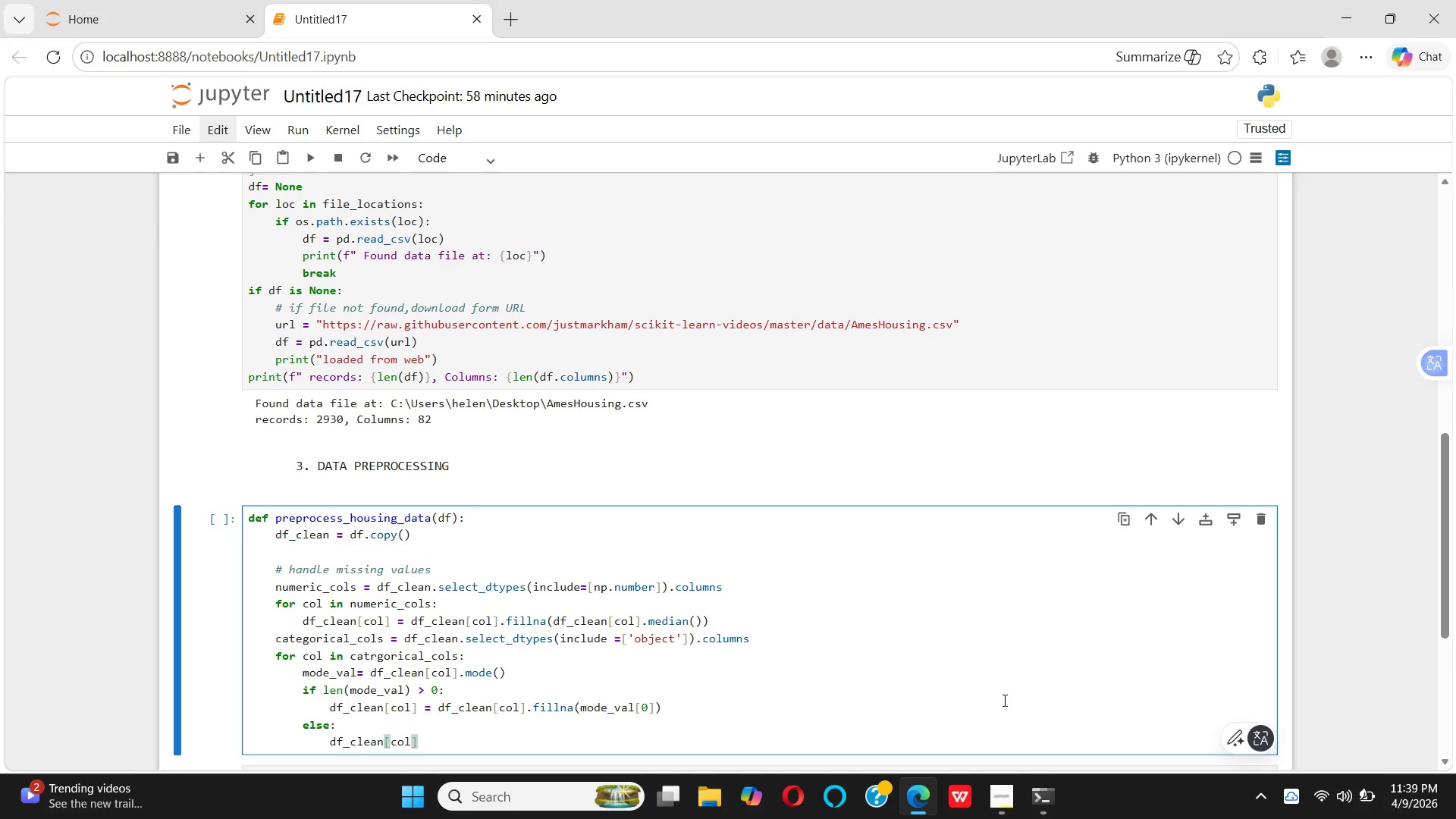 
type( = DF_)
 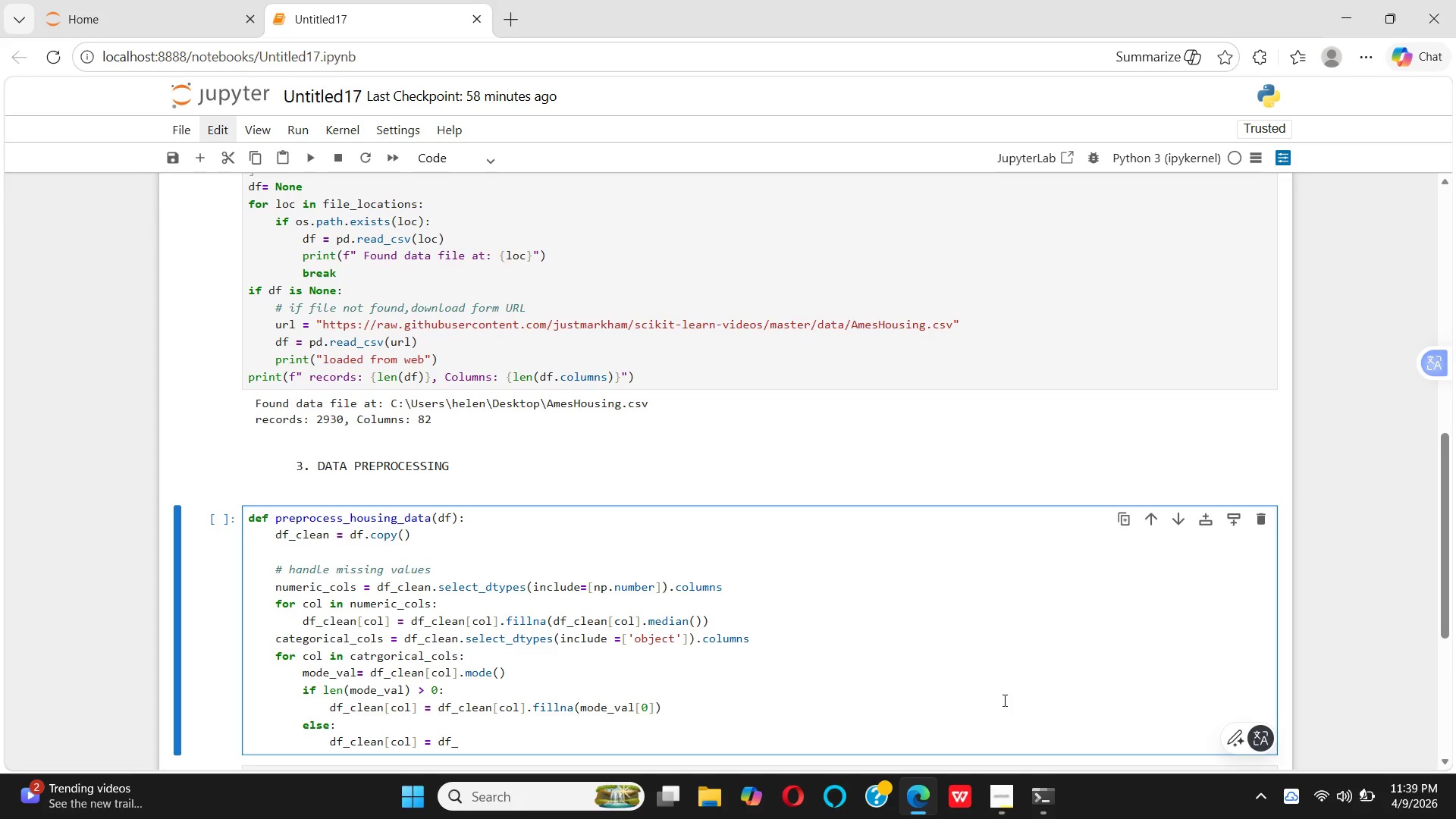 
type(CLEAN)
 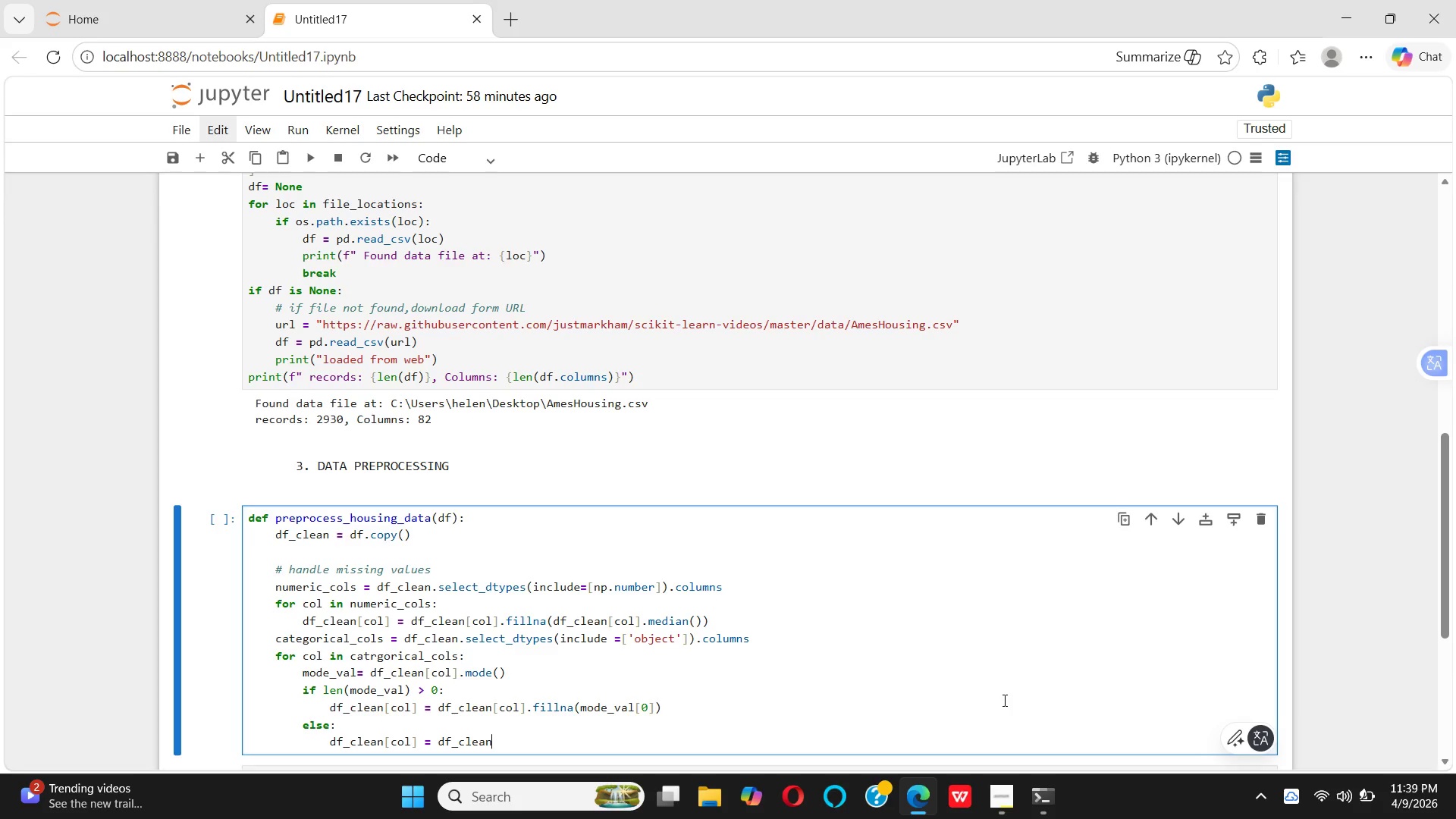 
key(BracketLeft)
 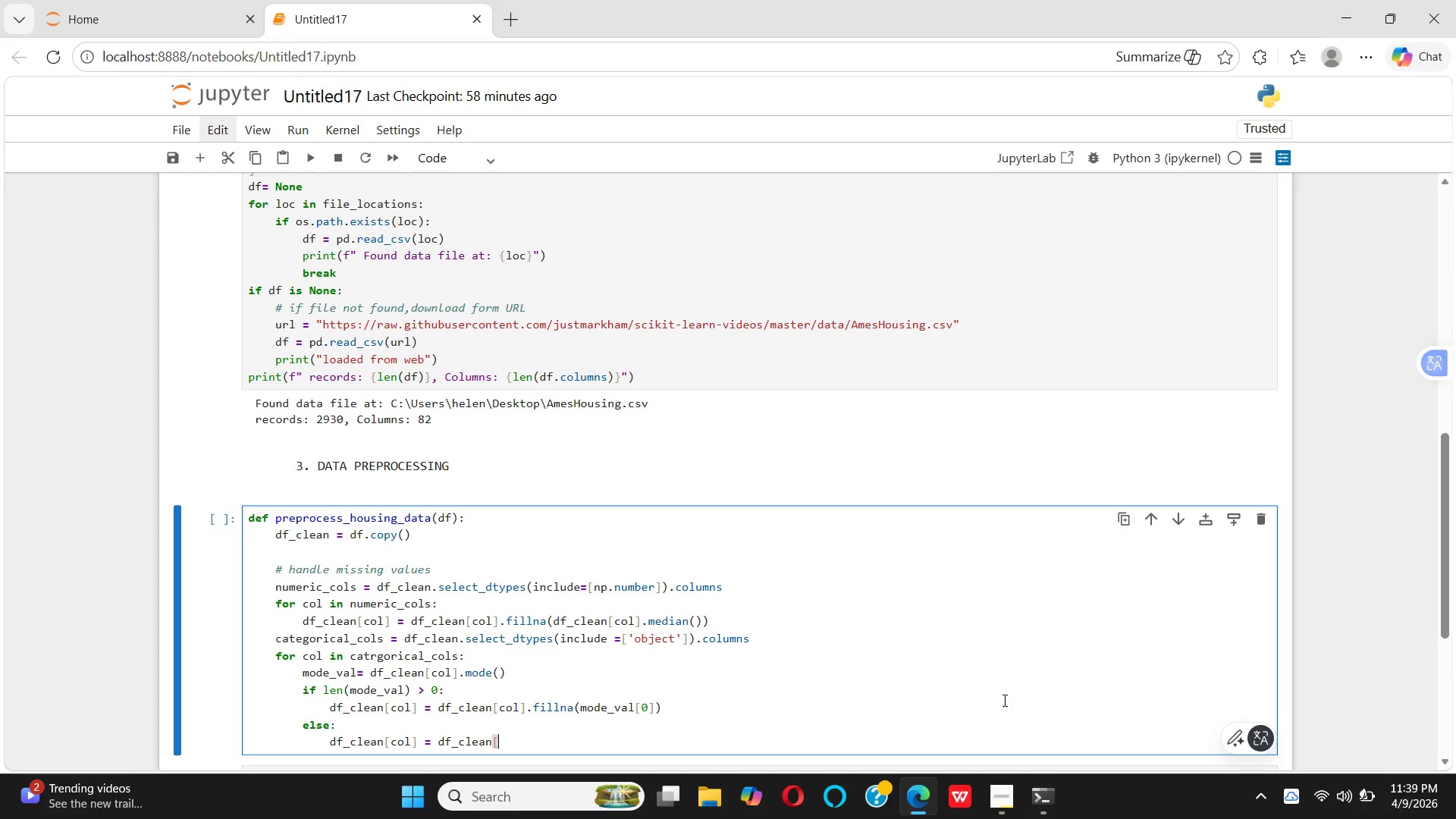 
key(BracketRight)
 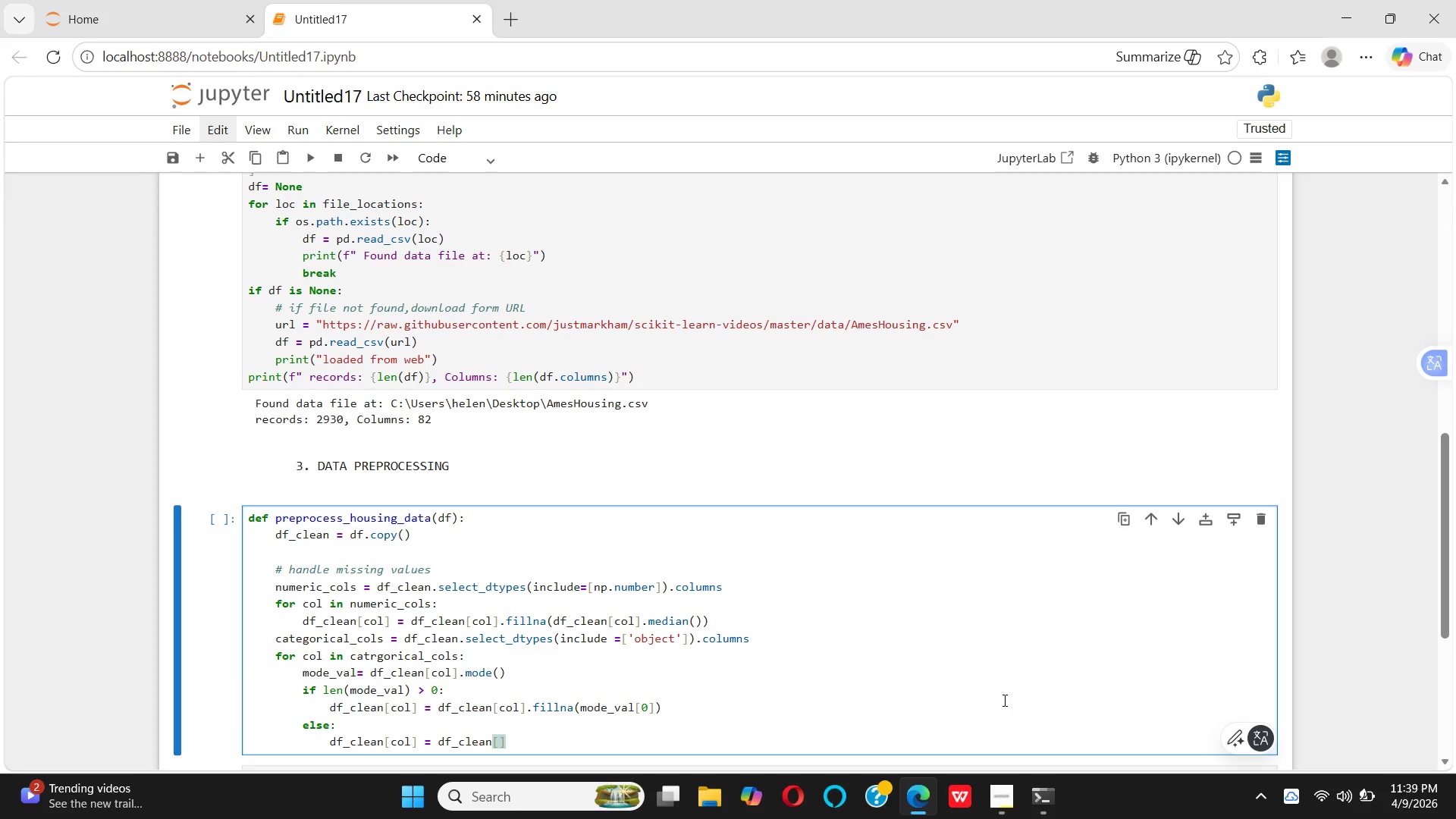 
key(ArrowLeft)
 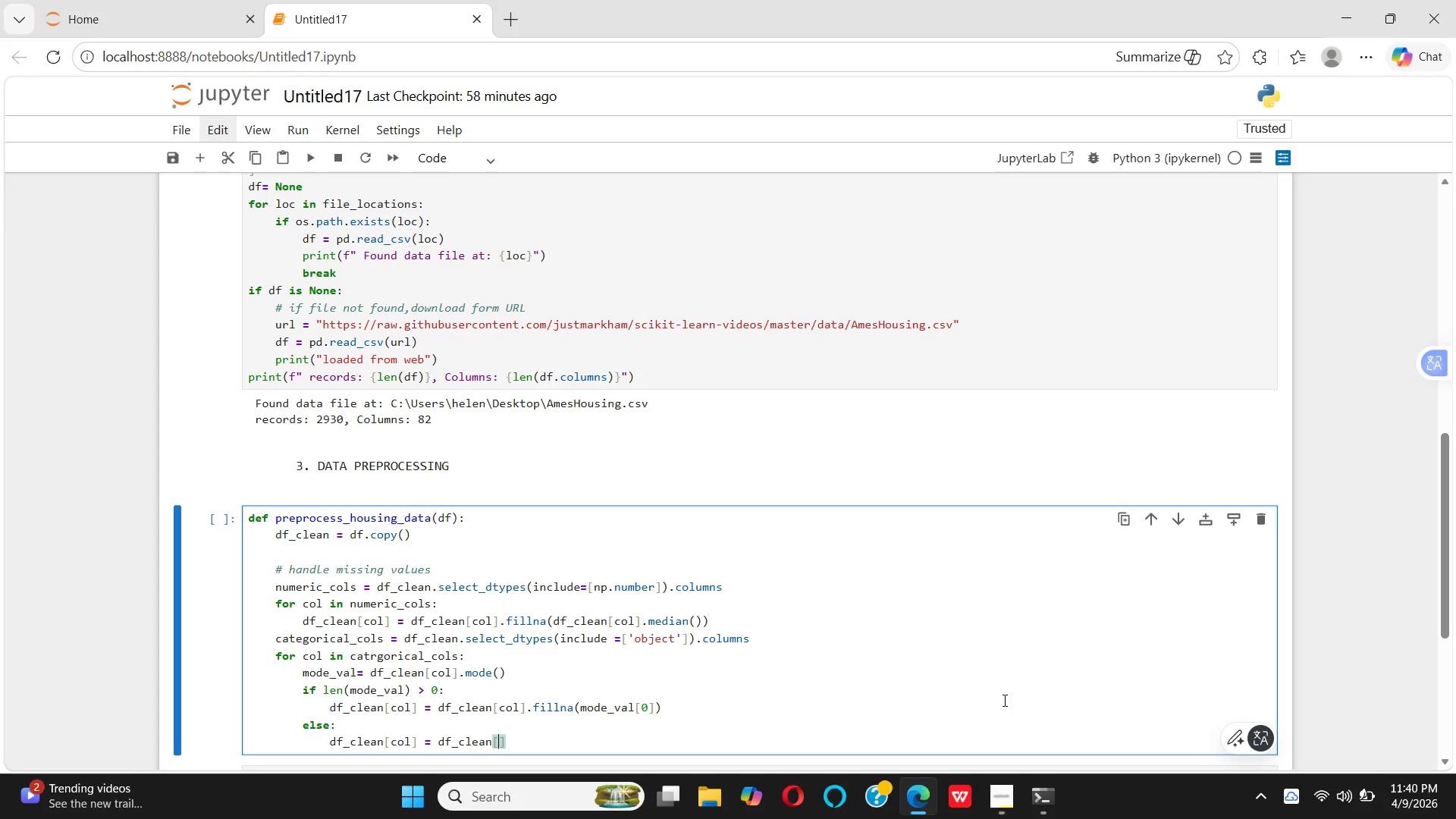 
type(COL)
 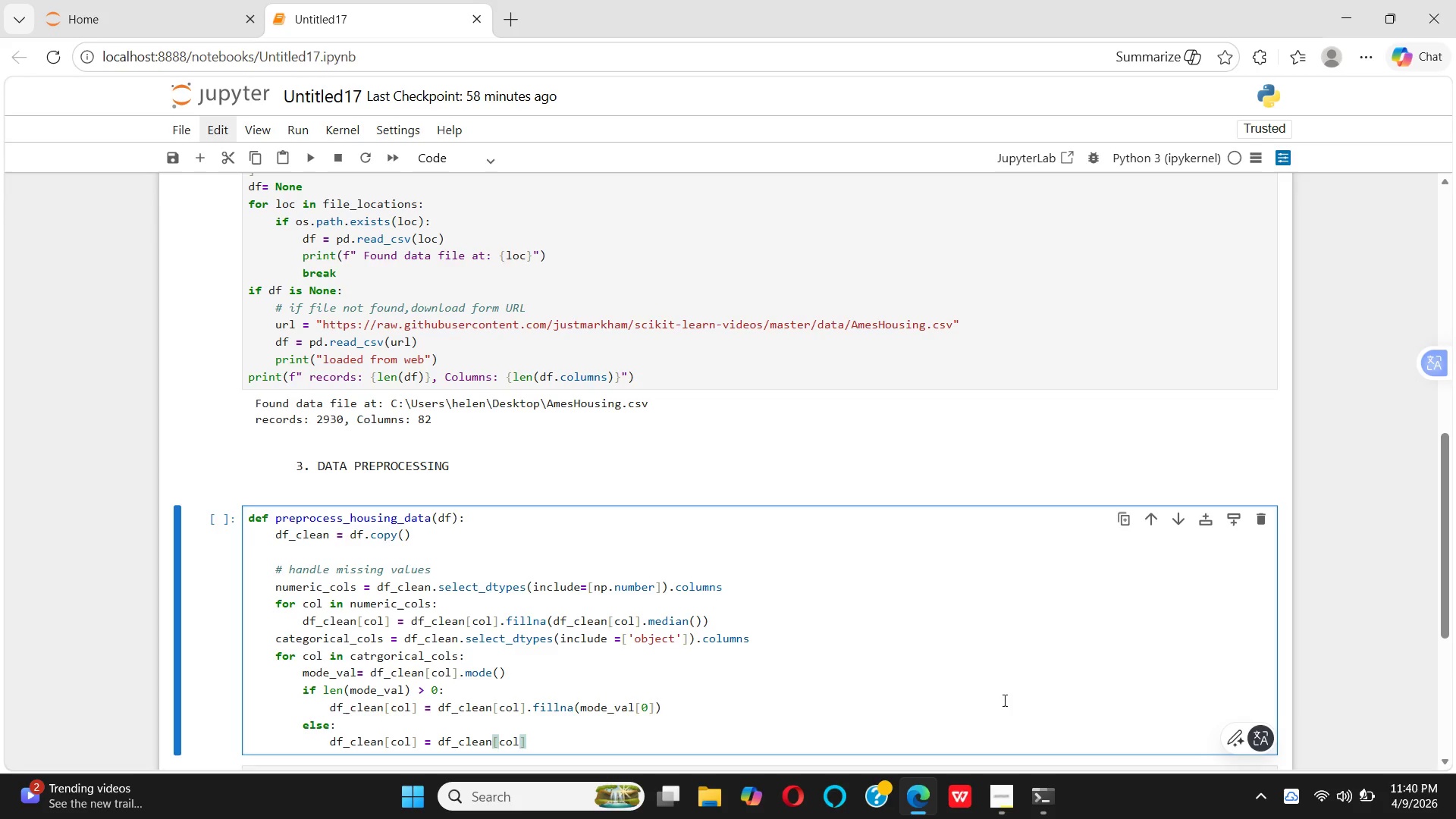 
key(ArrowRight)
 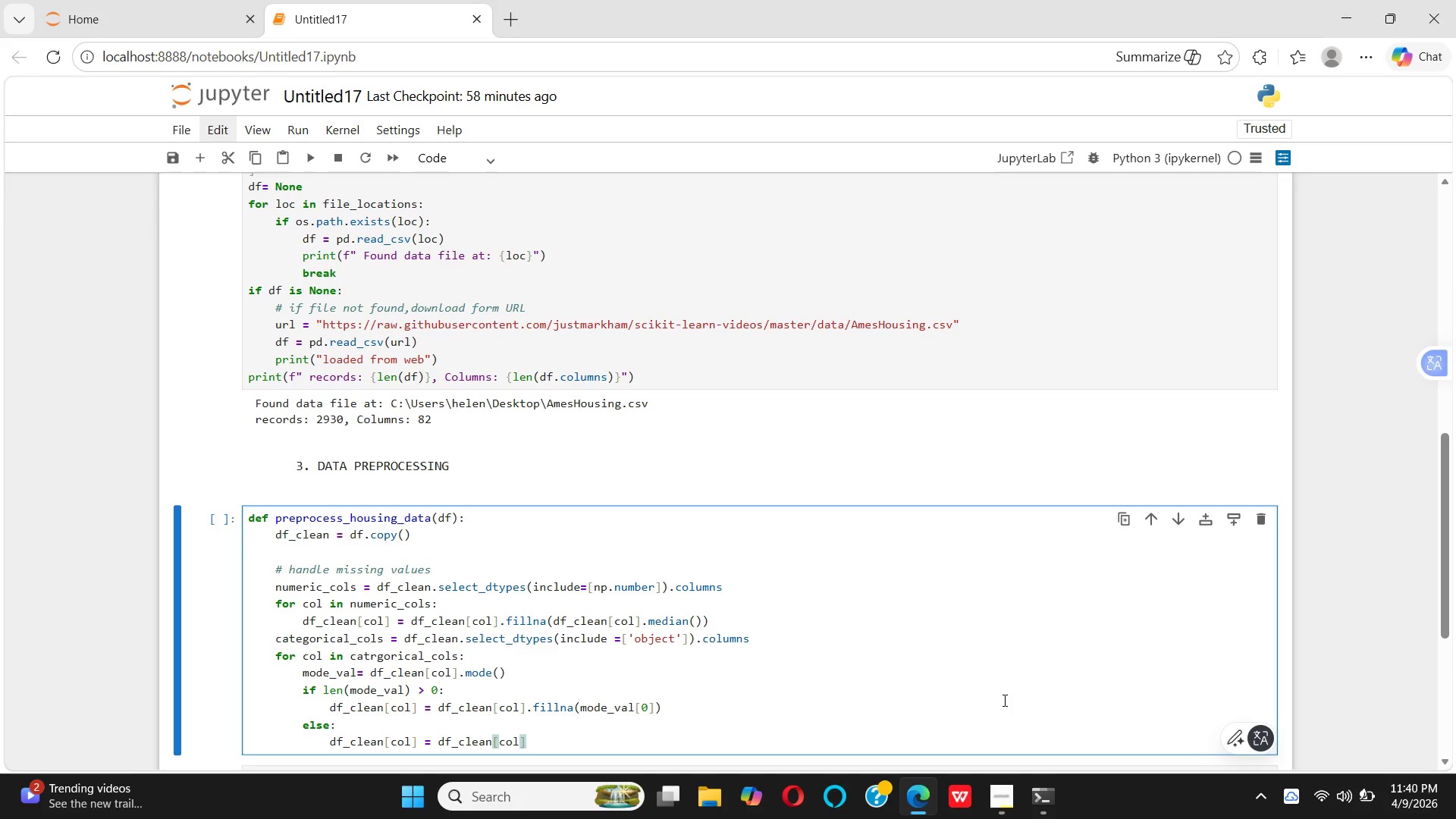 
type(.FILLNA)
 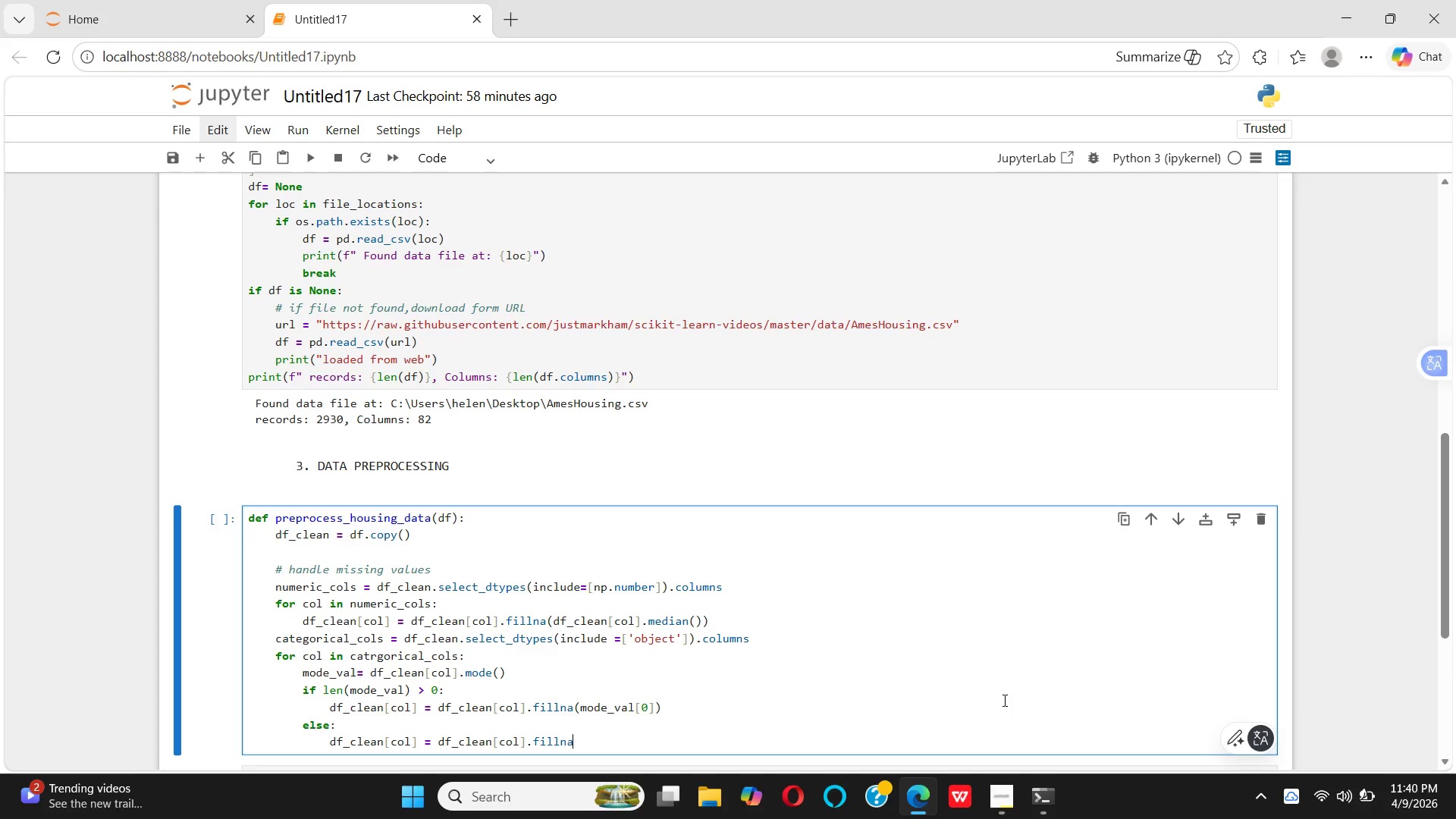 
type(())
 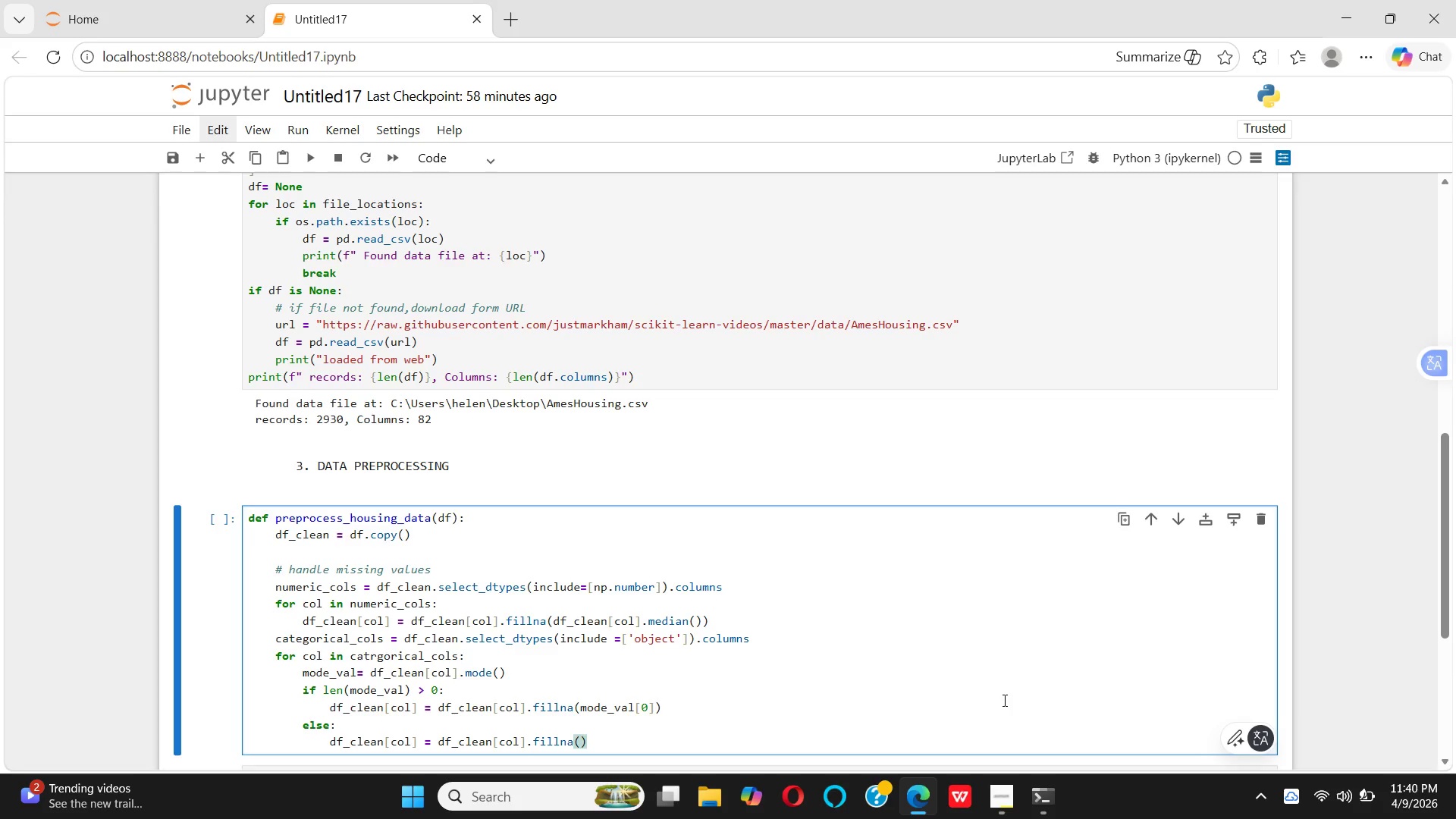 
key(ArrowLeft)
 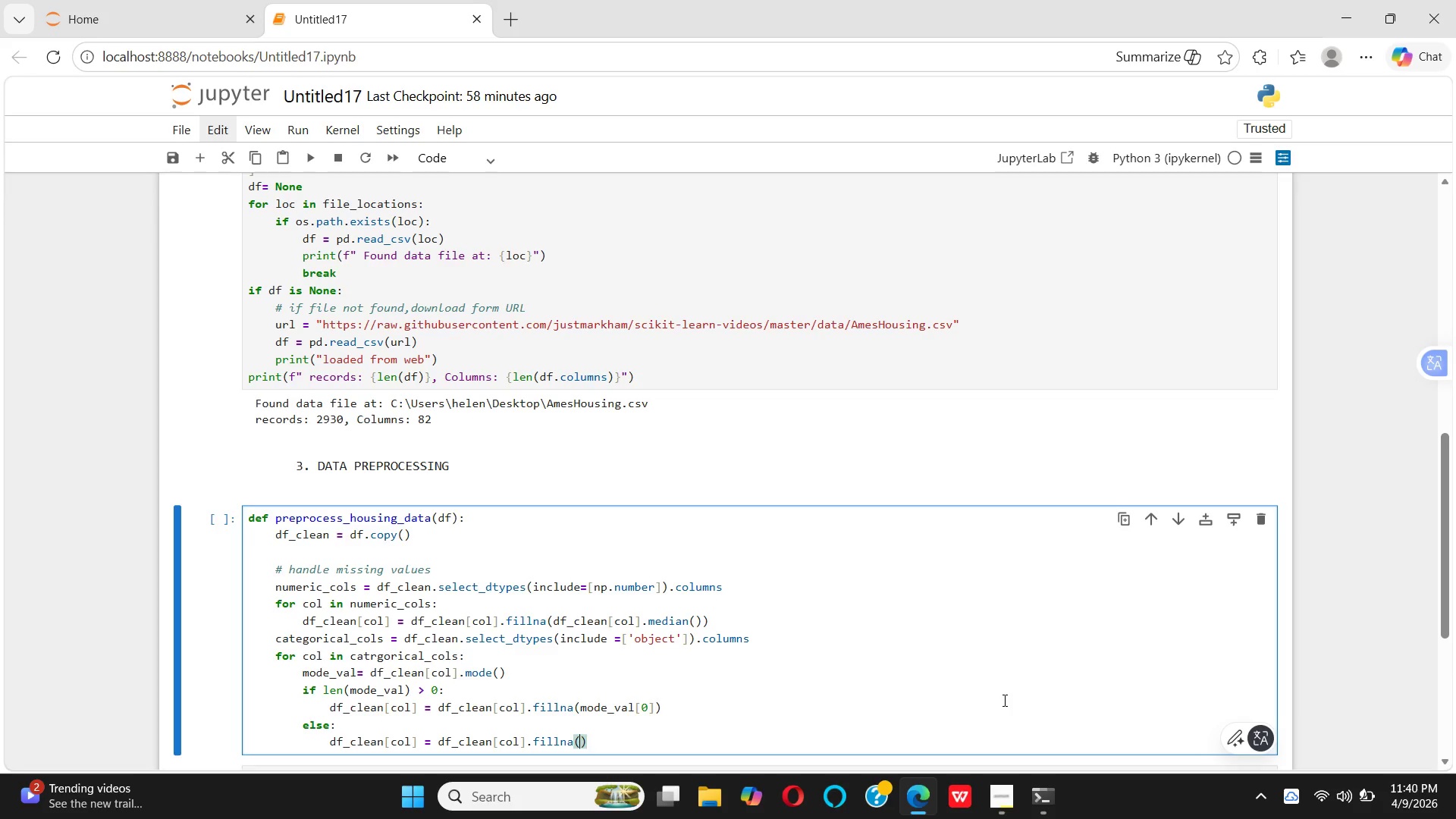 
key(Quote)
 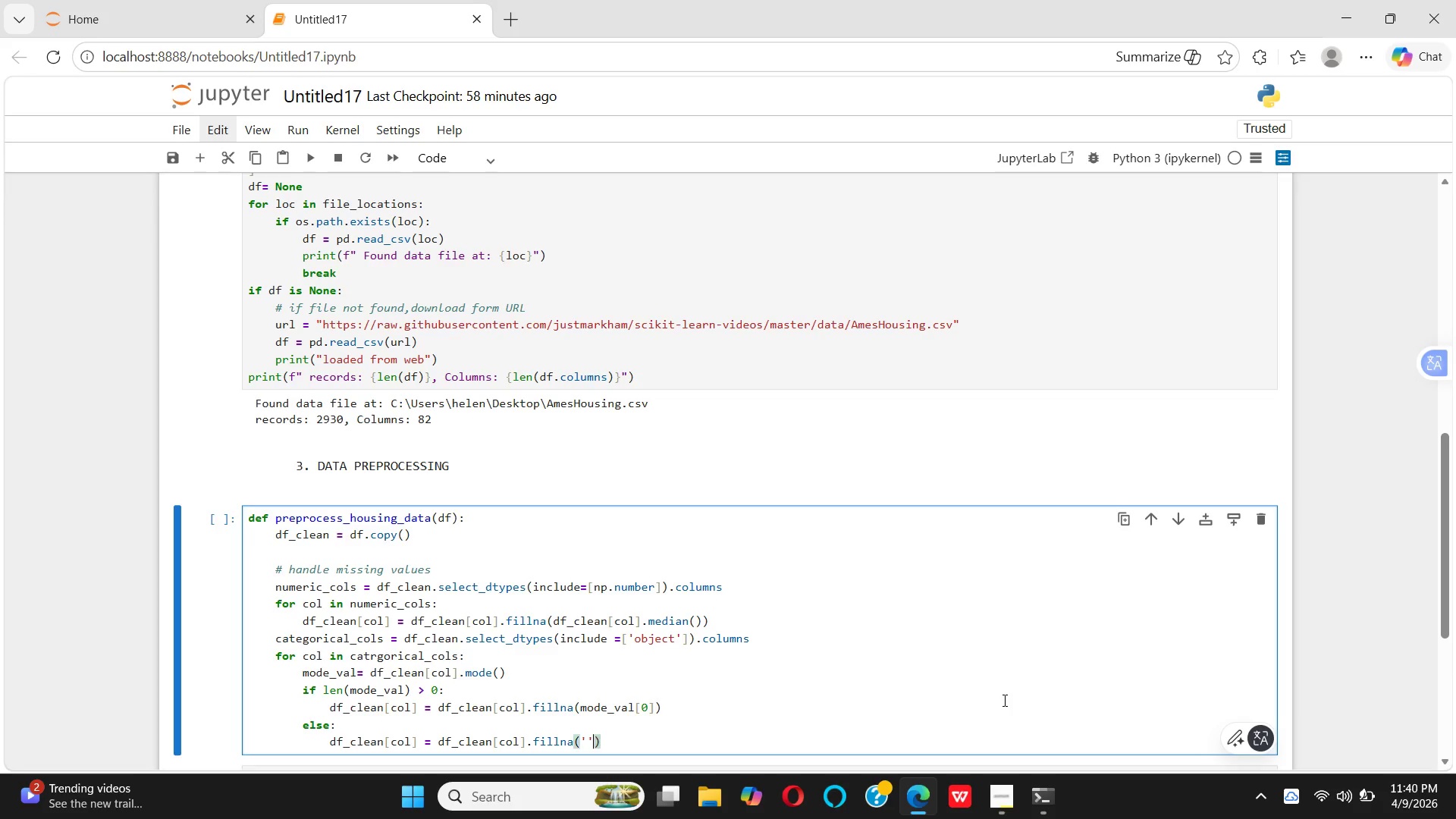 
key(Quote)
 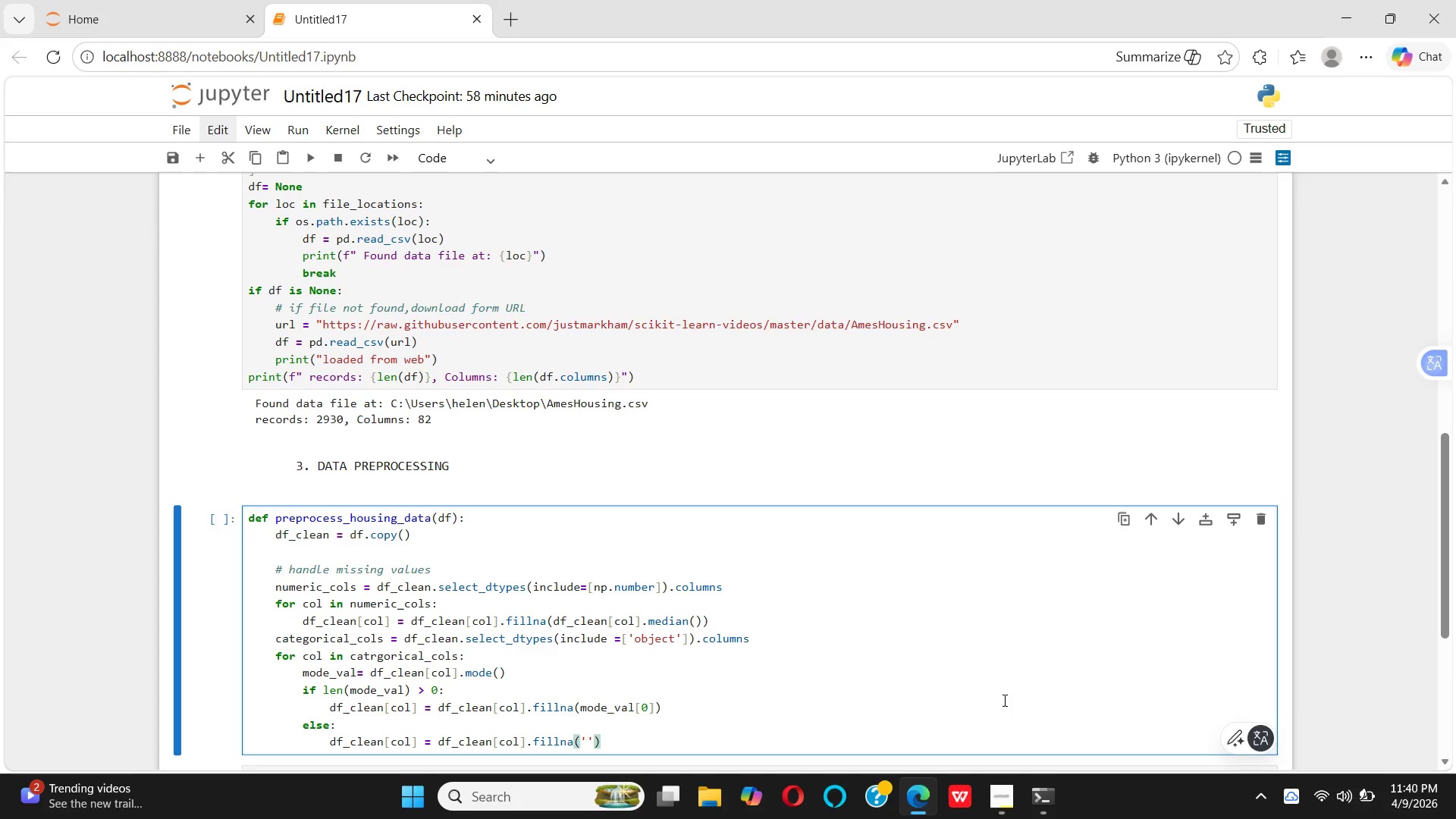 
key(ArrowLeft)
 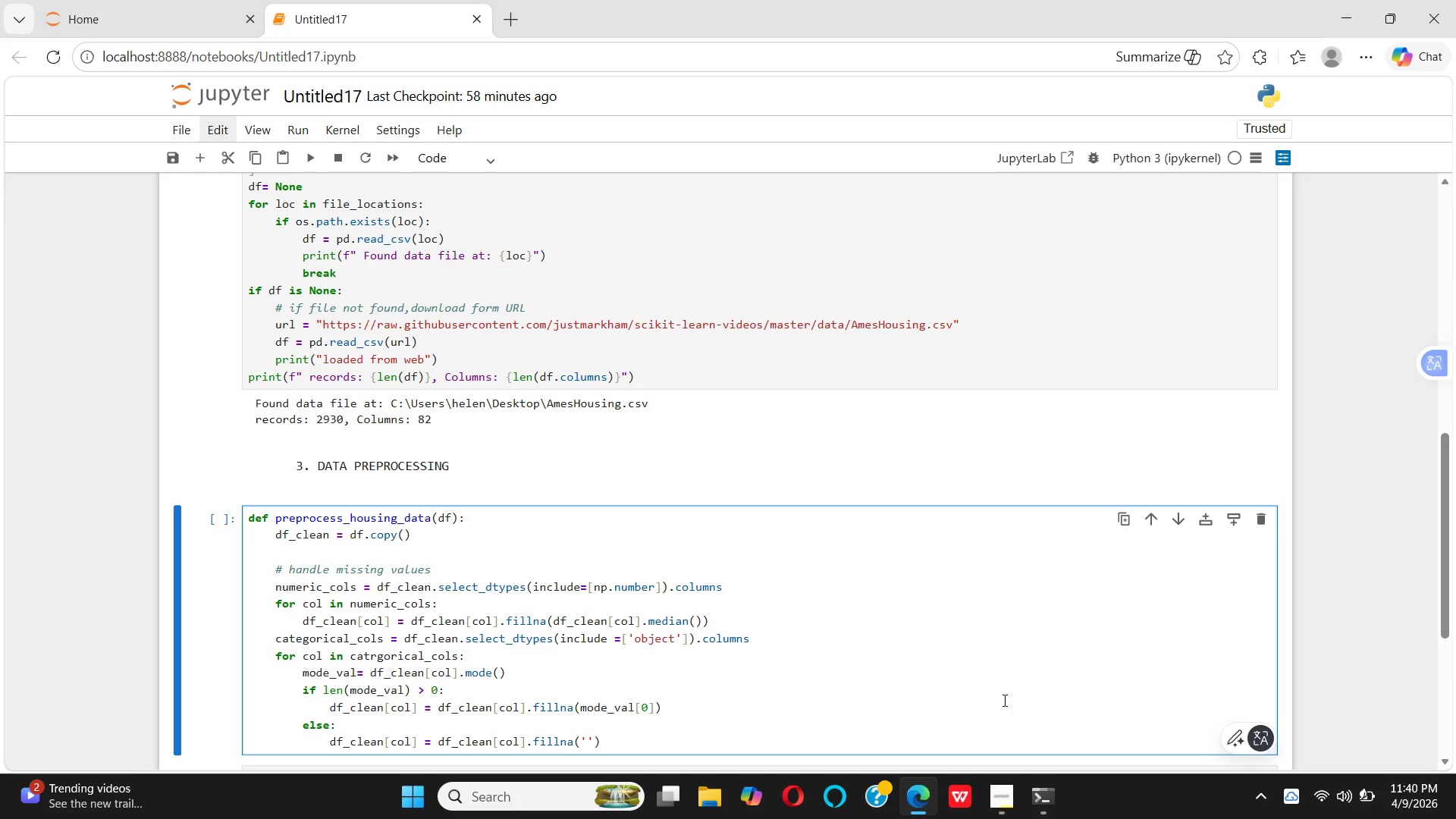 
key(CapsLock)
 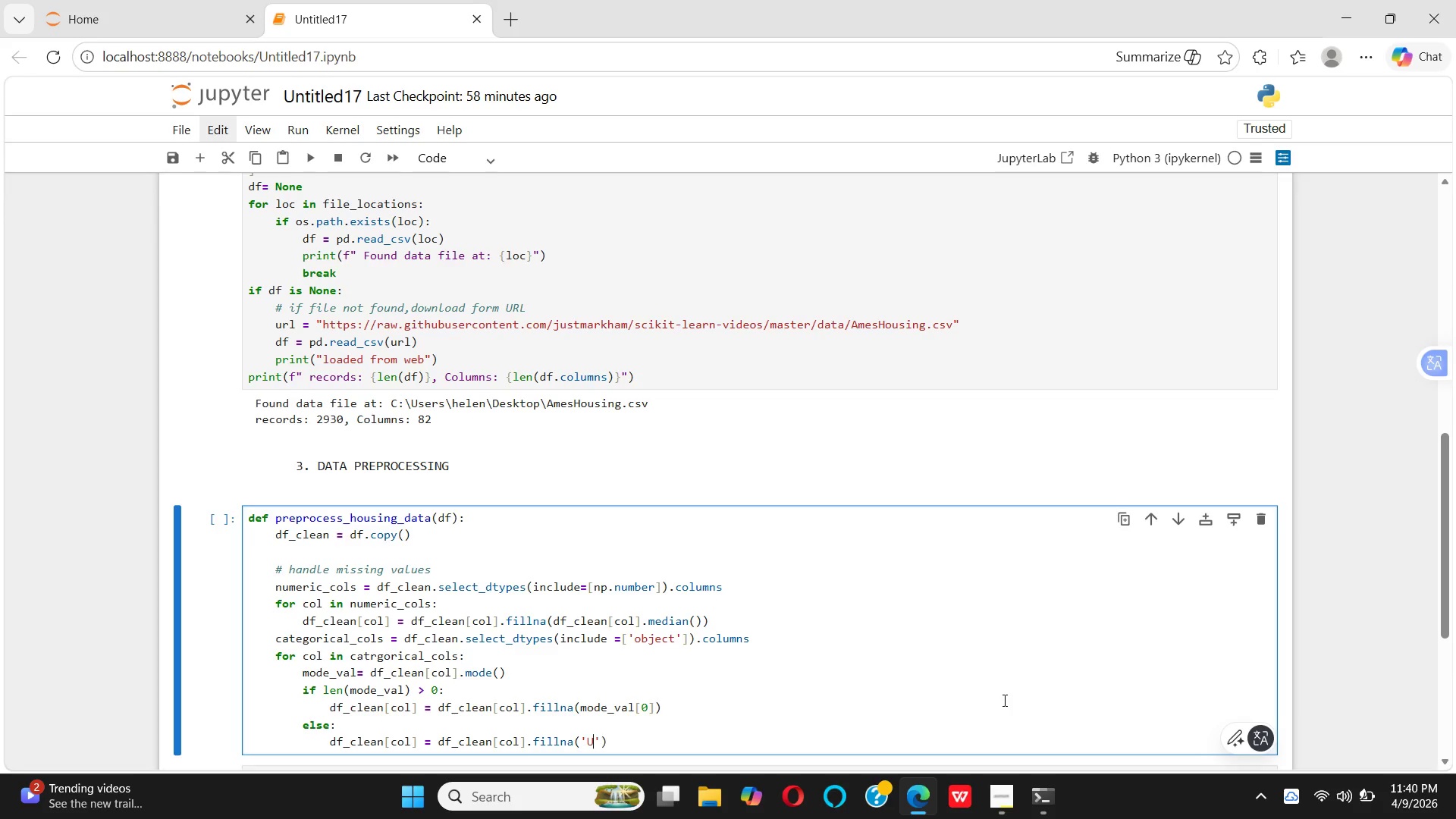 
key(U)
 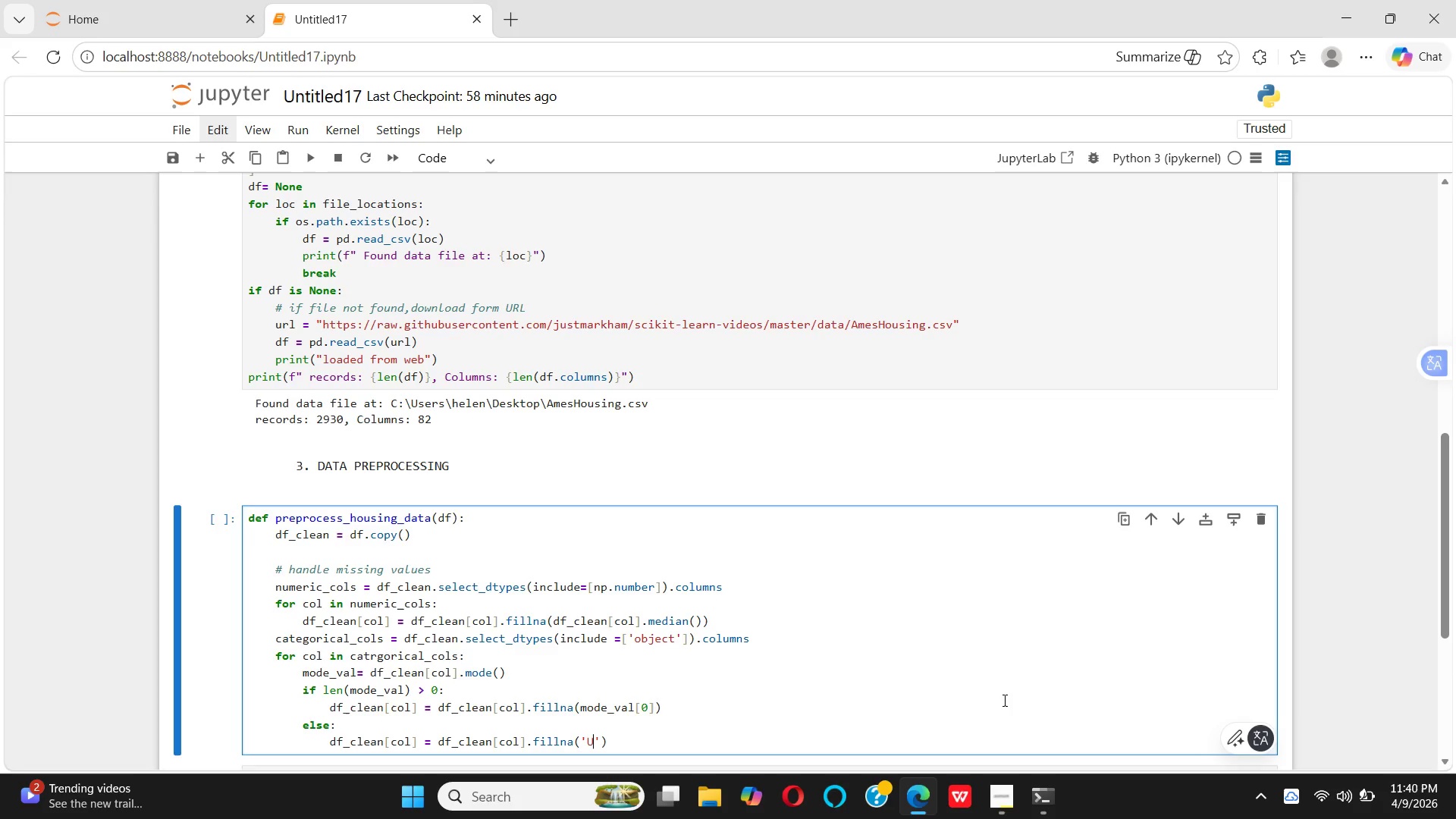 
key(CapsLock)
 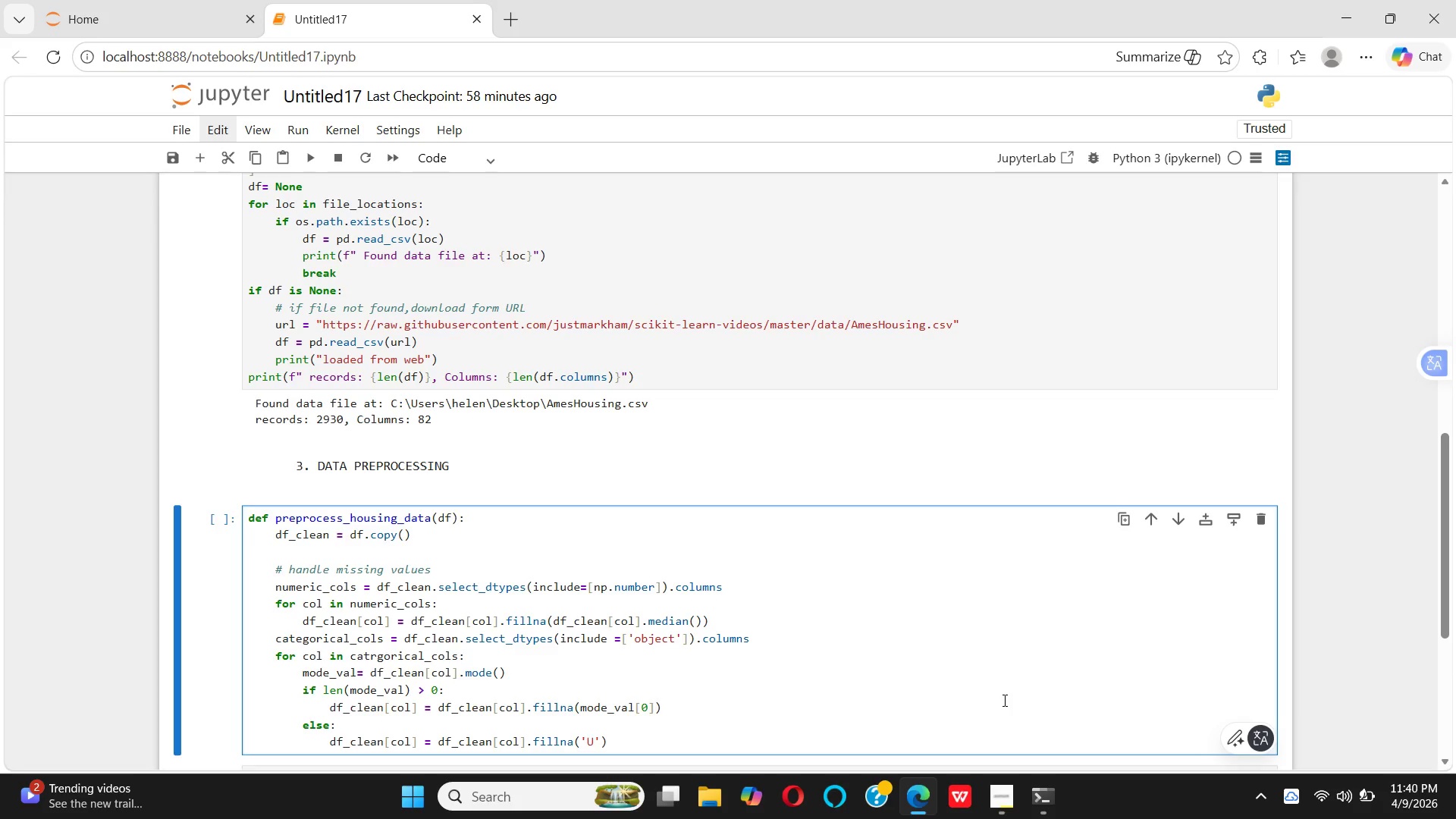 
type(NKNOWN)
 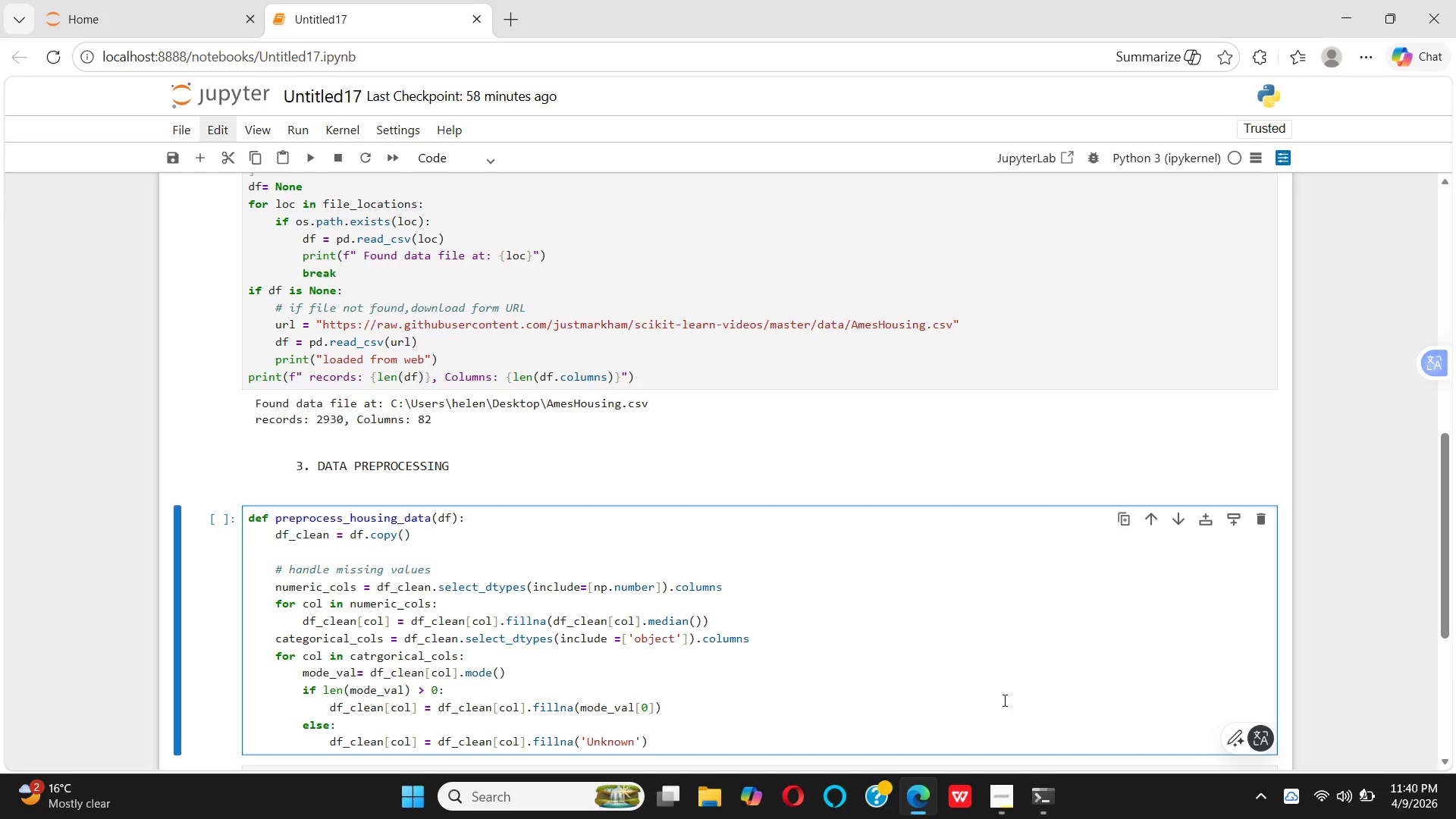 
key(ArrowRight)
 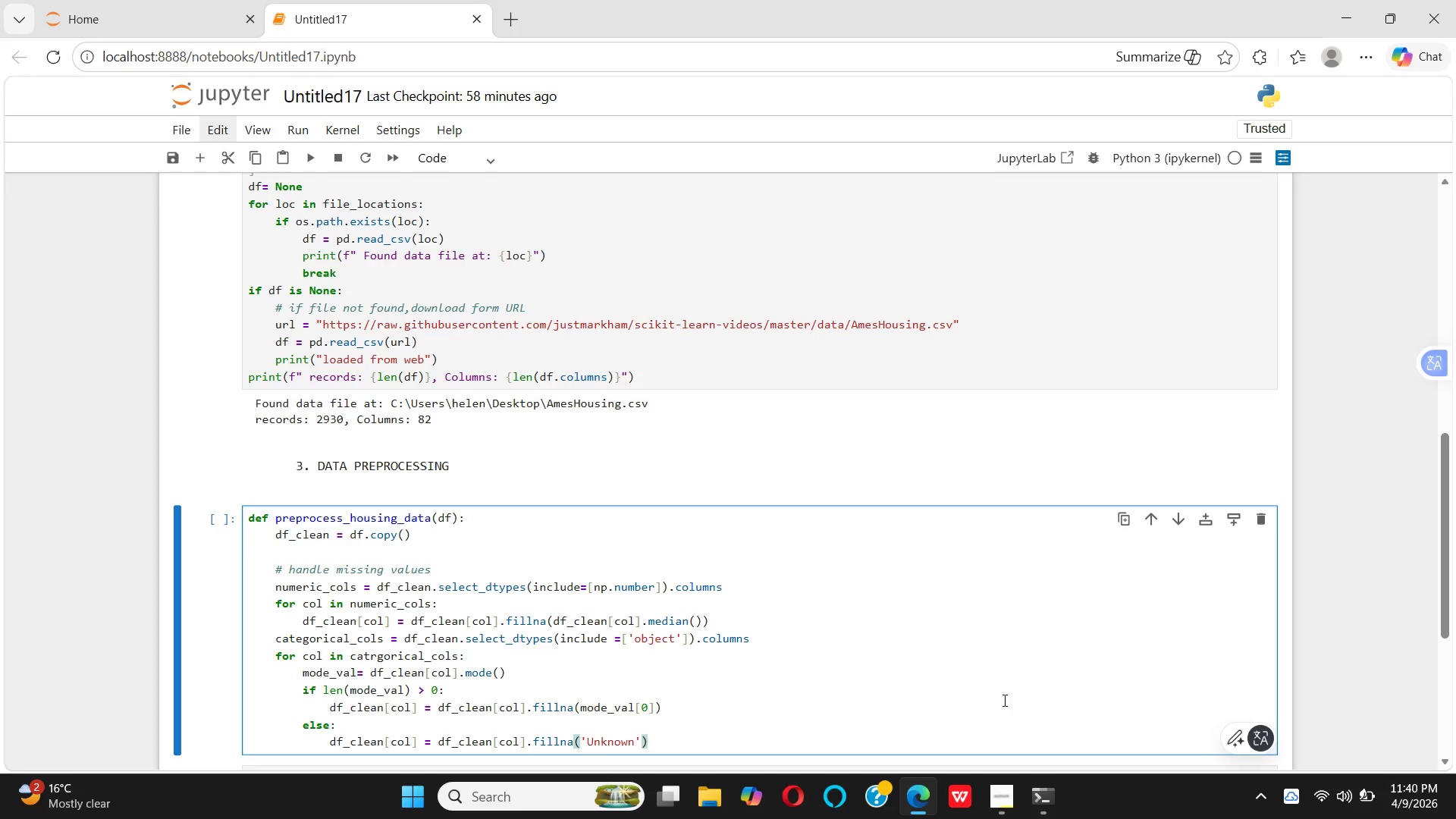 
key(ArrowRight)
 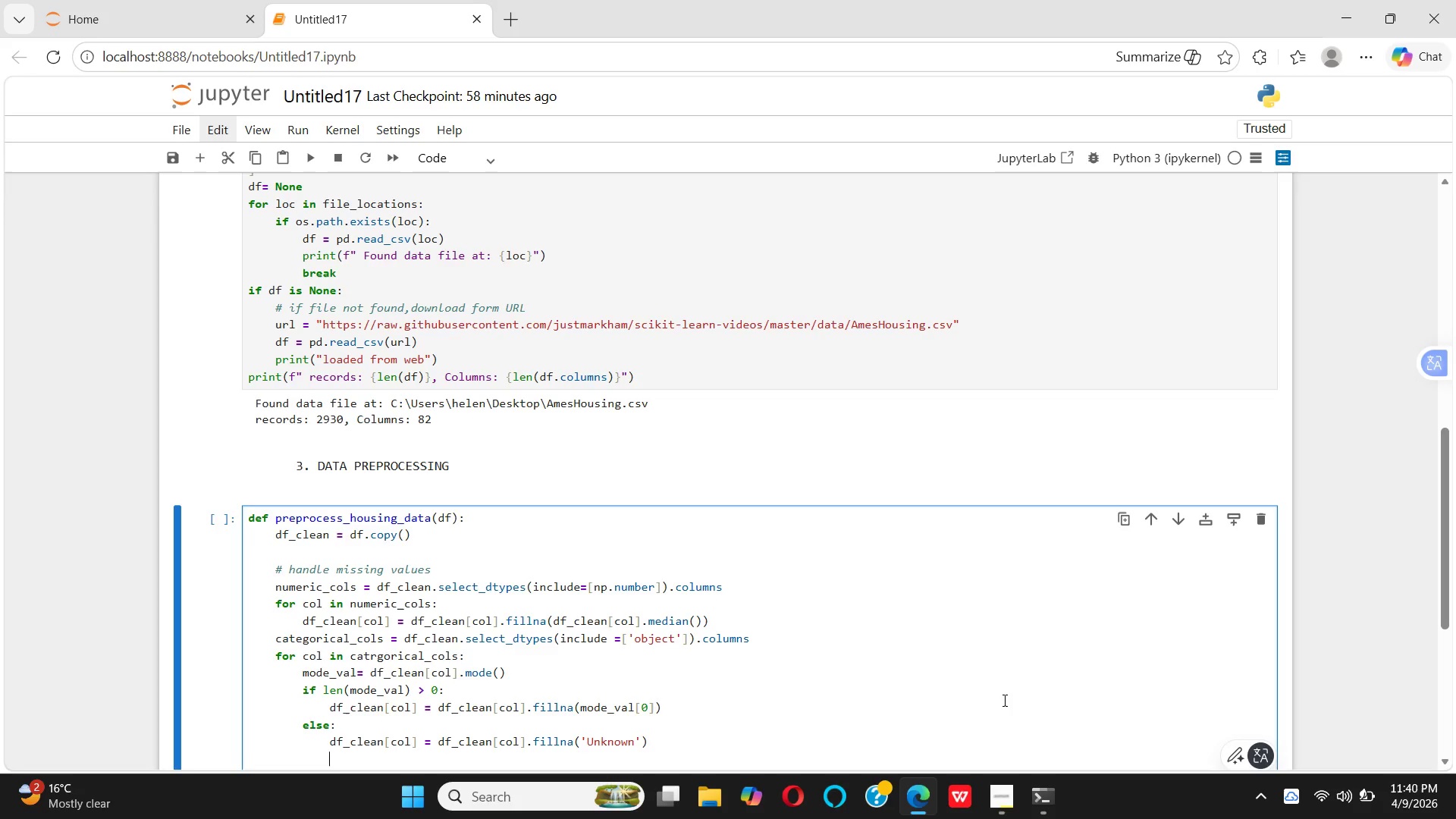 
key(Enter)
 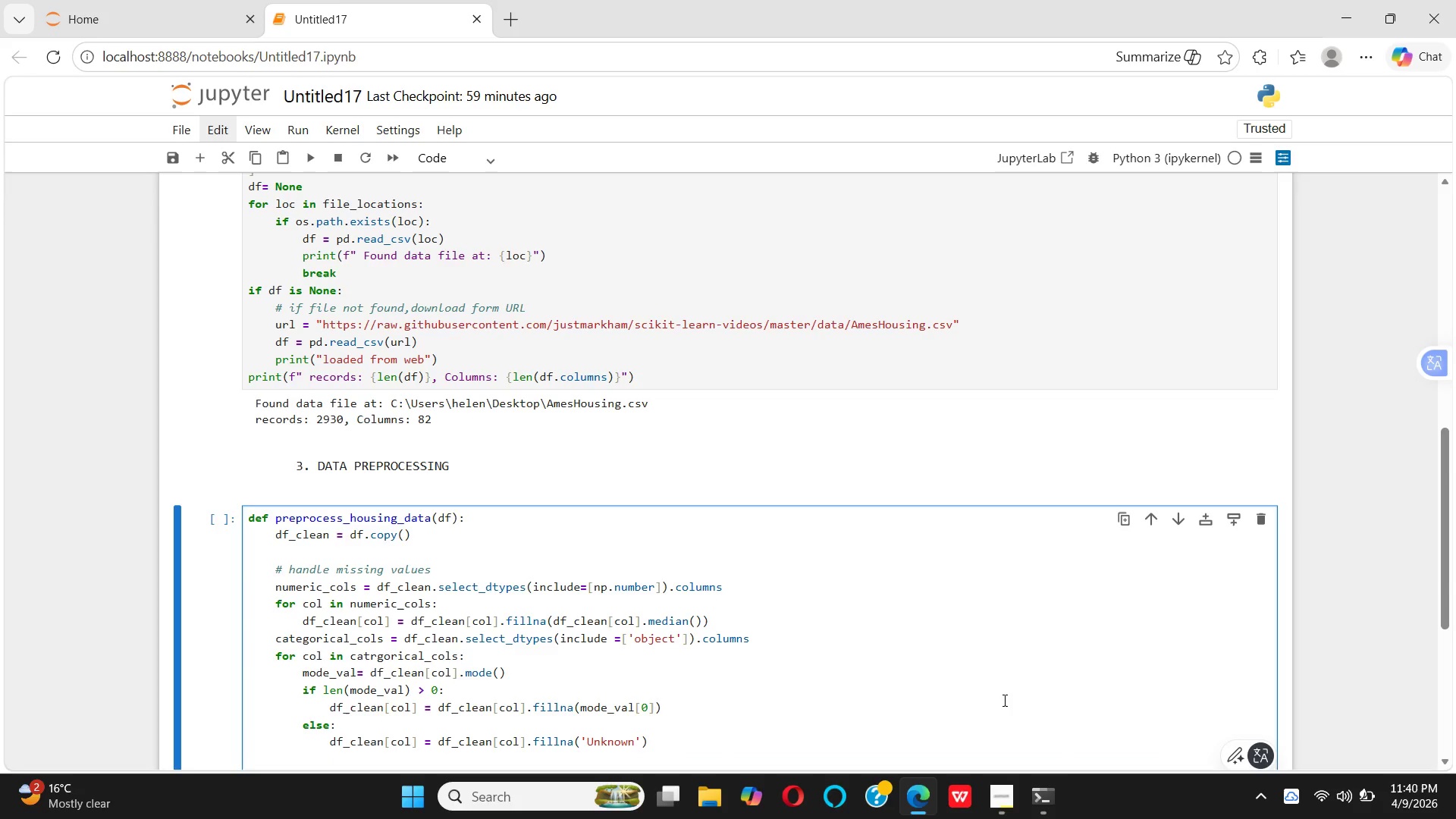 
wait(9.49)
 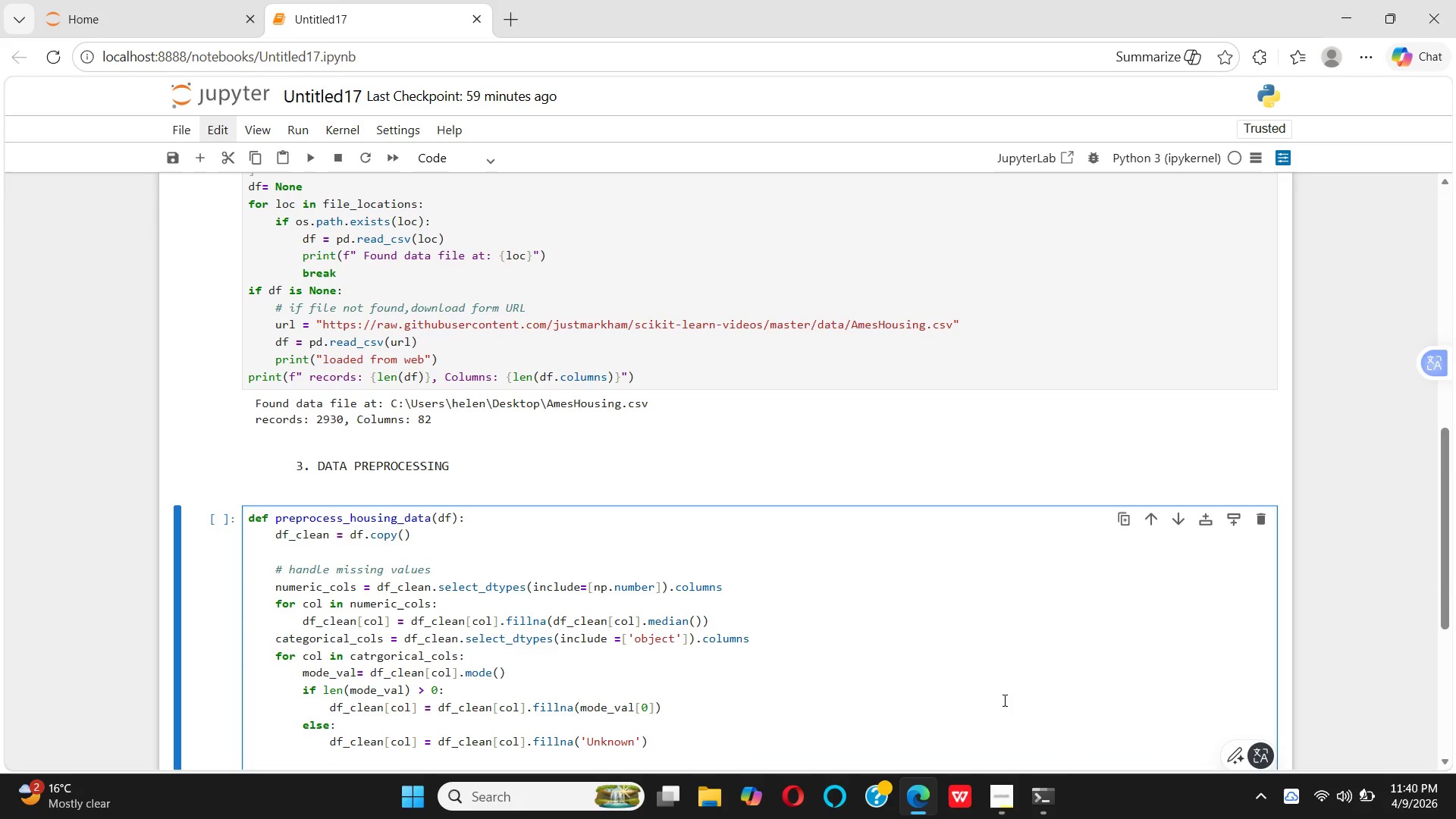 
key(Enter)
 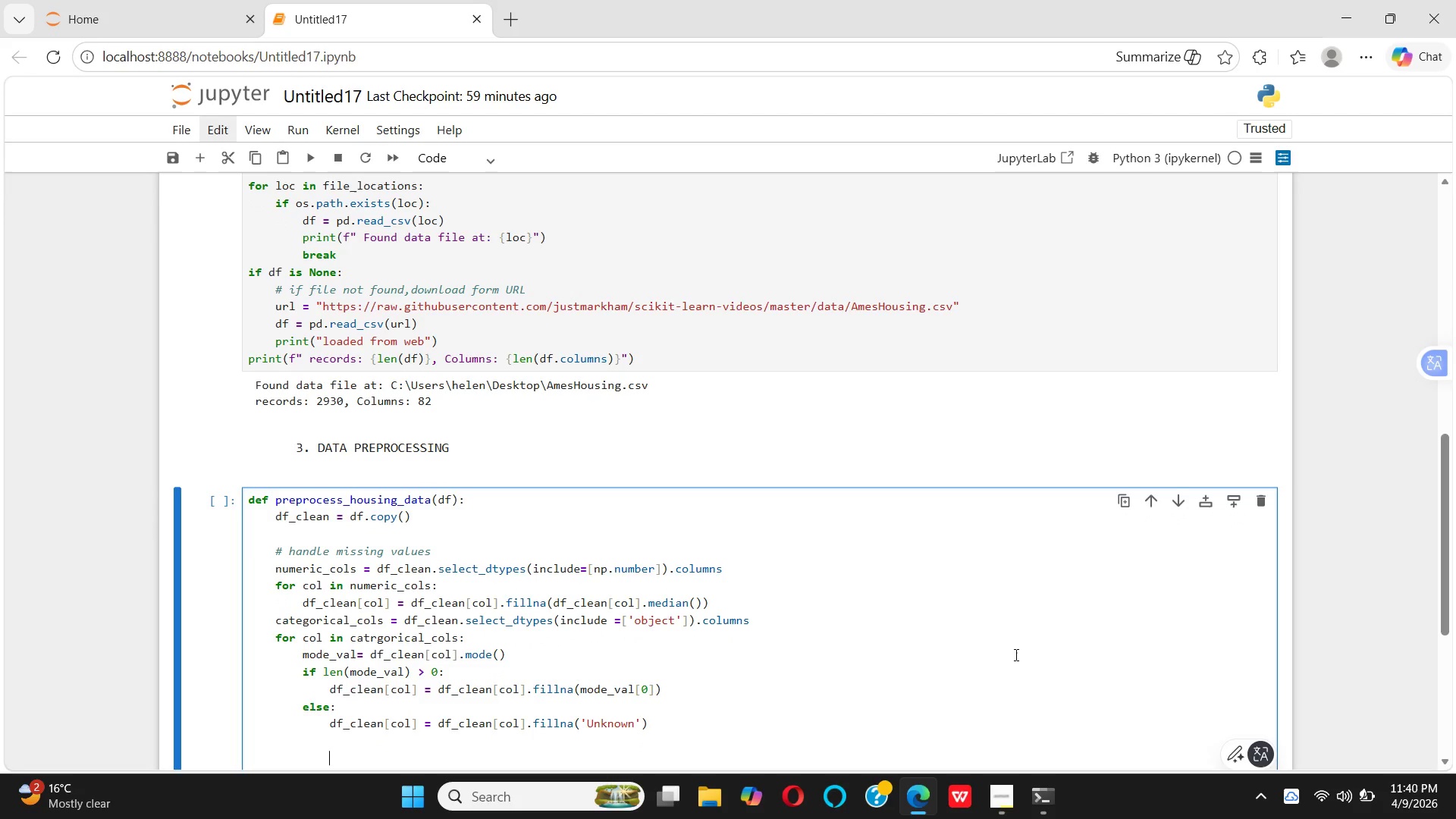 
scroll: coordinate [844, 609], scroll_direction: down, amount: 4.0
 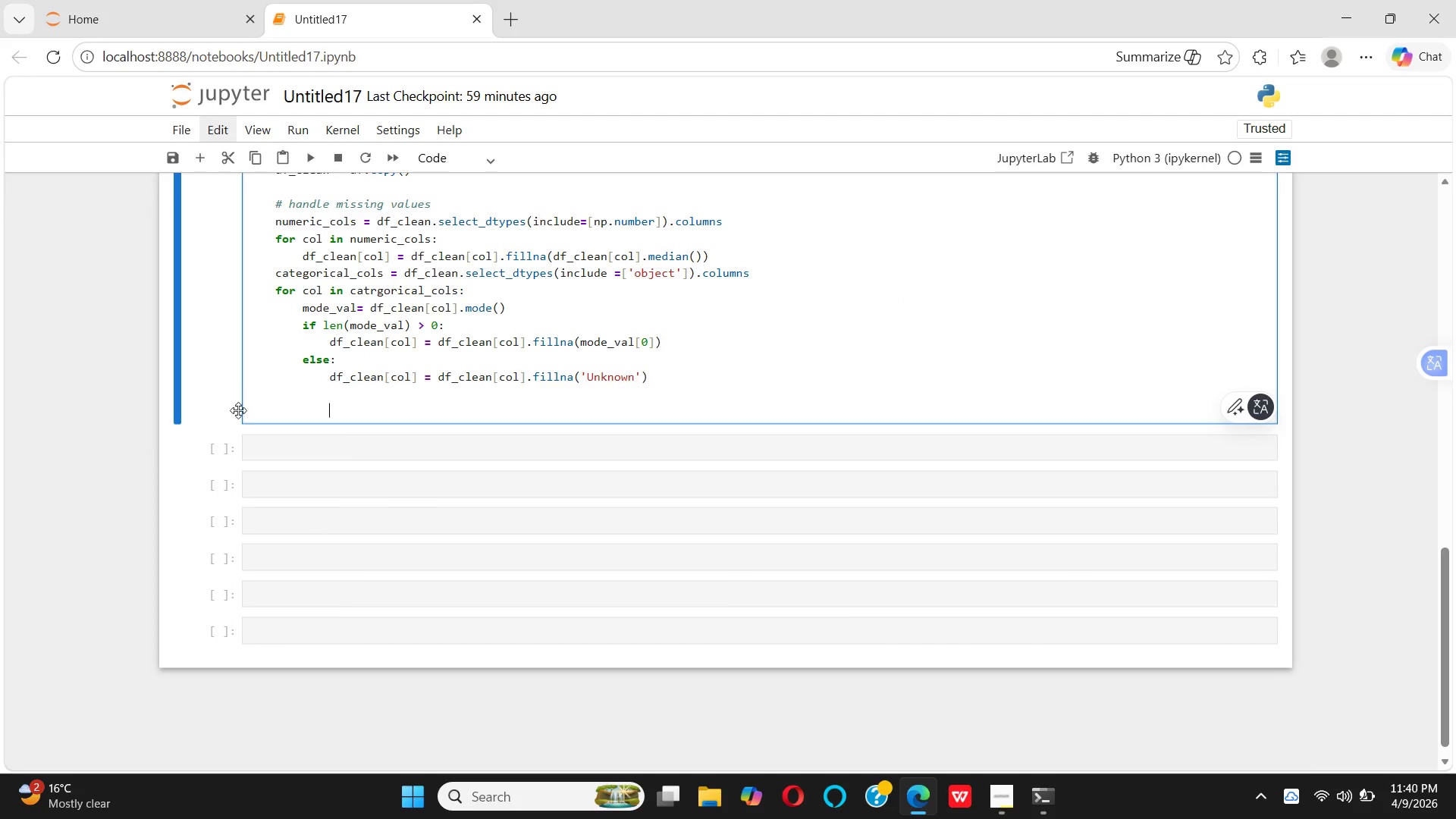 
left_click([259, 416])
 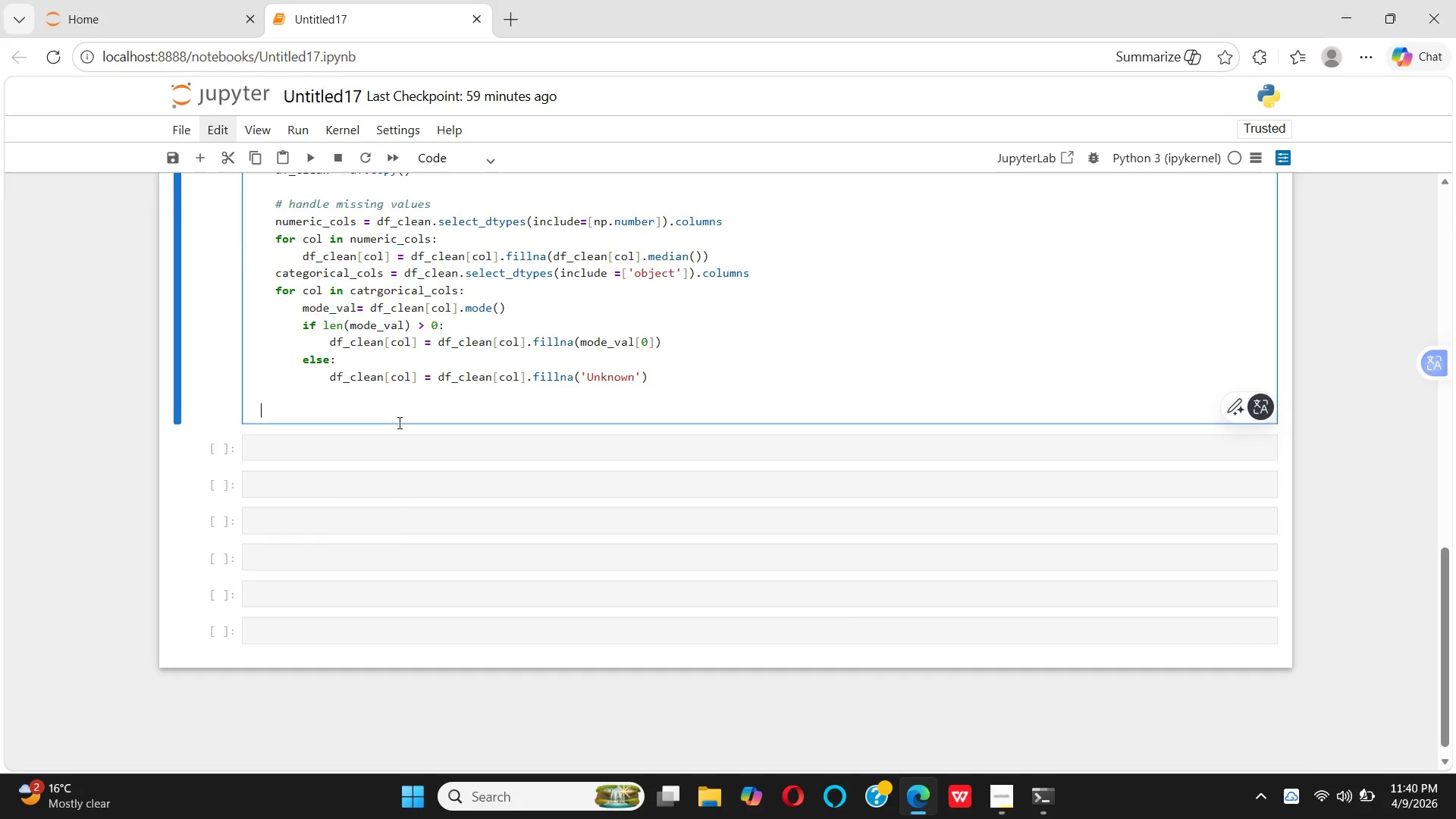 
scroll: coordinate [398, 422], scroll_direction: up, amount: 2.0
 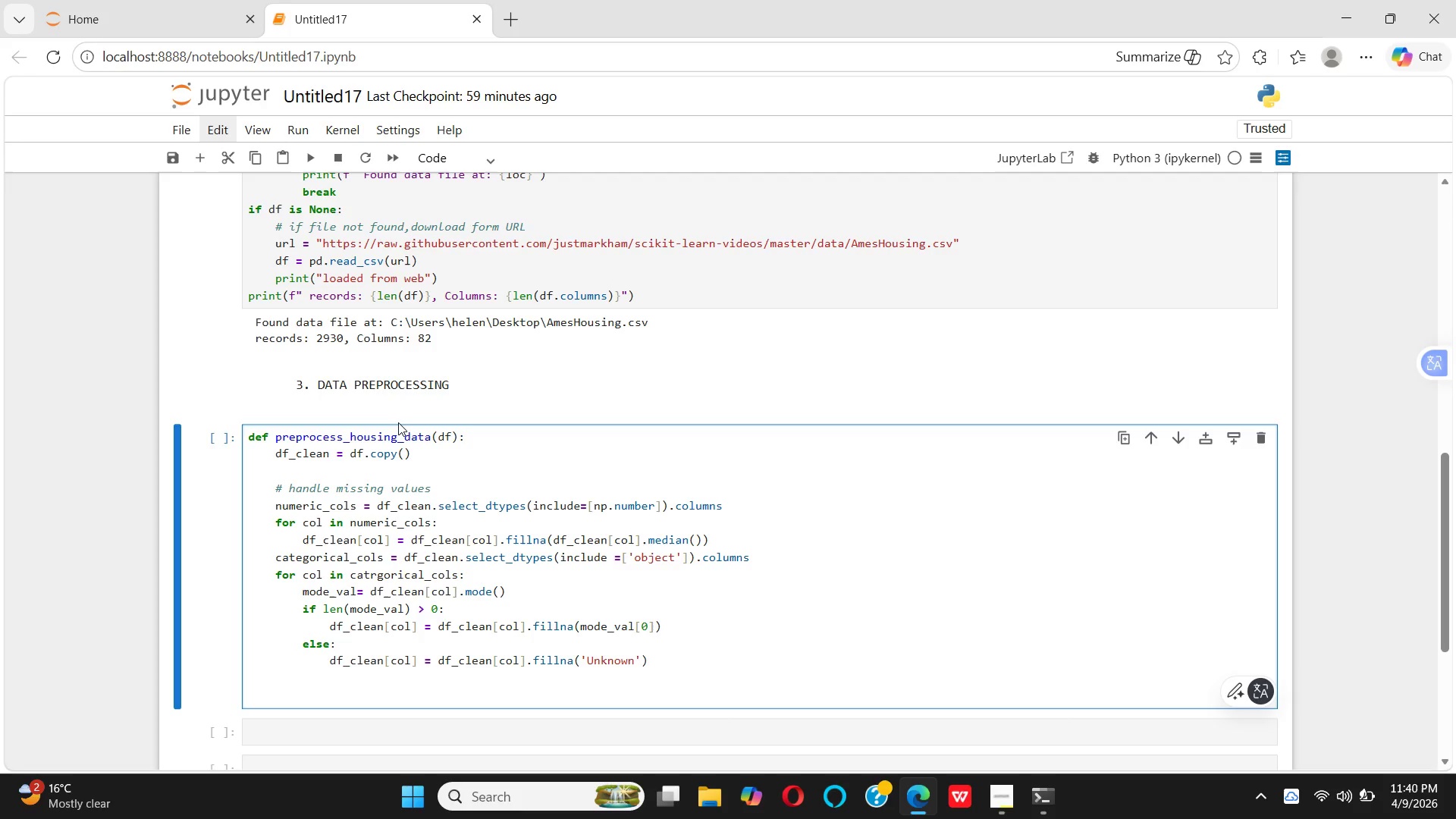 
key(Backspace)
type(# FATURE ENGINEERING)
 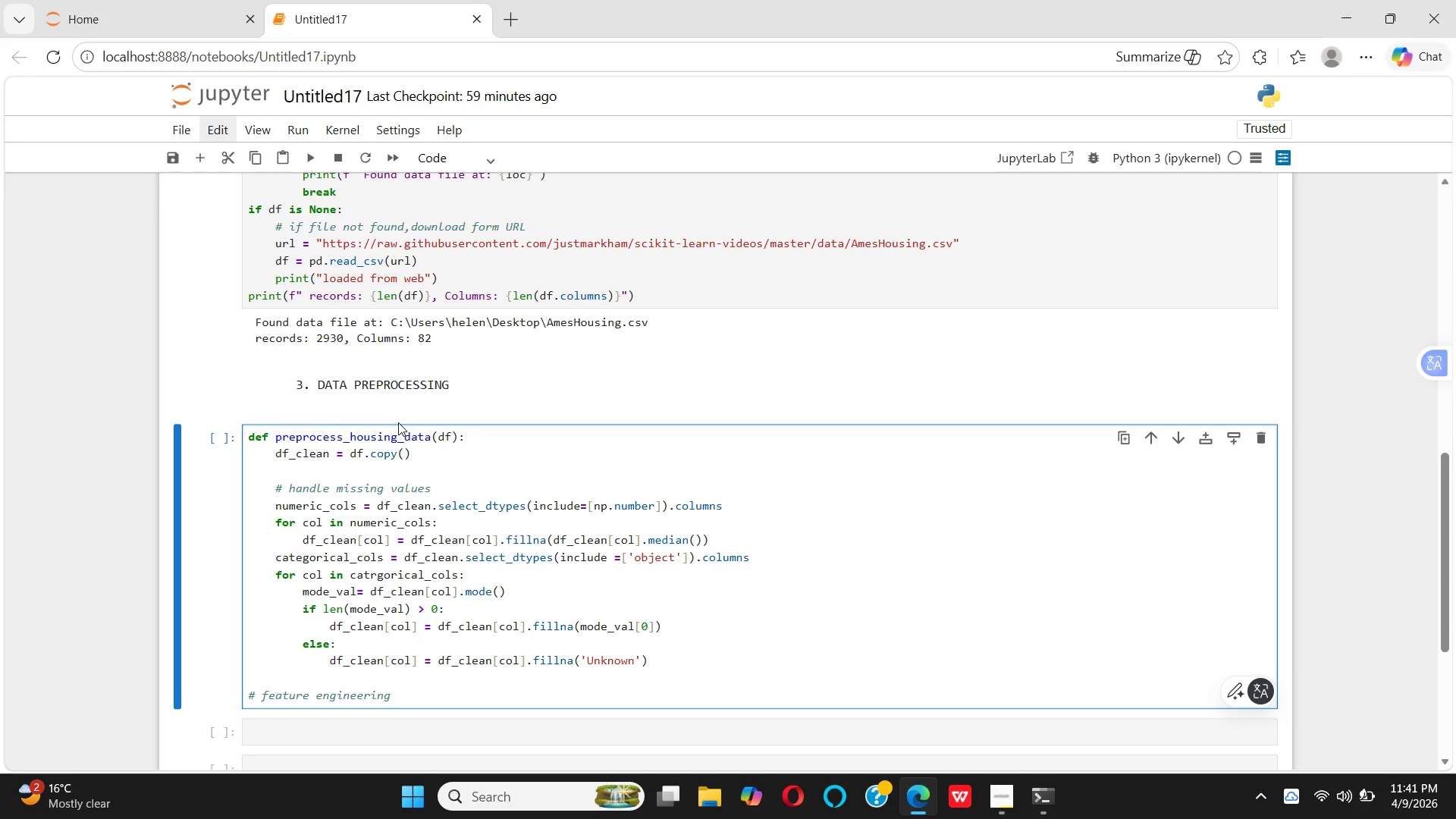 
hold_key(key=Space, duration=0.34)
 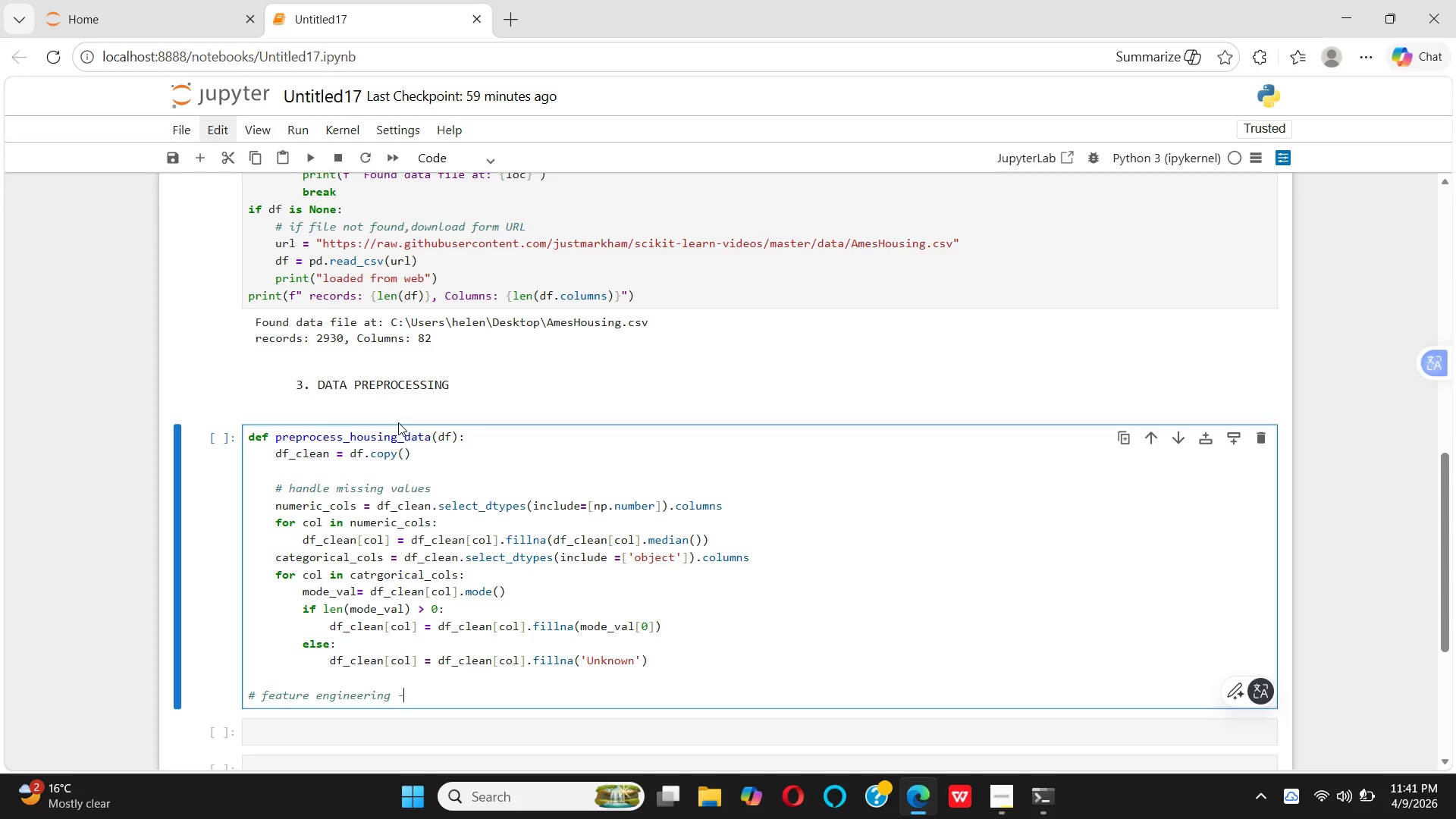 
type(-Mountain/)
 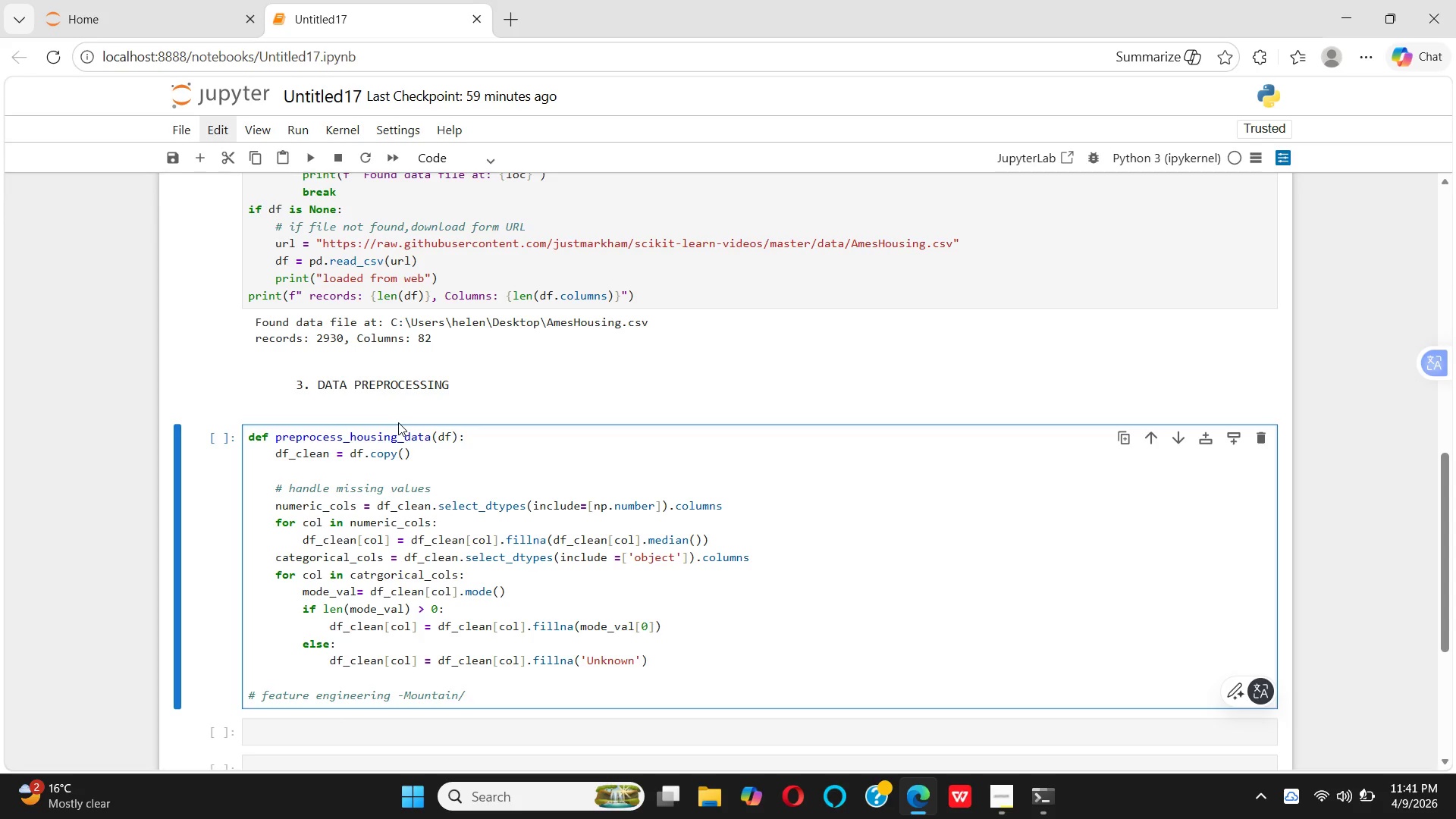 
hold_key(key=CapsLock, duration=0.36)
 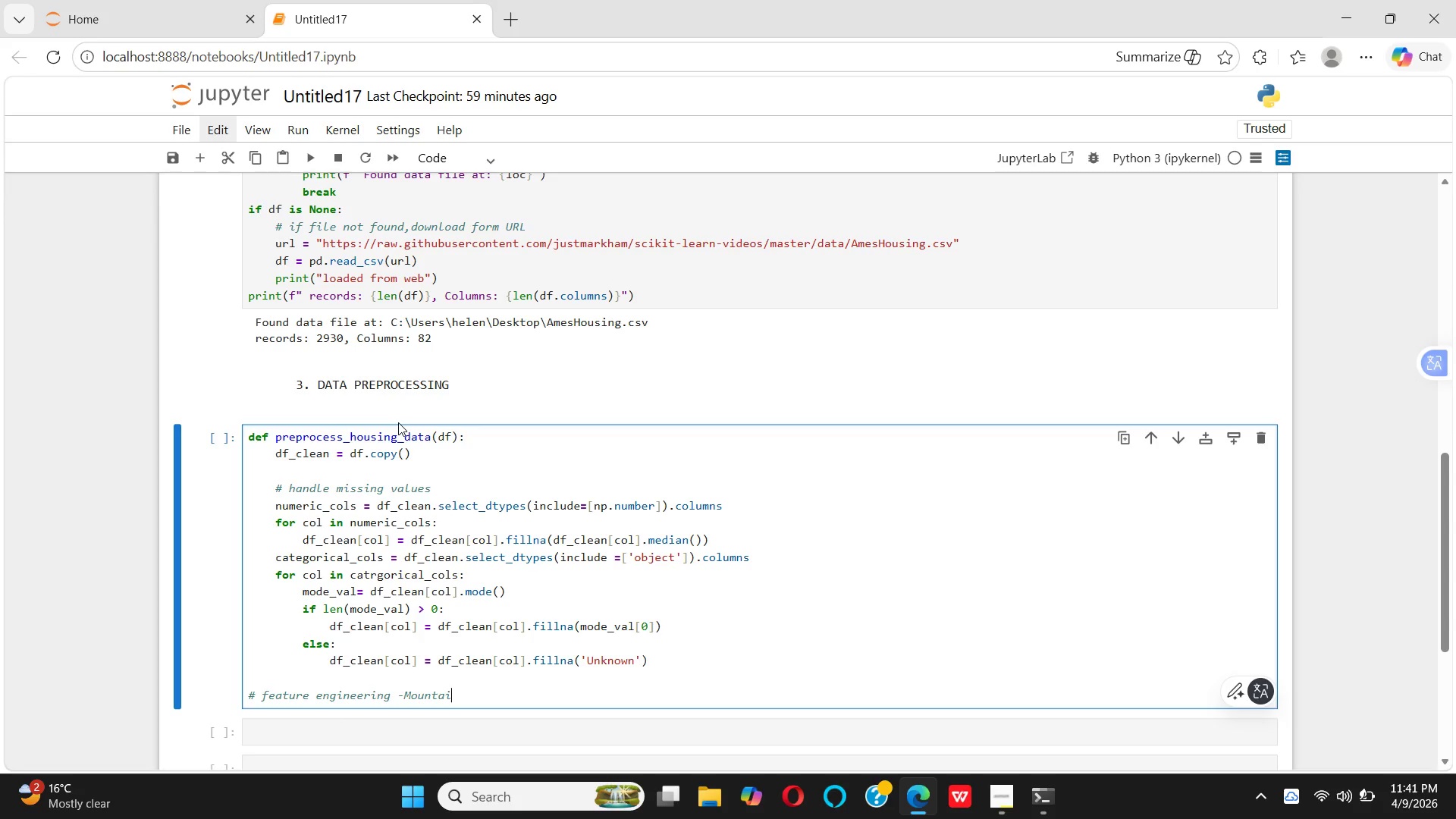 
type(SEA)
 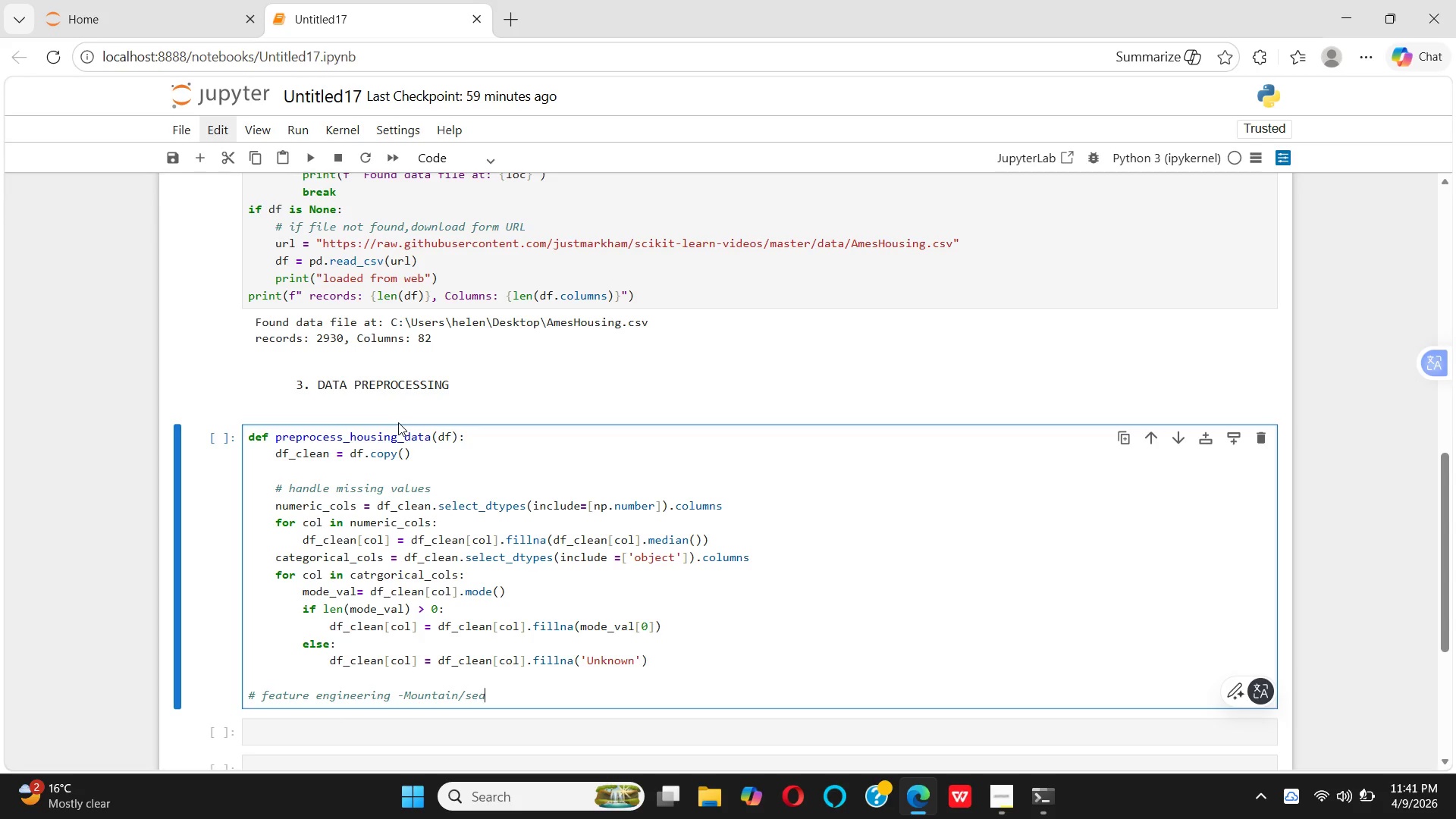 
type(SONAL SPECIFIC)
 